 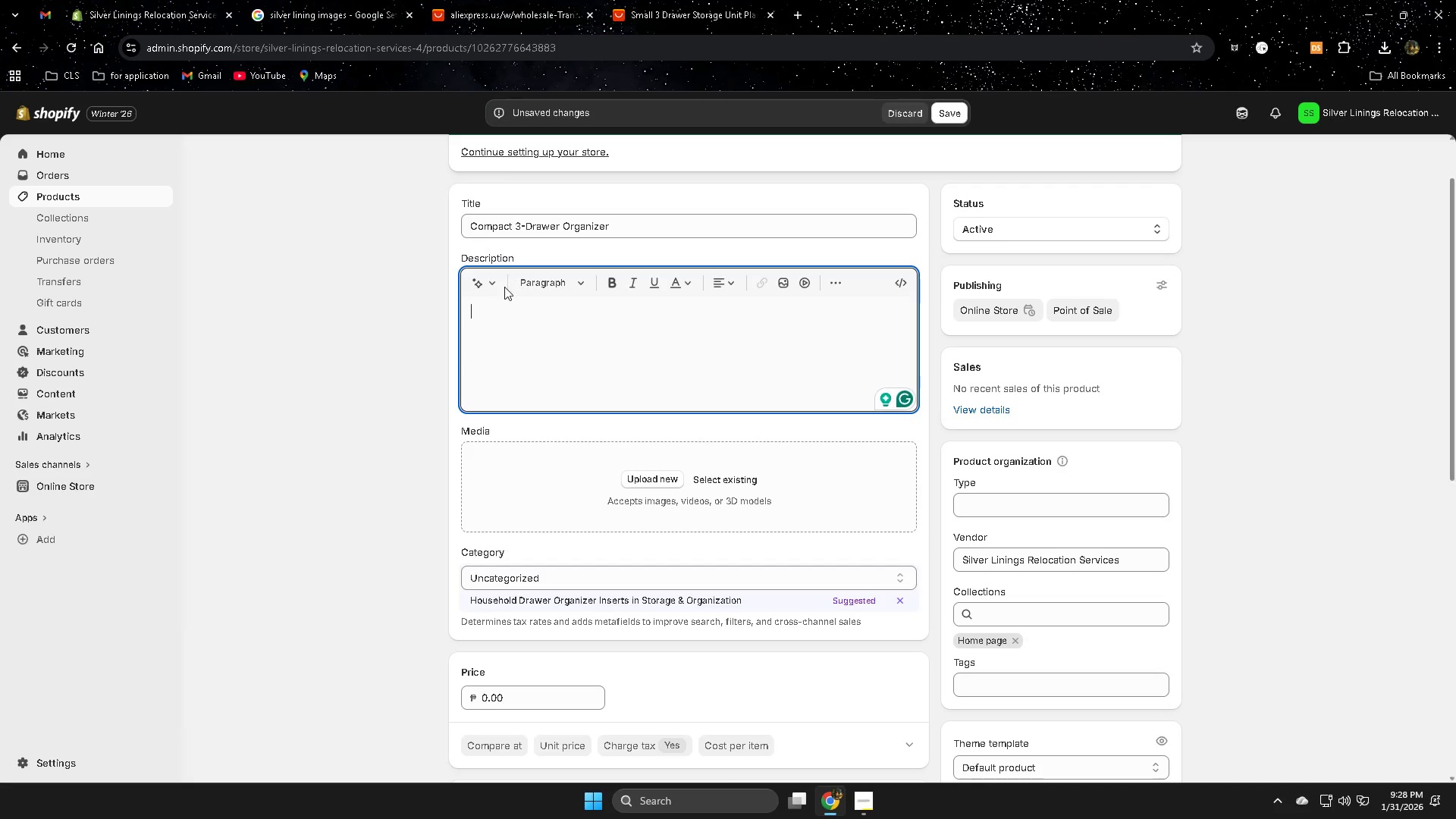 
key(Control+V)
 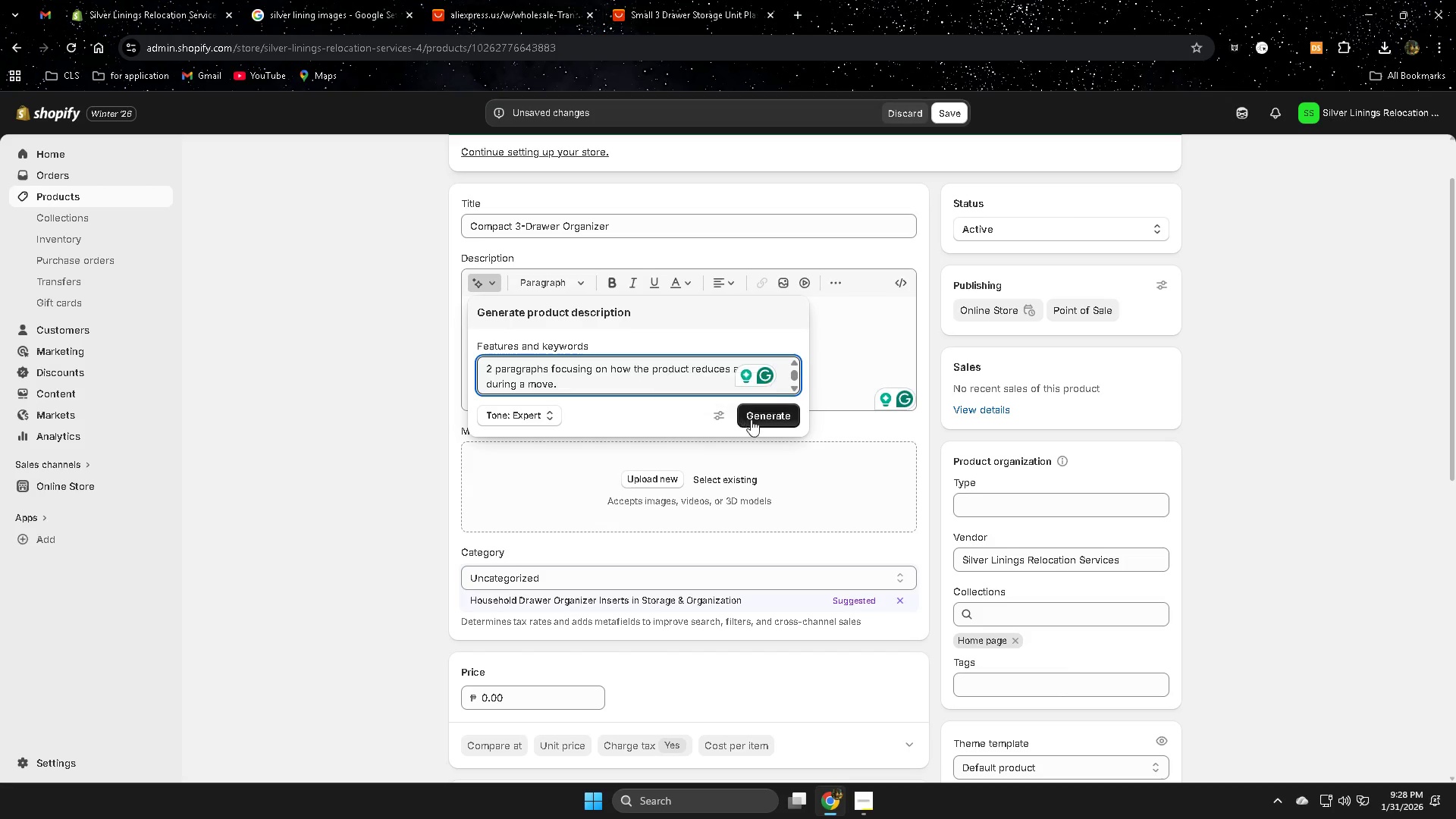 
left_click([762, 418])
 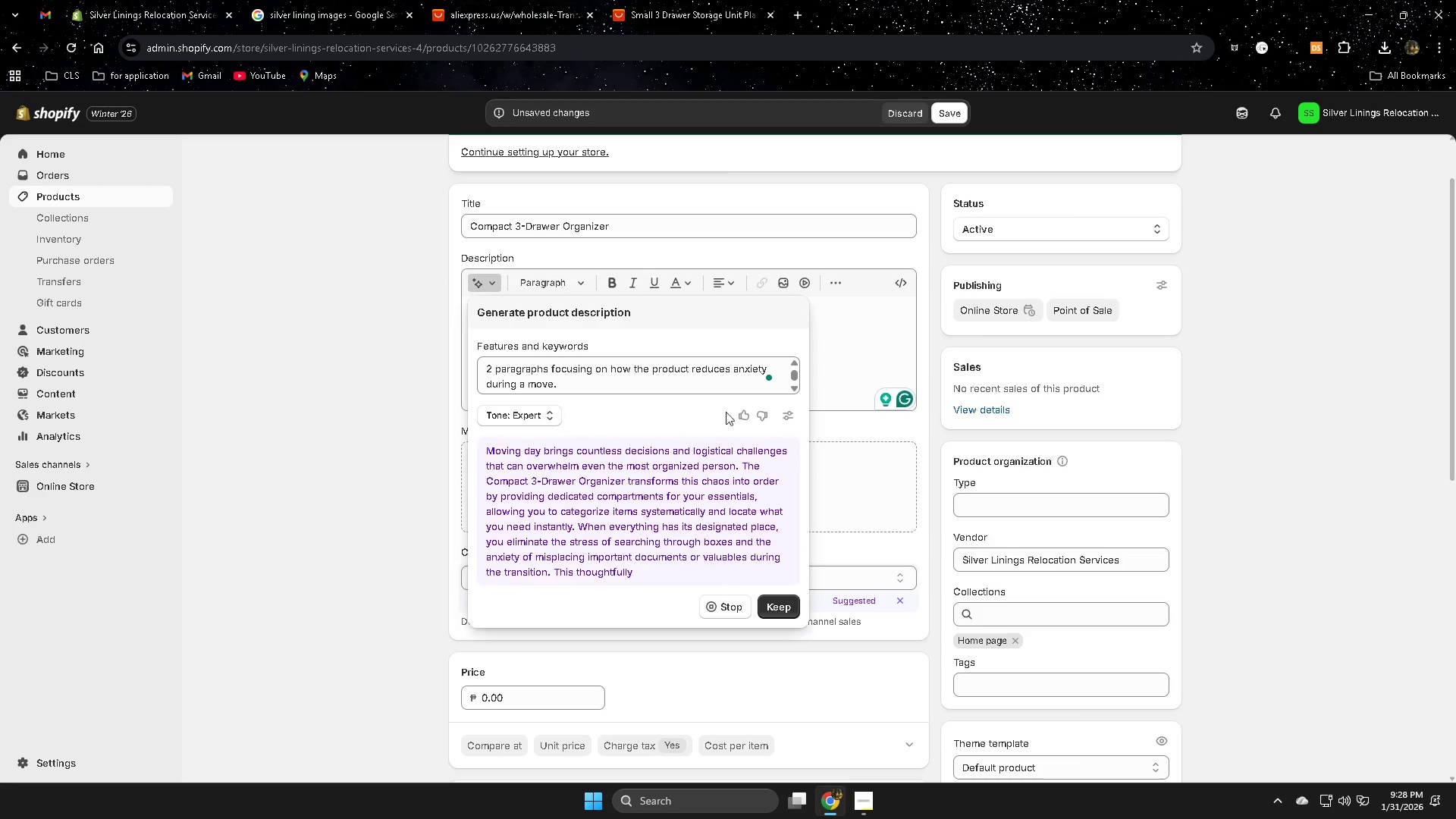 
scroll: coordinate [769, 507], scroll_direction: down, amount: 2.0
 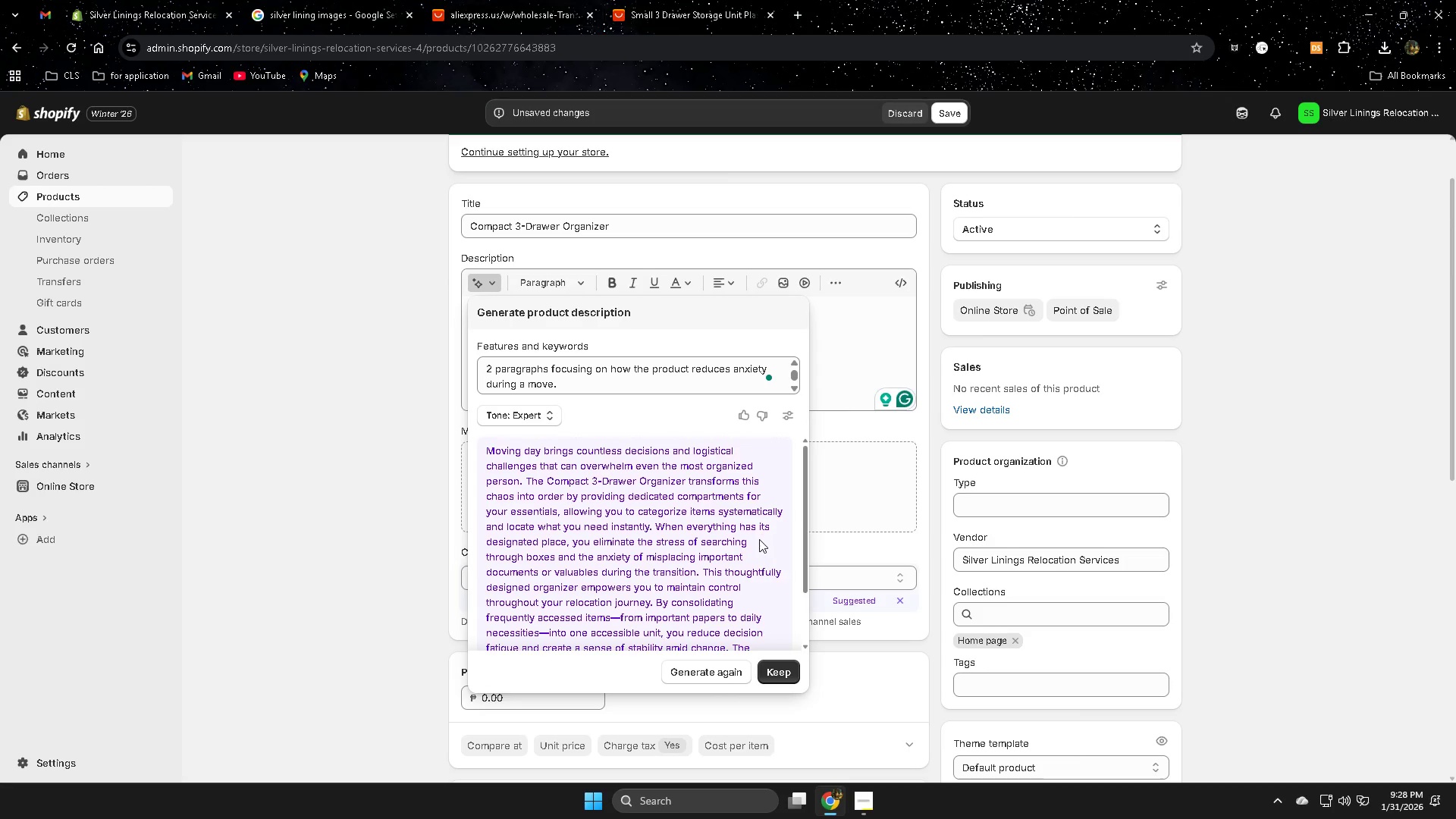 
scroll: coordinate [538, 498], scroll_direction: up, amount: 6.0
 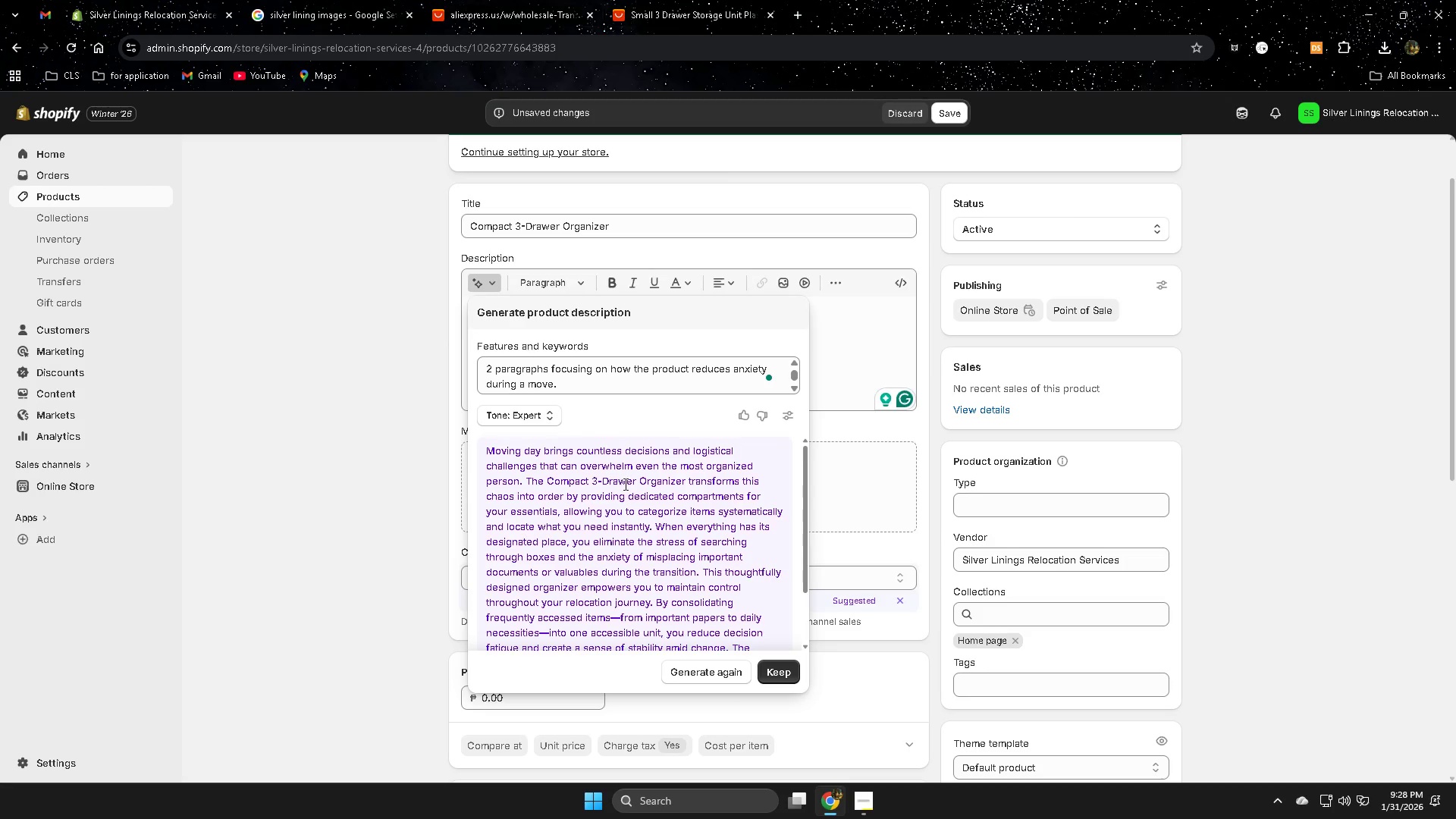 
wait(7.62)
 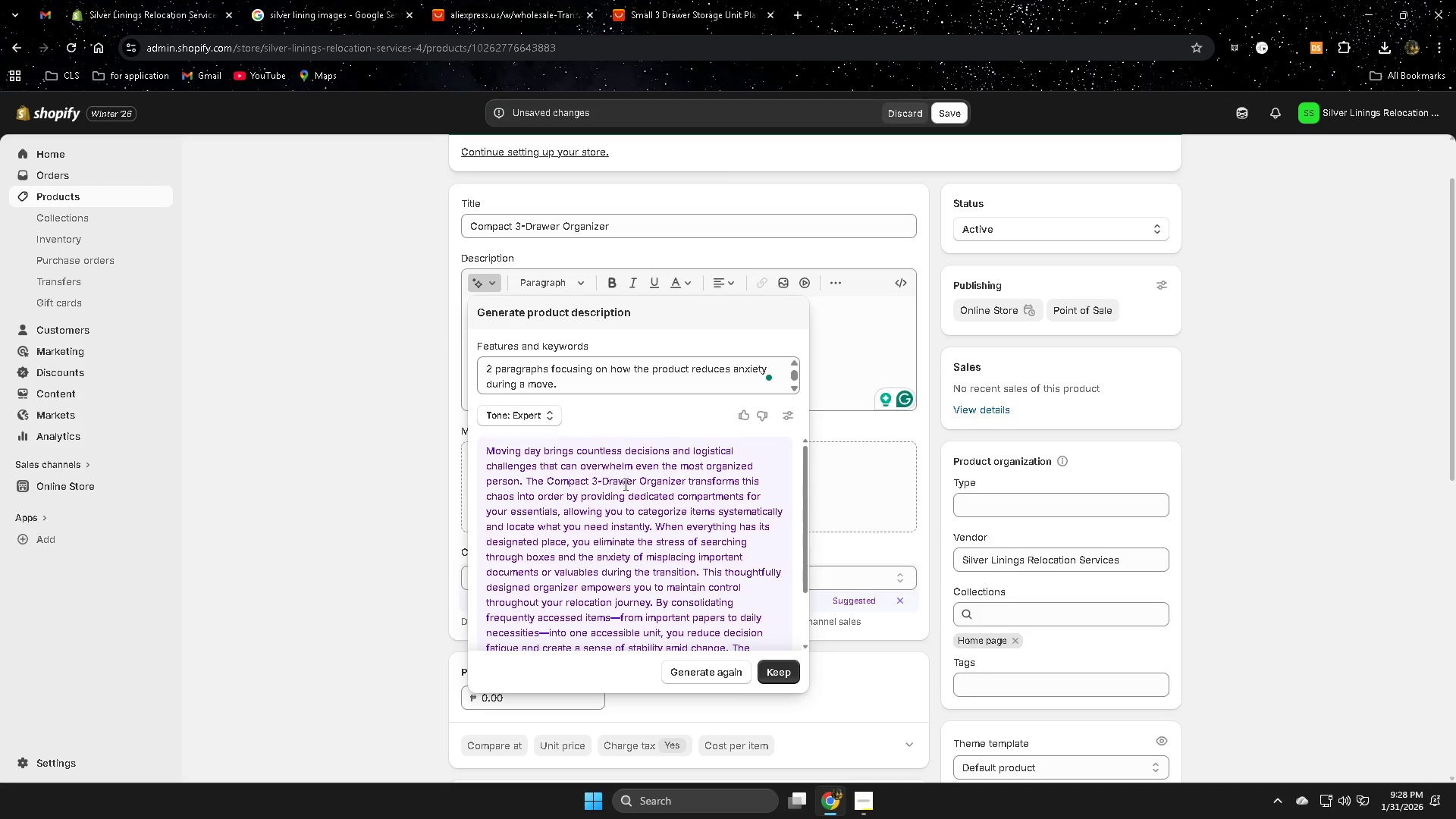 
left_click([486, 369])
 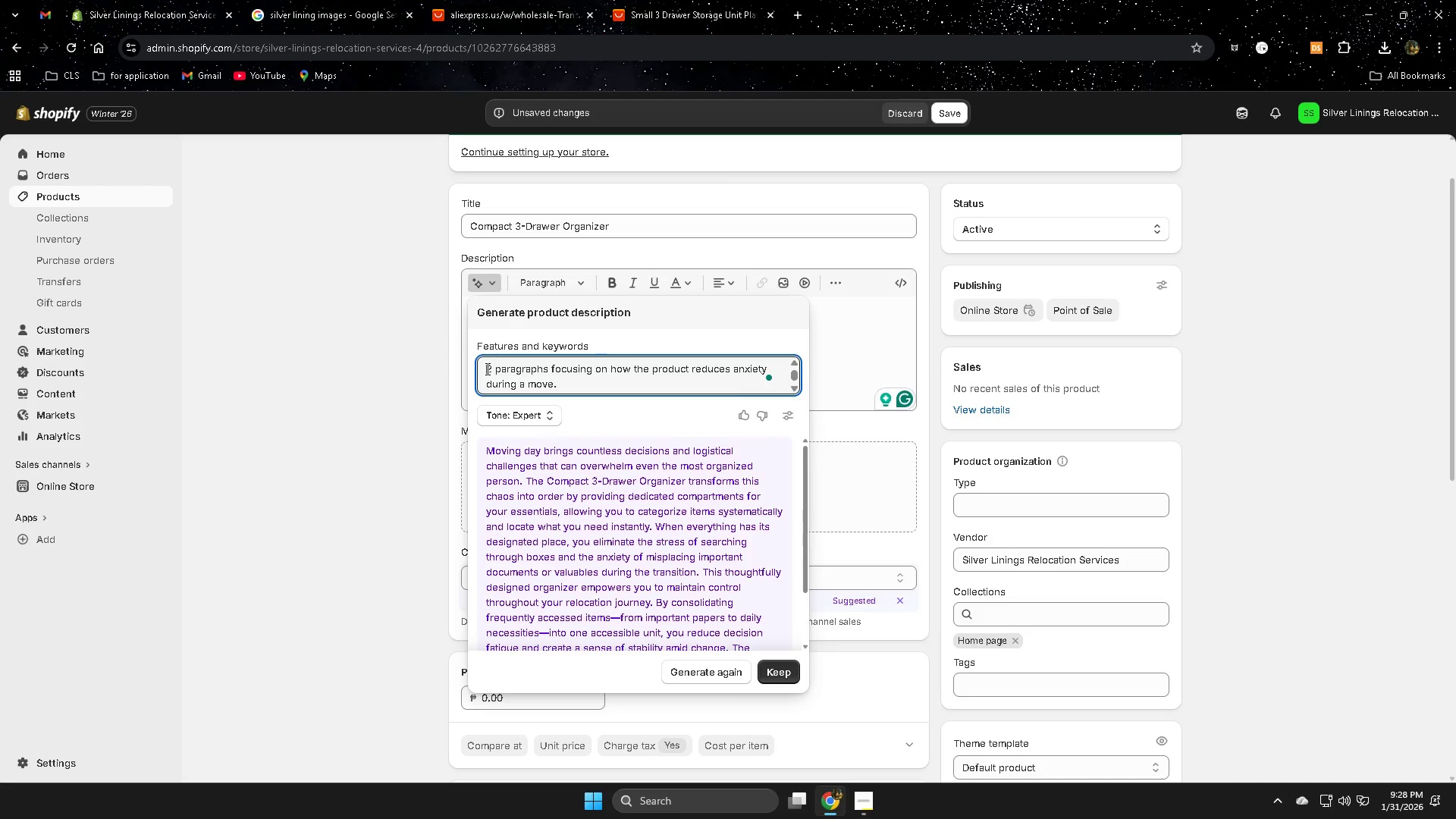 
left_click_drag(start_coordinate=[486, 369], to_coordinate=[544, 384])
 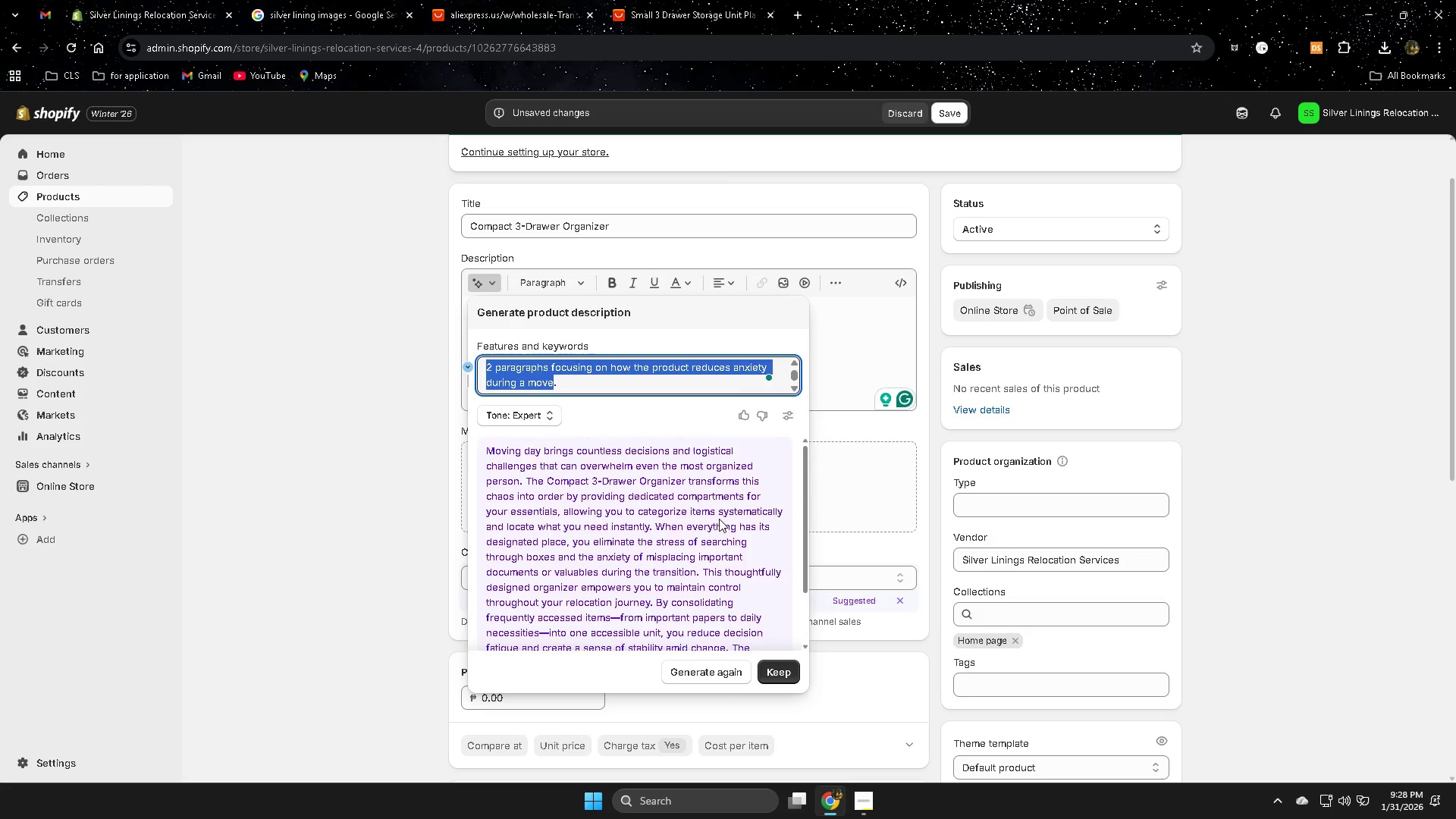 
key(Control+C)
 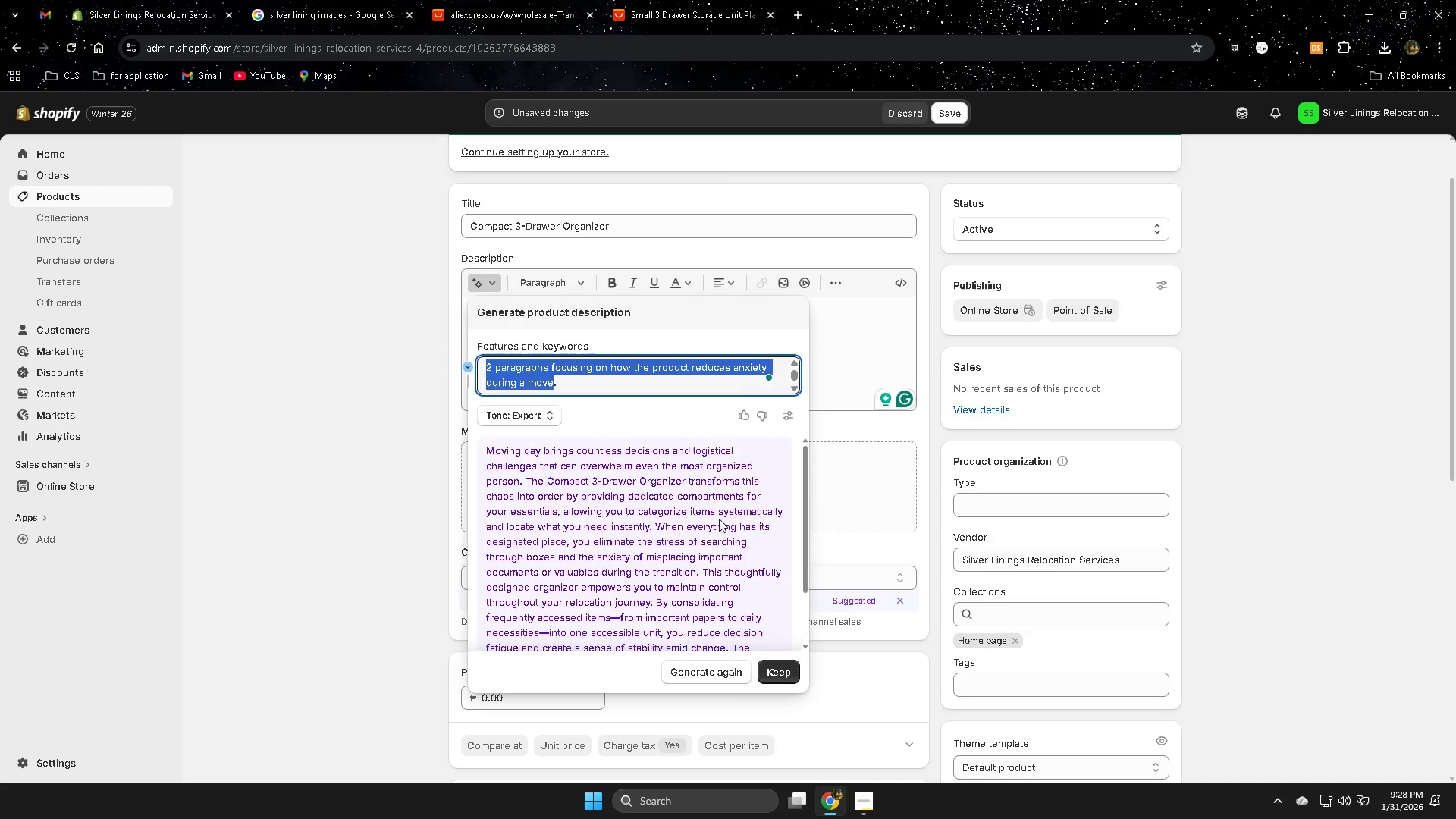 
scroll: coordinate [719, 519], scroll_direction: down, amount: 3.0
 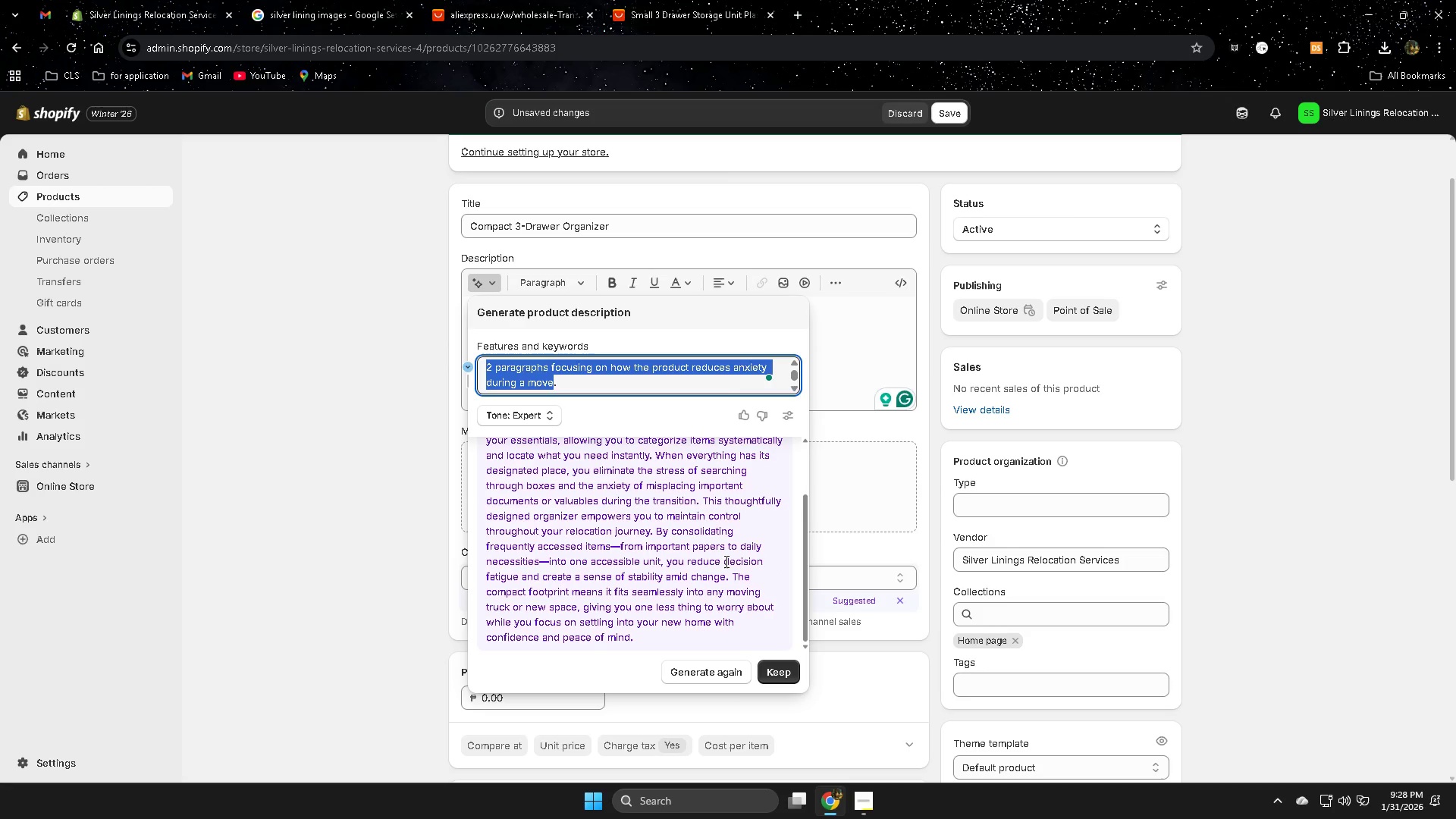 
wait(5.55)
 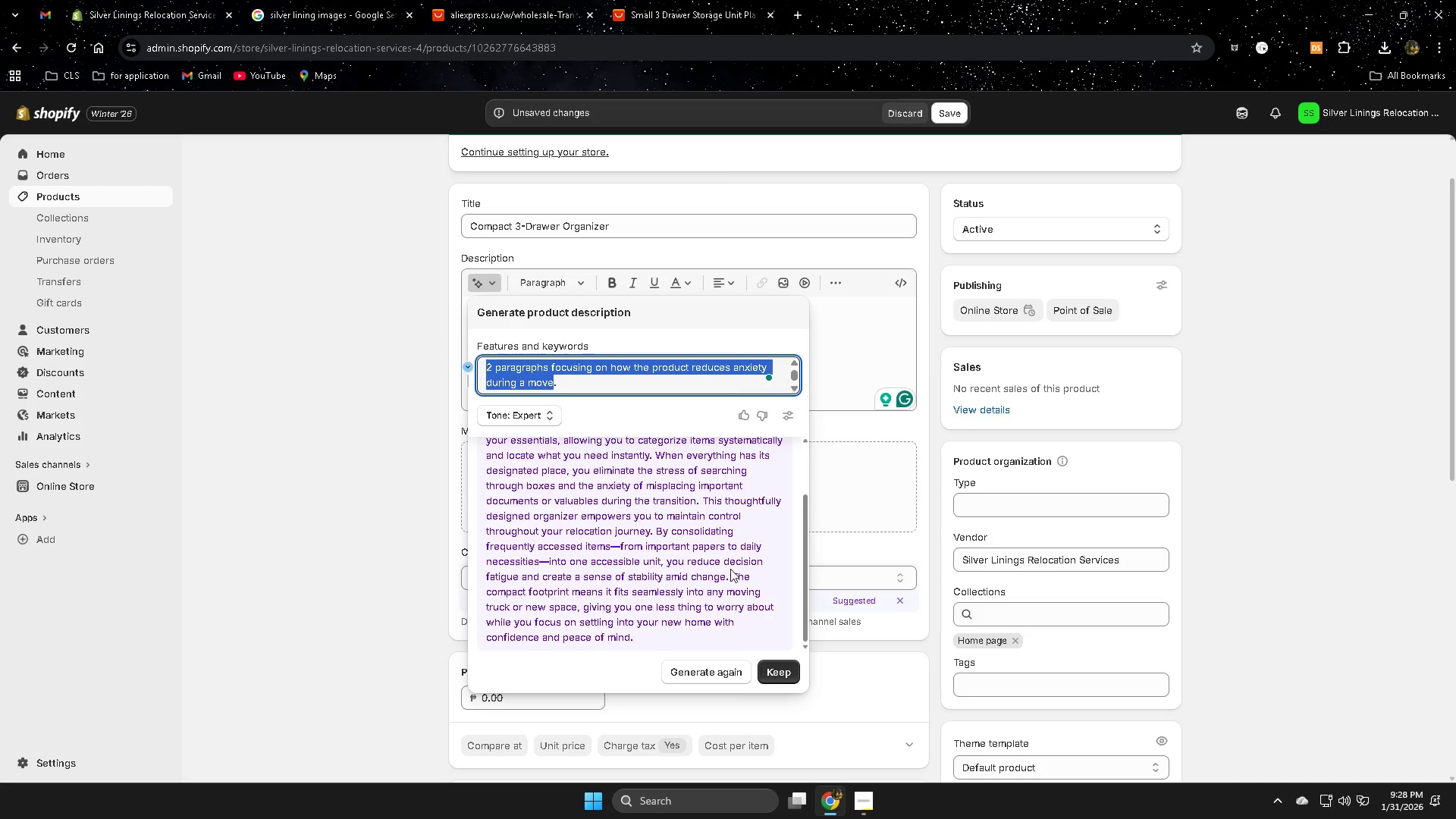 
scroll: coordinate [730, 561], scroll_direction: up, amount: 2.0
 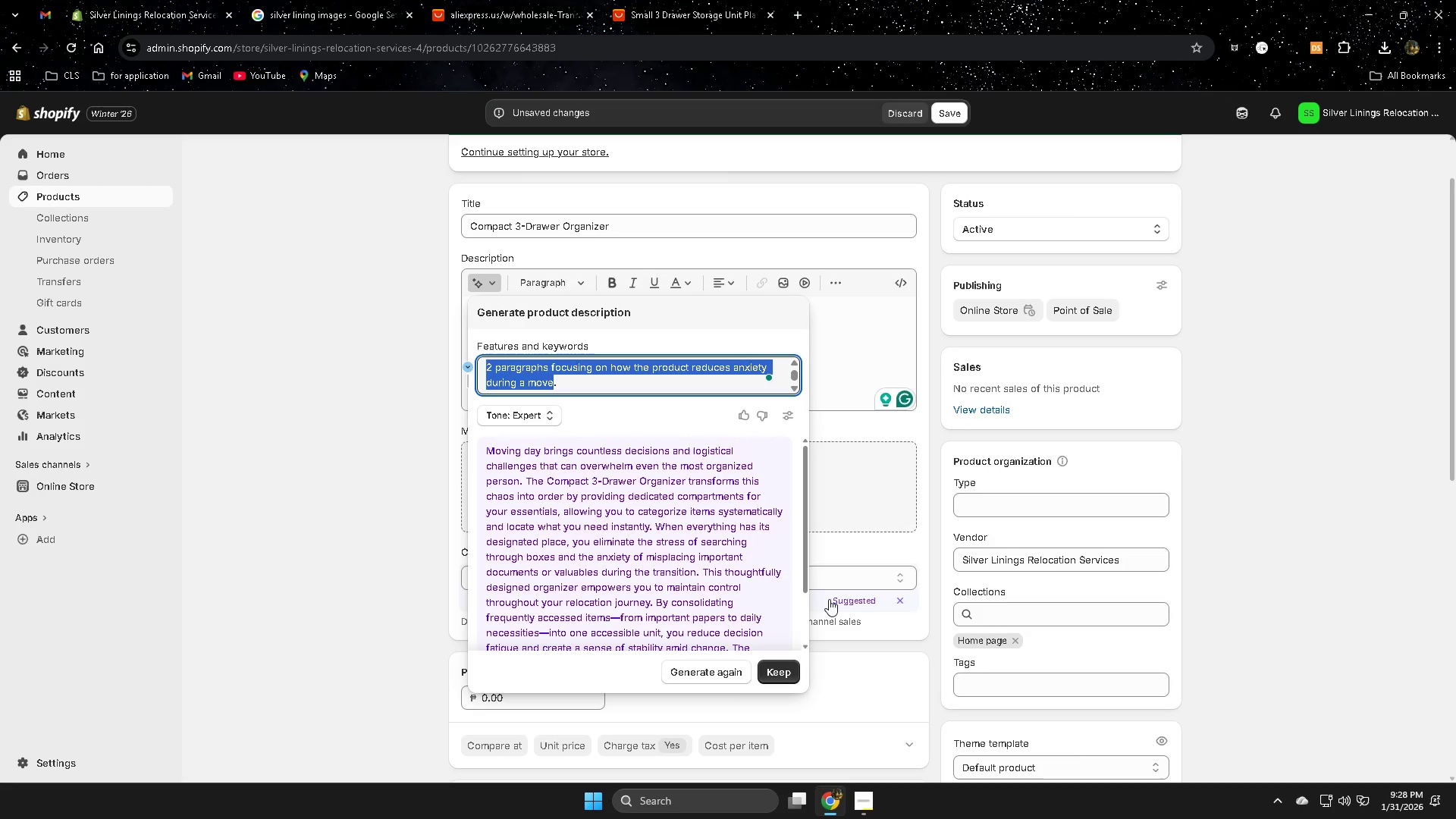 
left_click([783, 676])
 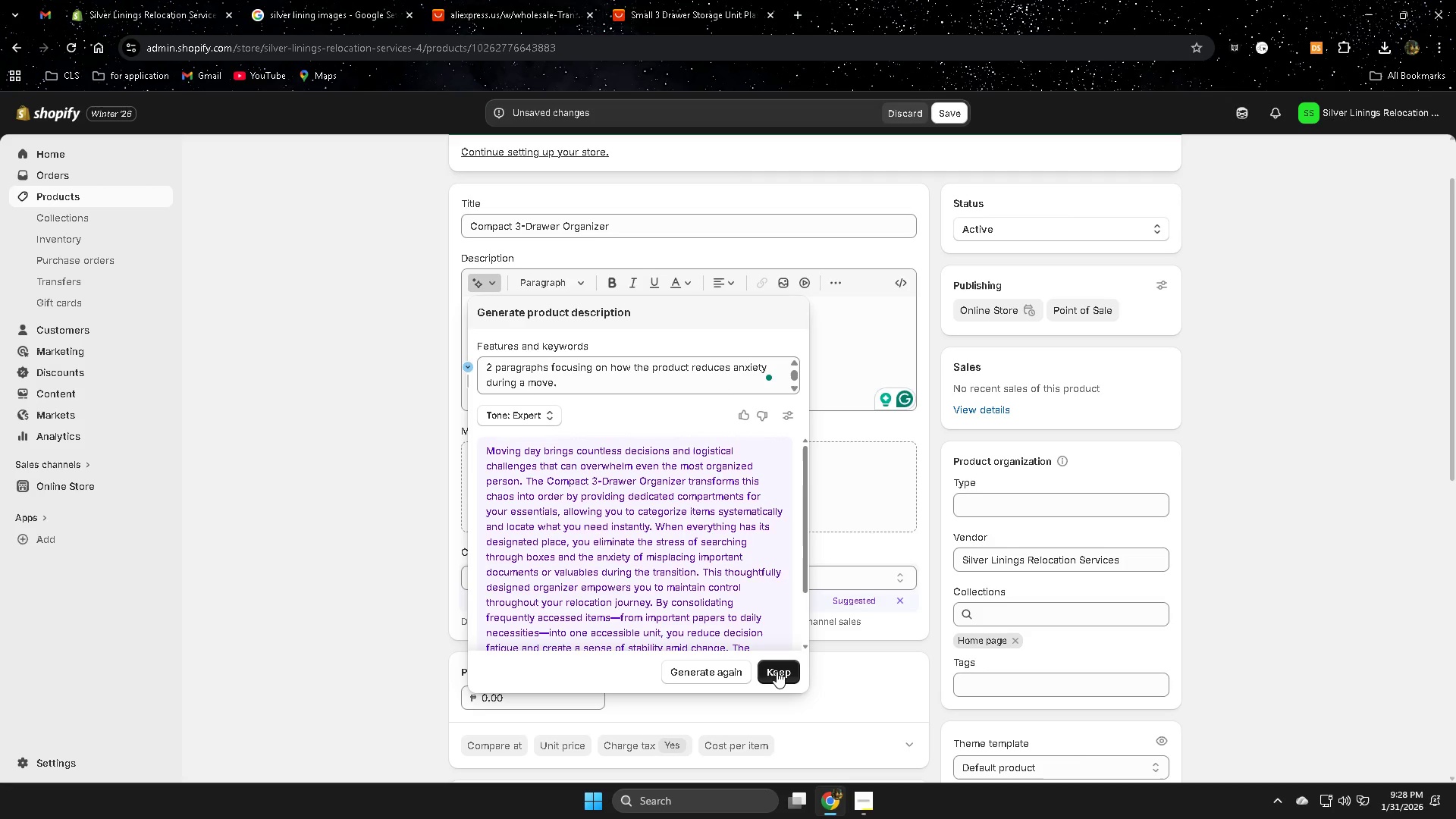 
left_click([777, 671])
 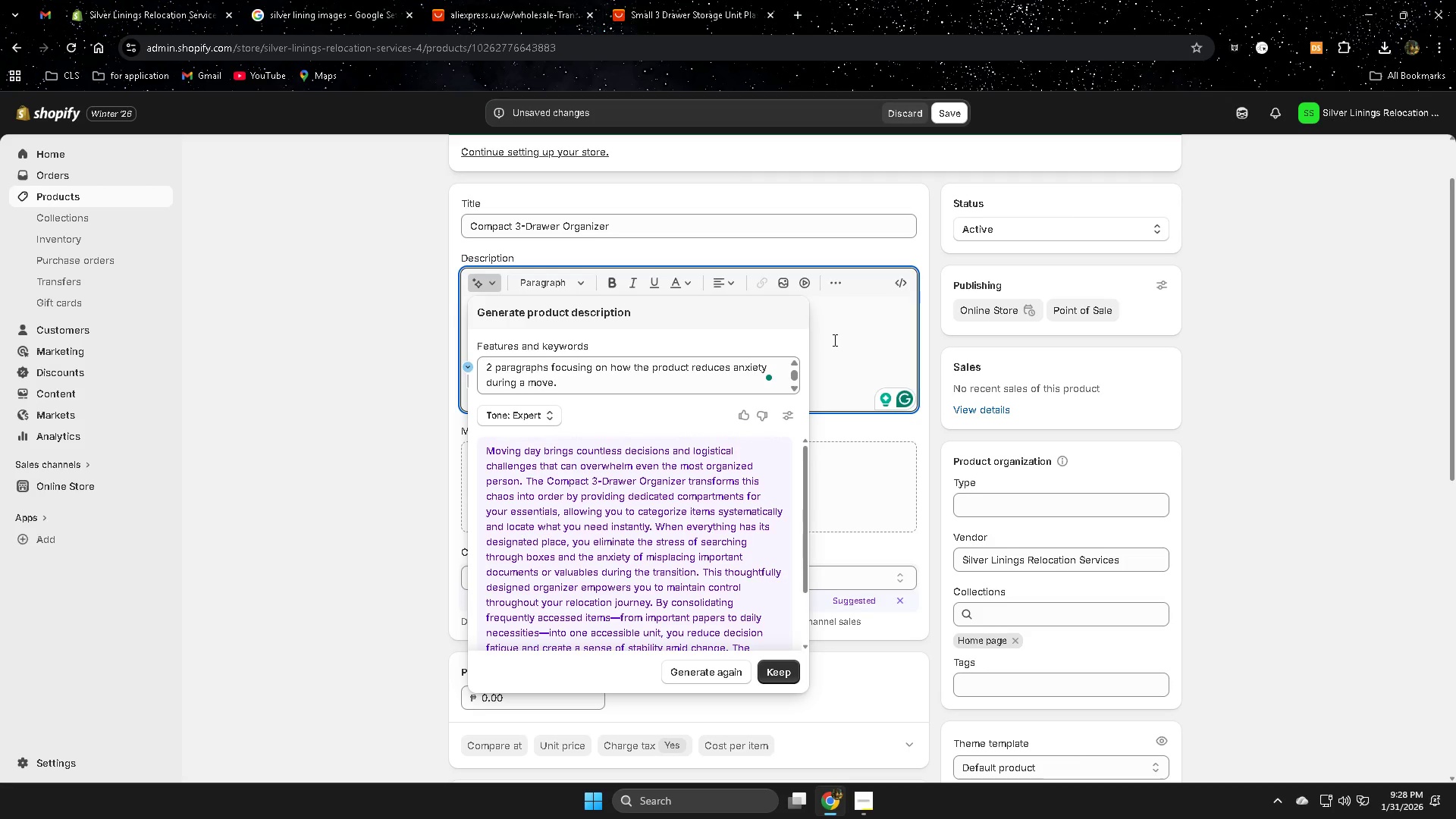 
scroll: coordinate [819, 350], scroll_direction: up, amount: 3.0
 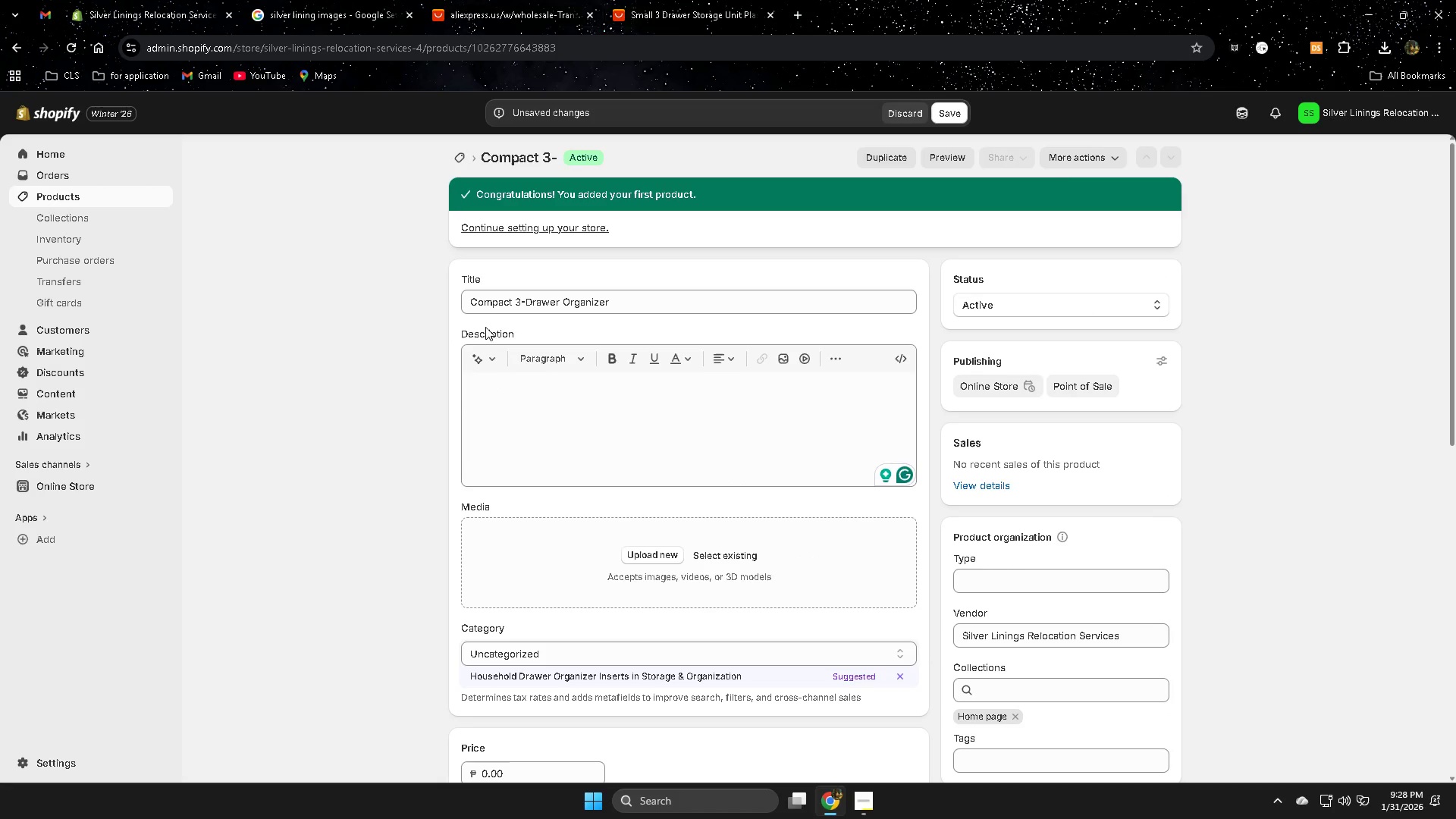 
double_click([485, 356])
 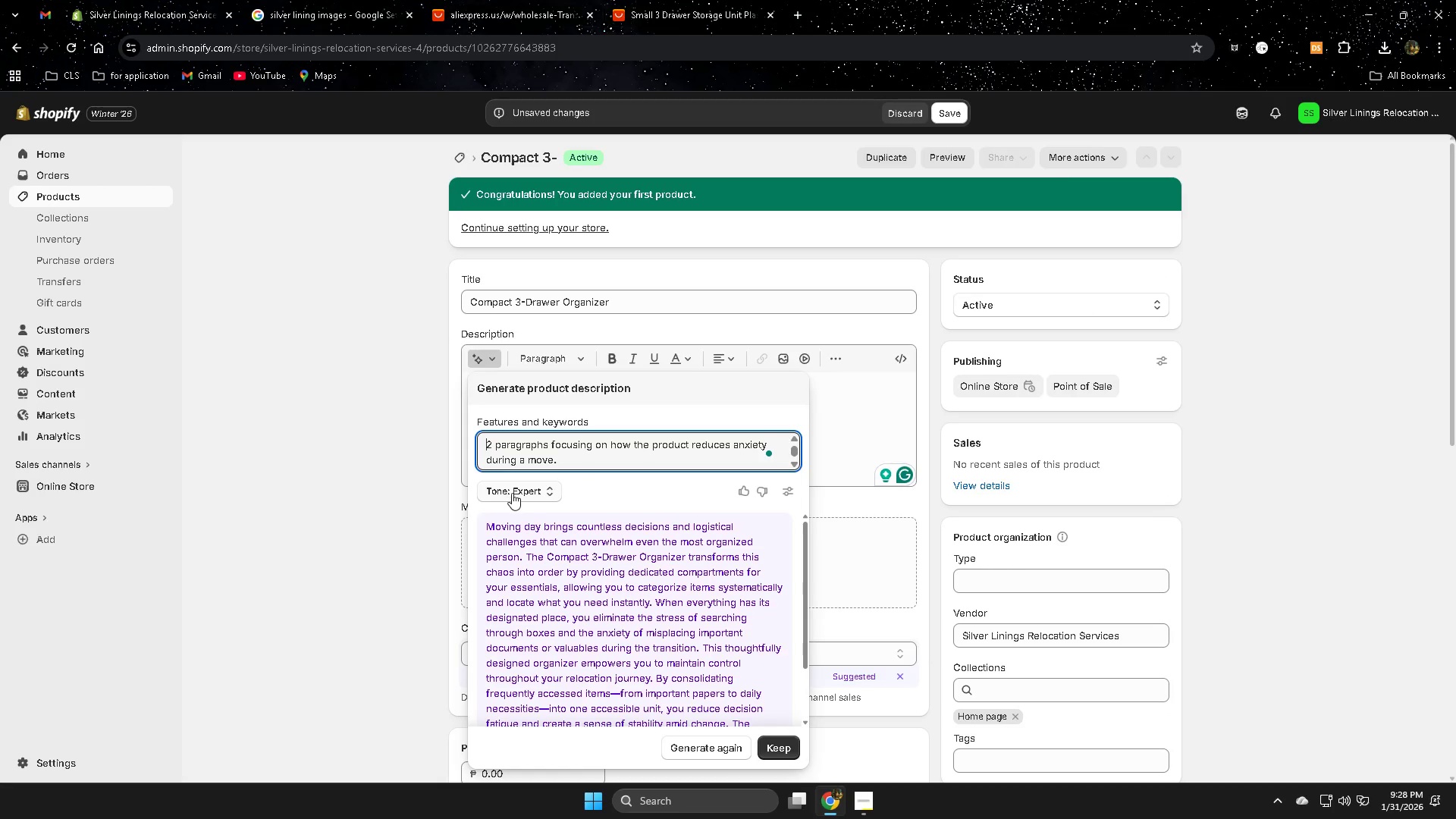 
left_click([531, 493])
 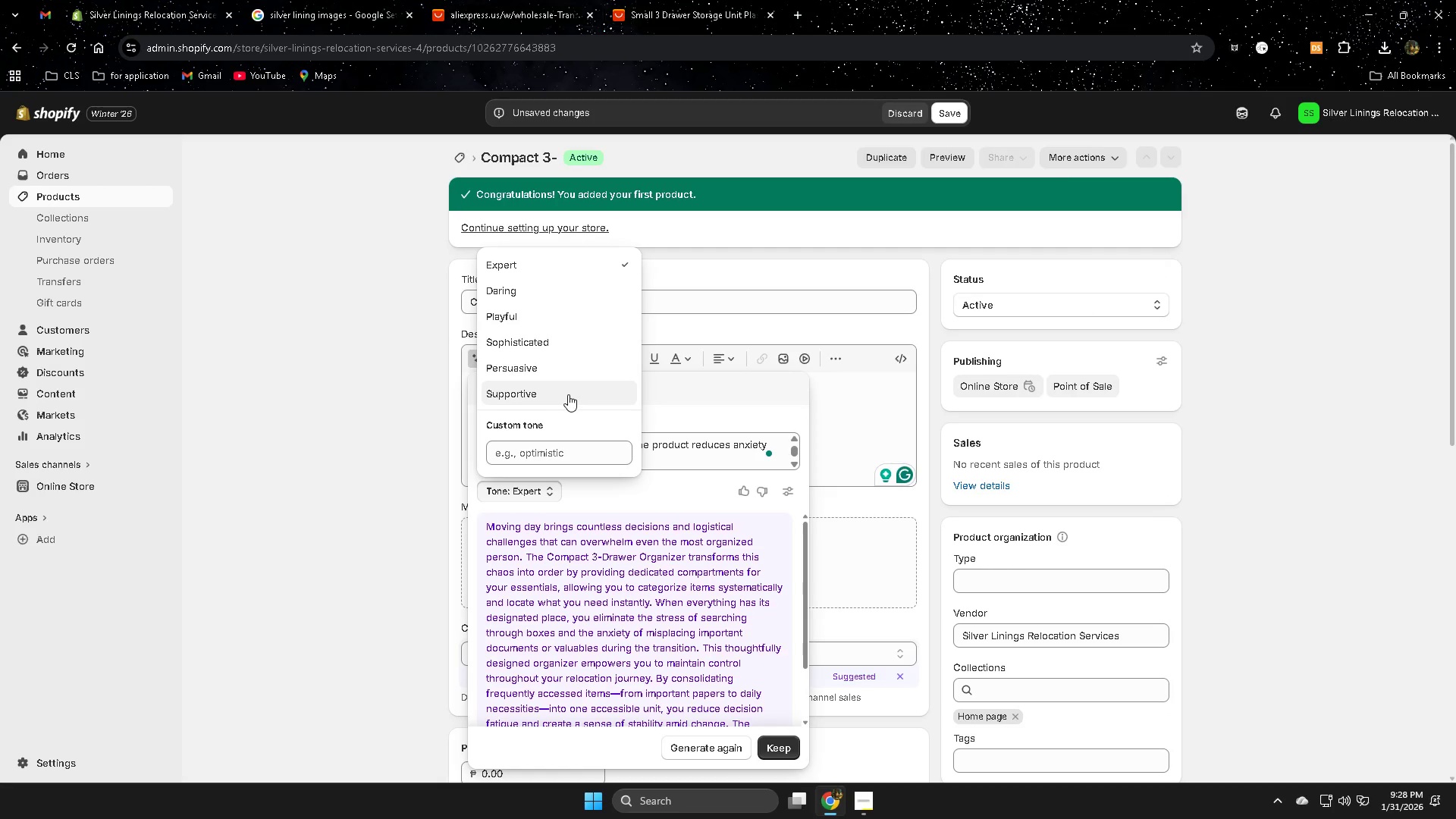 
wait(8.8)
 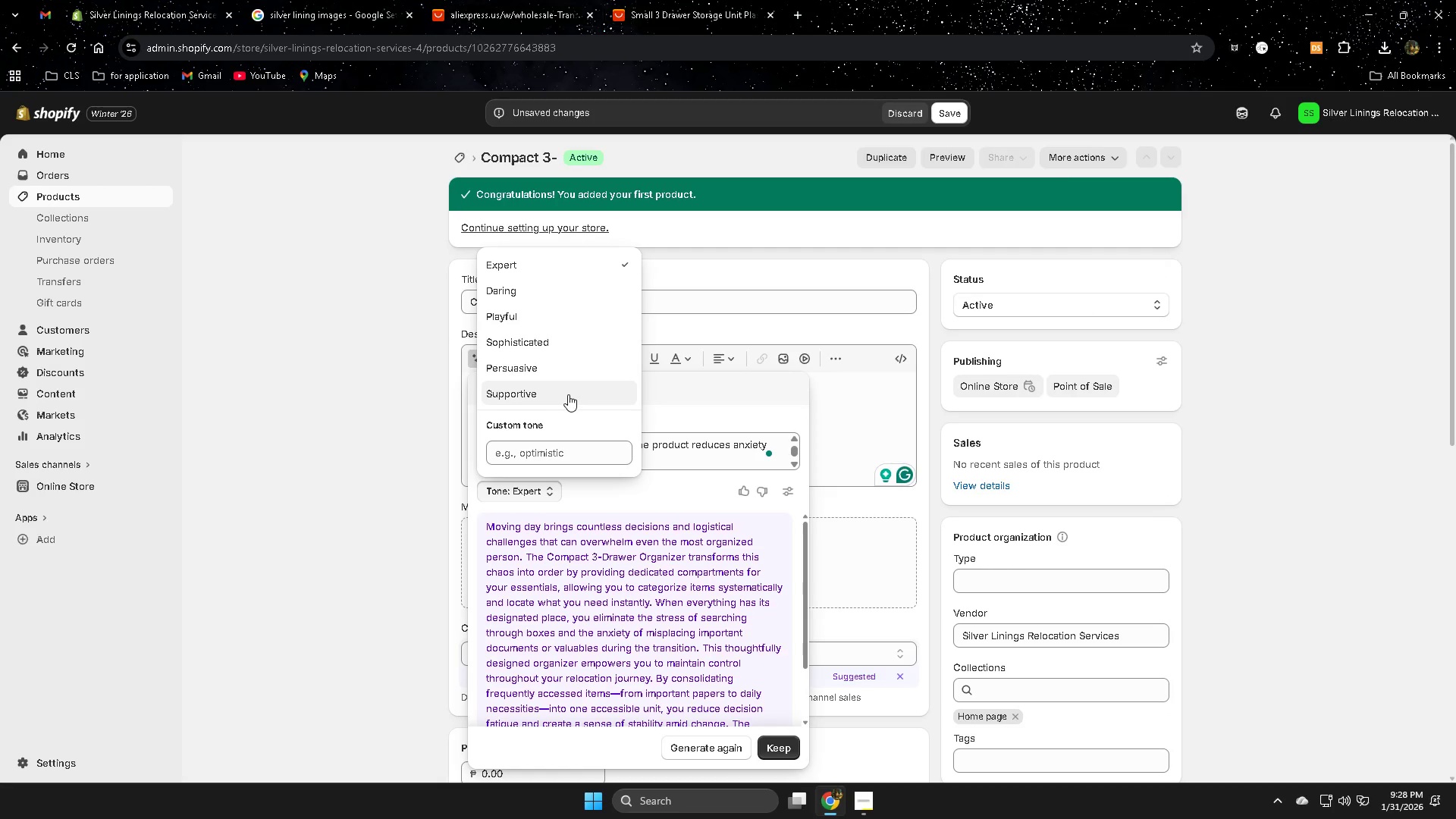 
left_click([530, 394])
 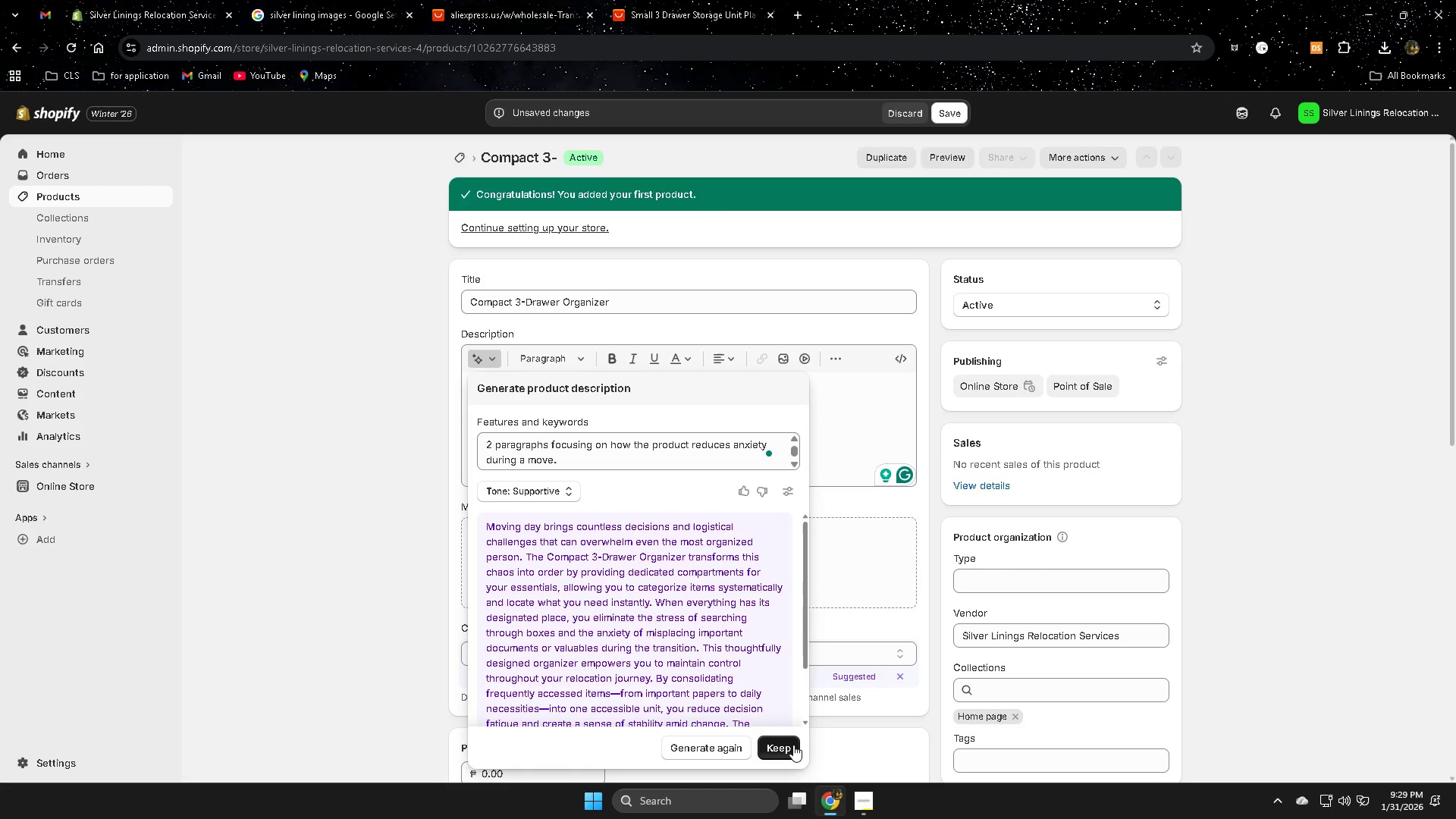 
left_click([722, 750])
 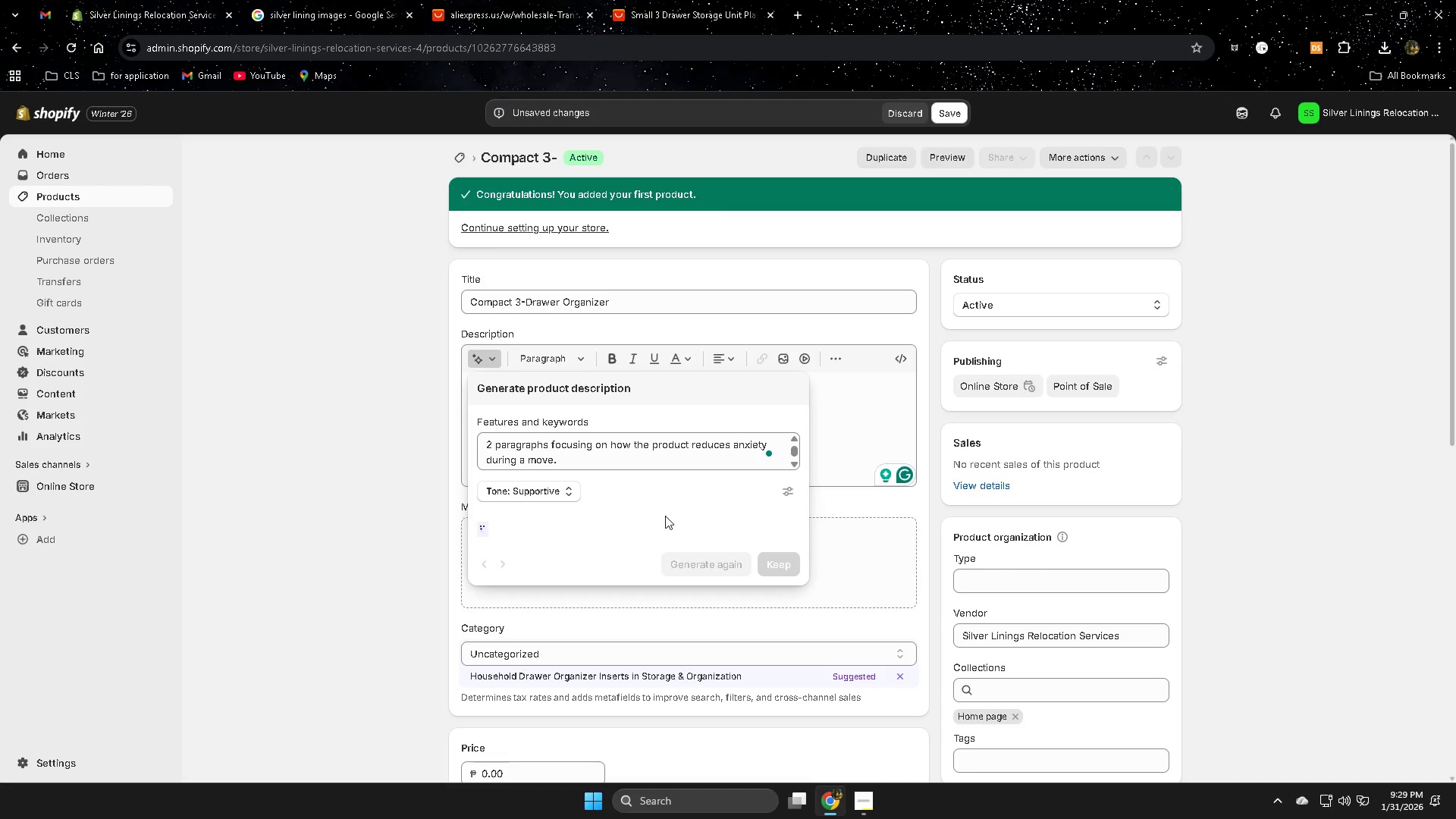 
mouse_move([682, 513])
 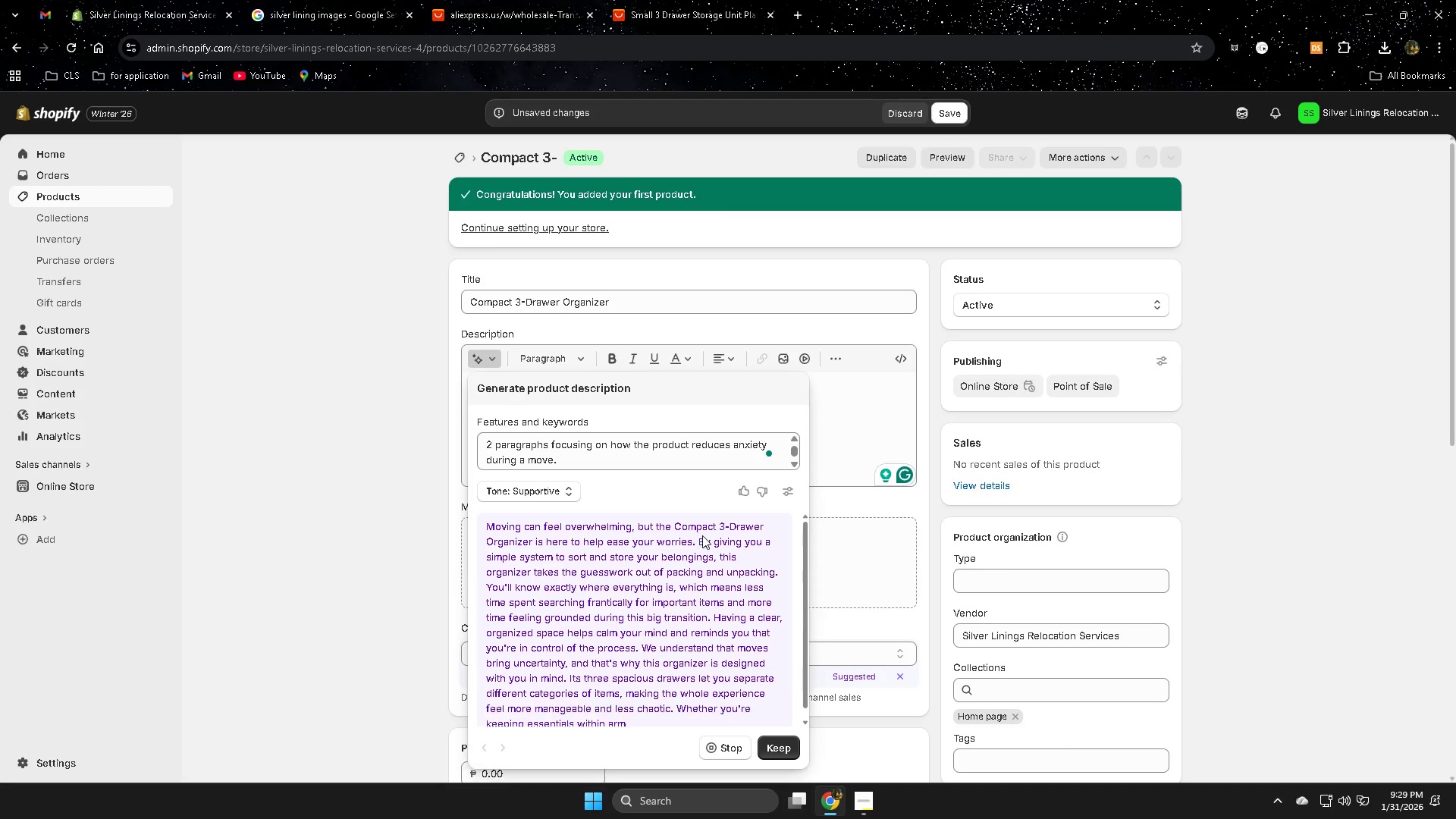 
scroll: coordinate [1451, 513], scroll_direction: down, amount: 7.0
 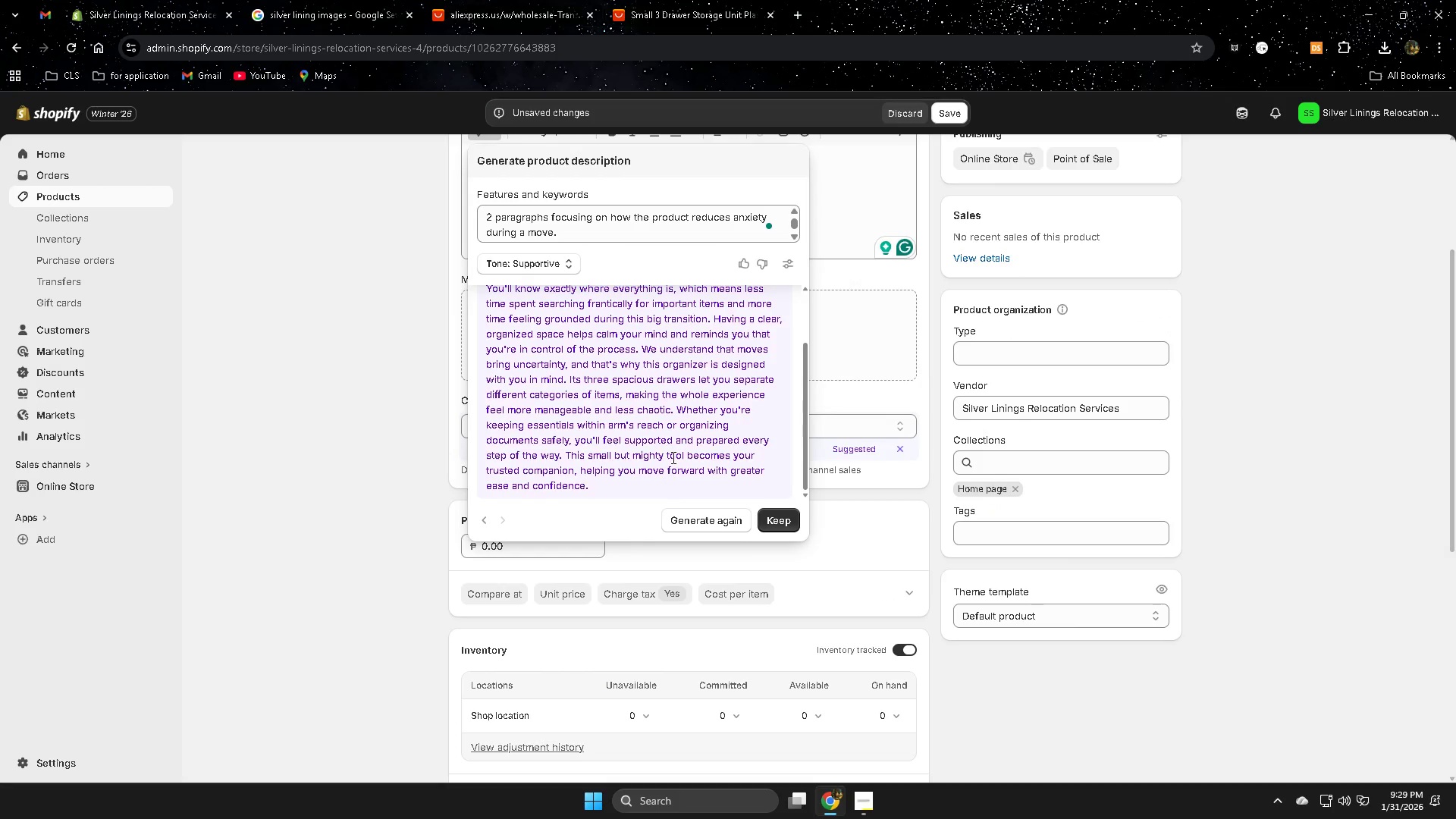 
scroll: coordinate [701, 428], scroll_direction: up, amount: 1.0
 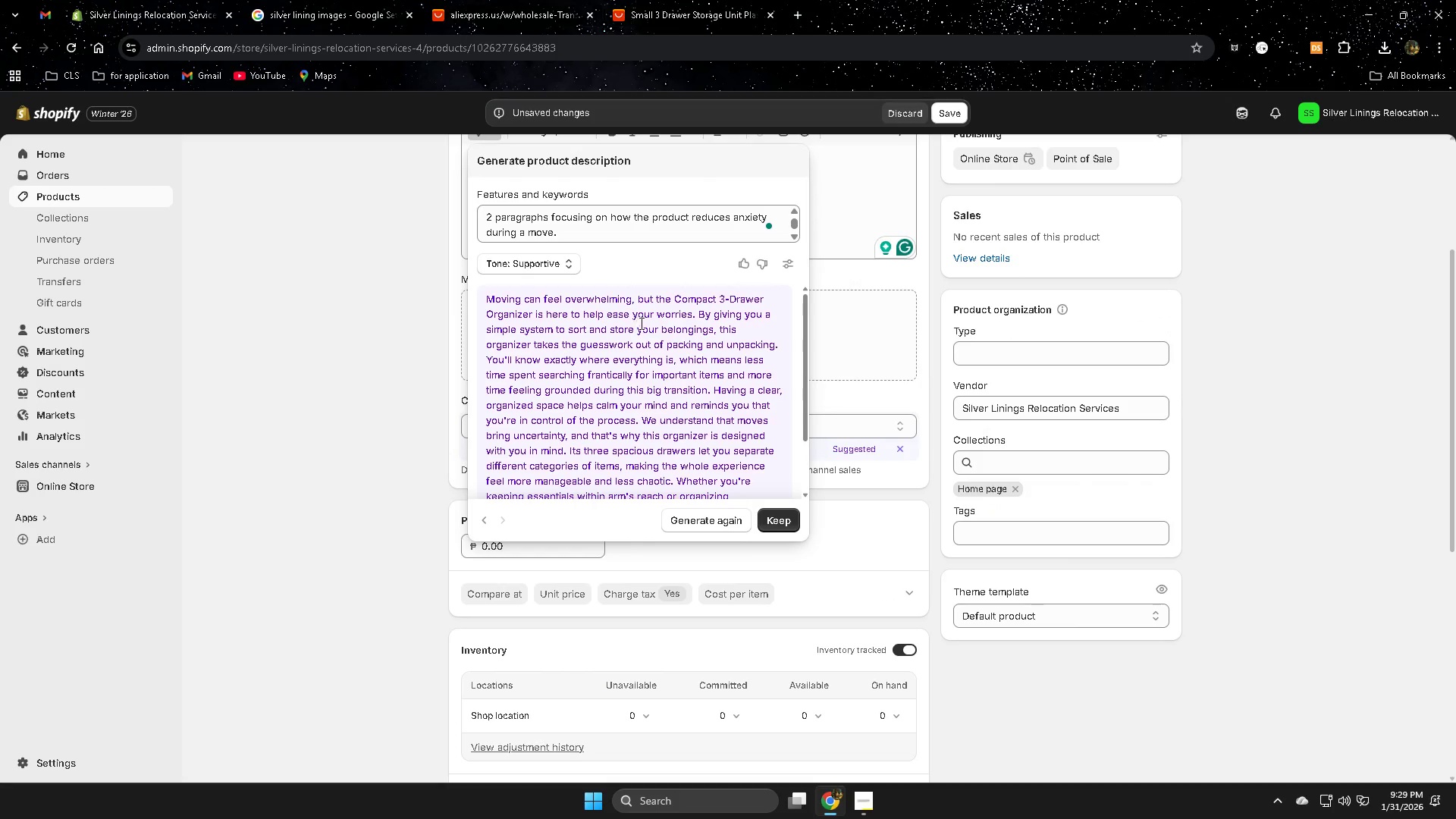 
wait(8.92)
 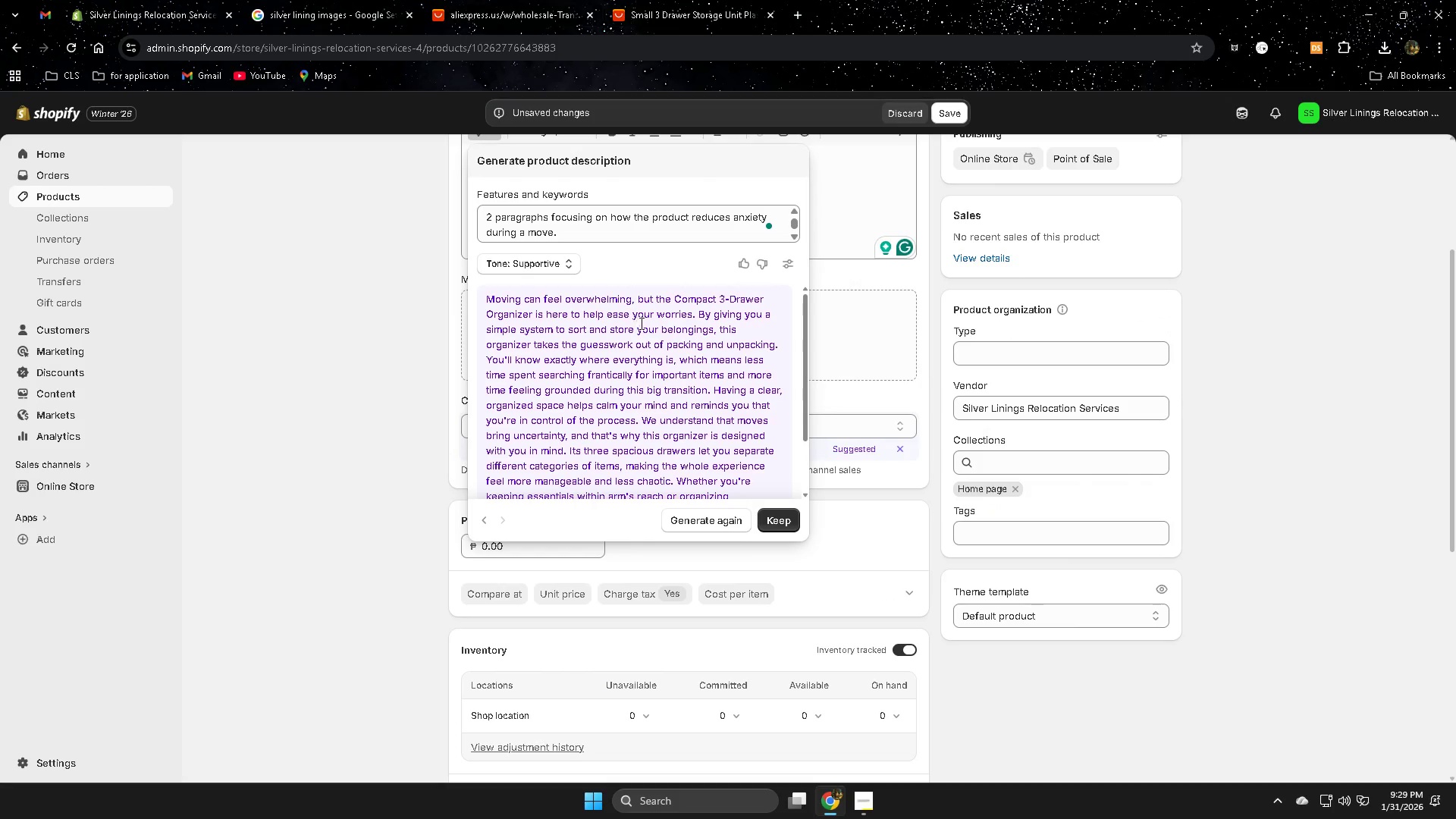 
scroll: coordinate [772, 447], scroll_direction: down, amount: 2.0
 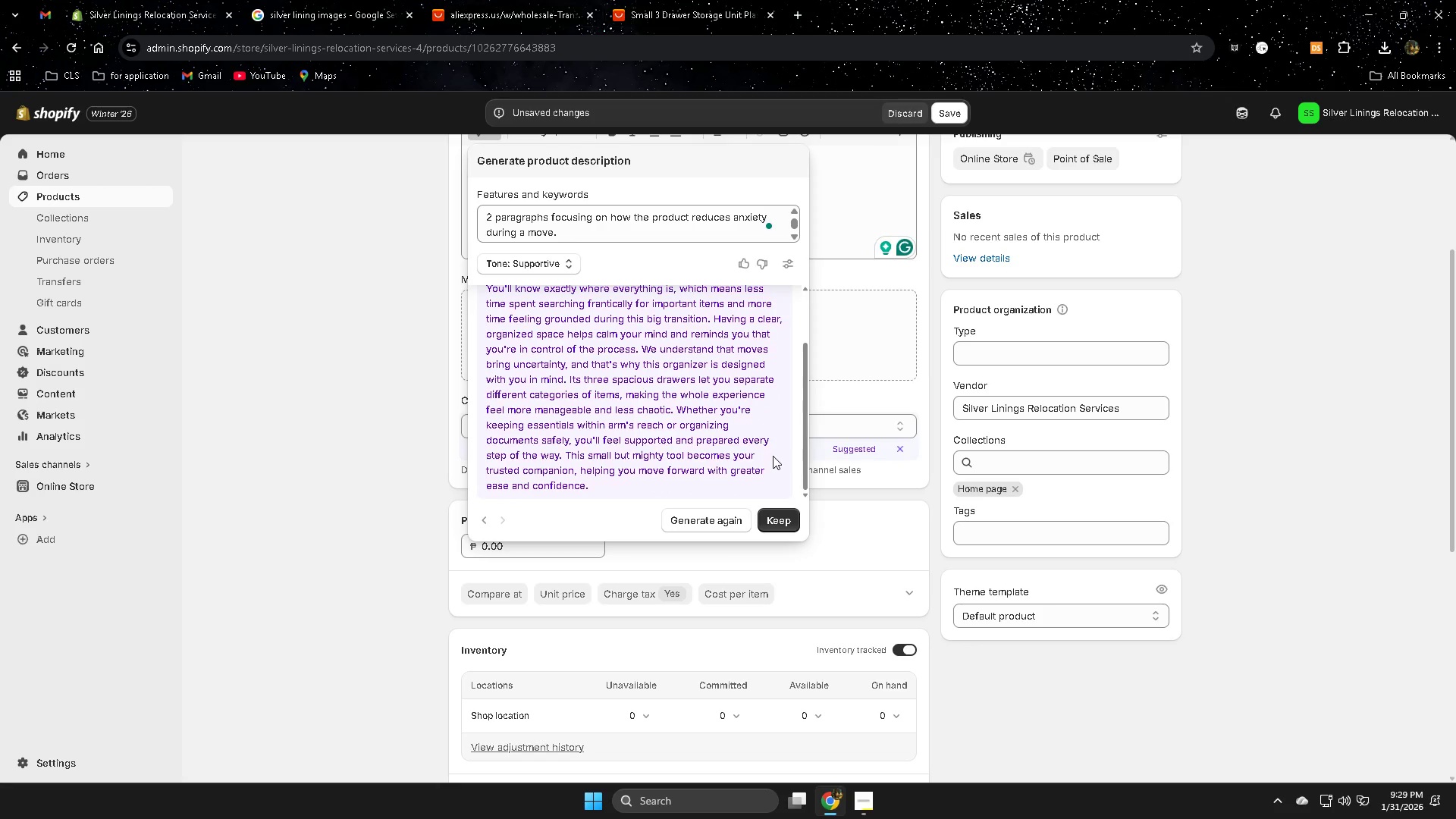 
scroll: coordinate [513, 419], scroll_direction: up, amount: 7.0
 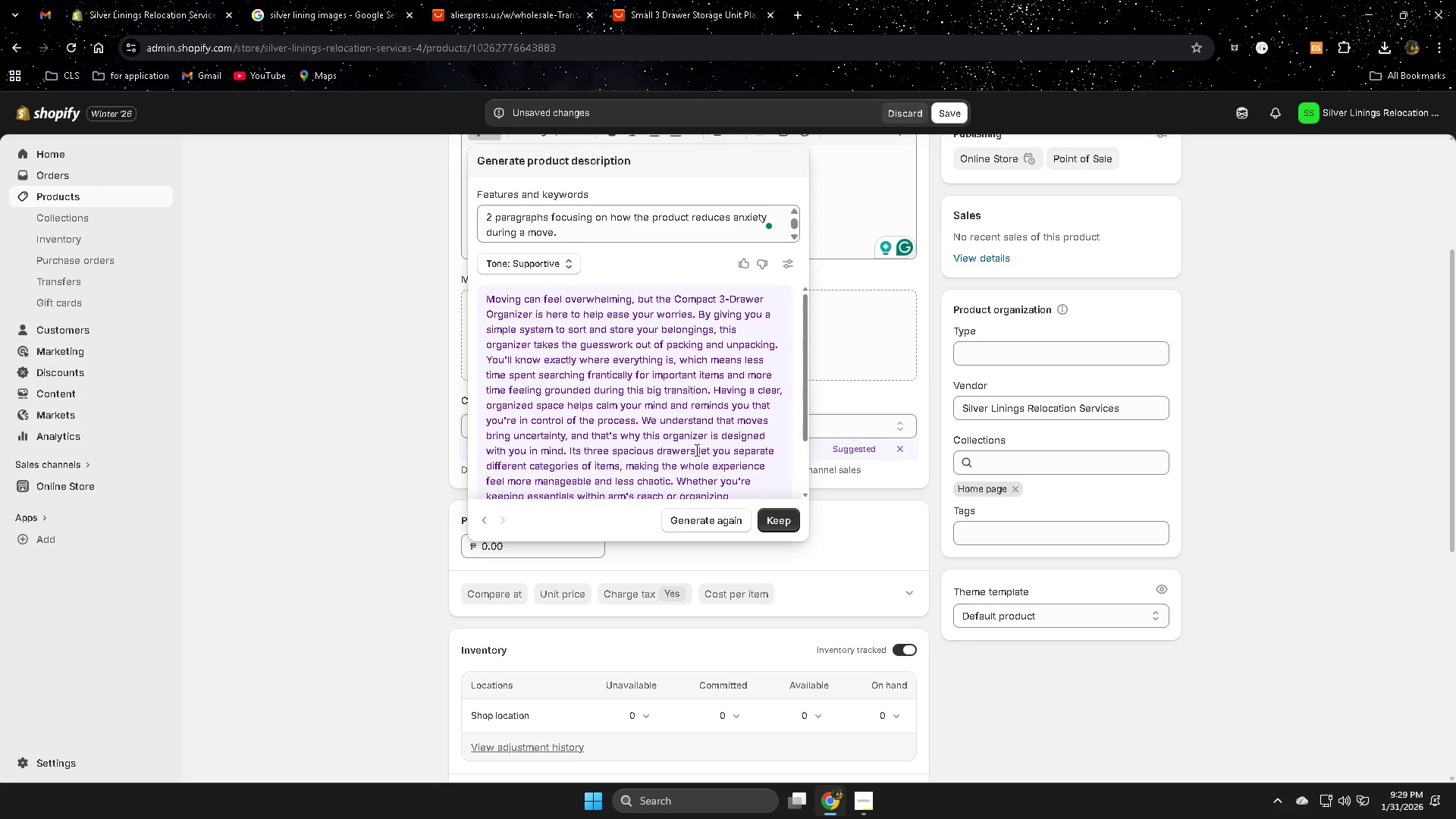 
double_click([695, 450])
 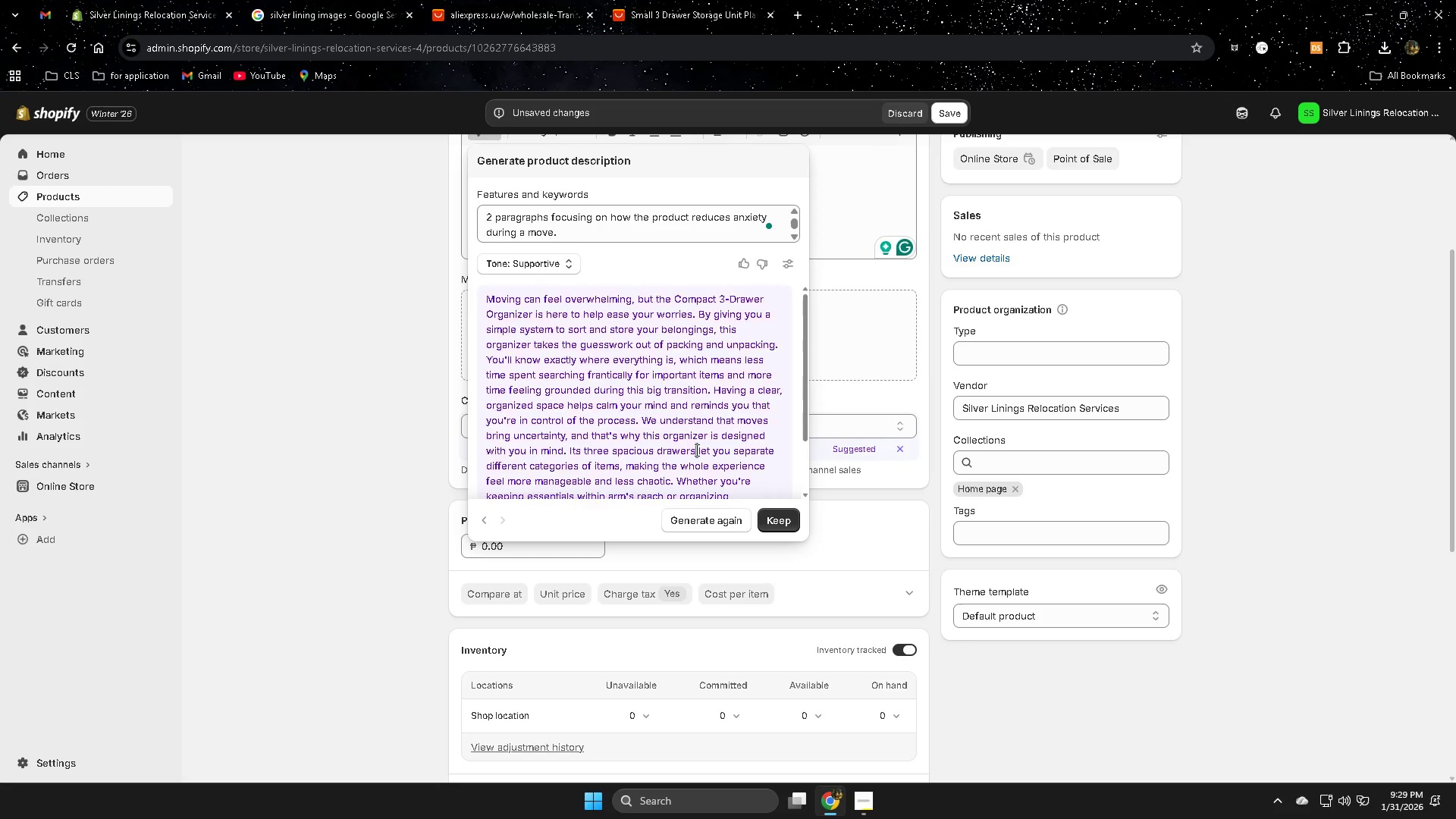 
triple_click([695, 450])
 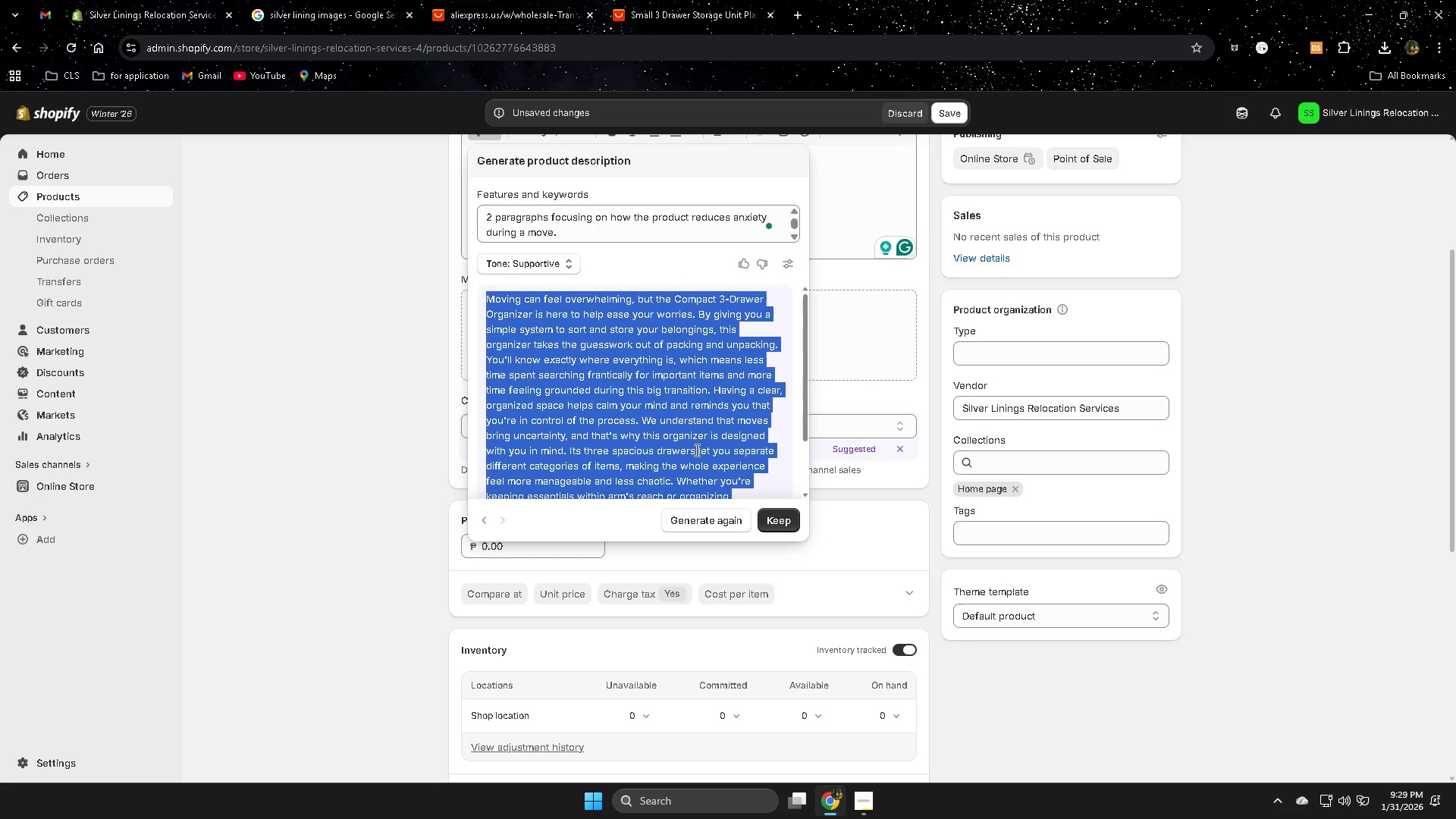 
key(Control+A)
 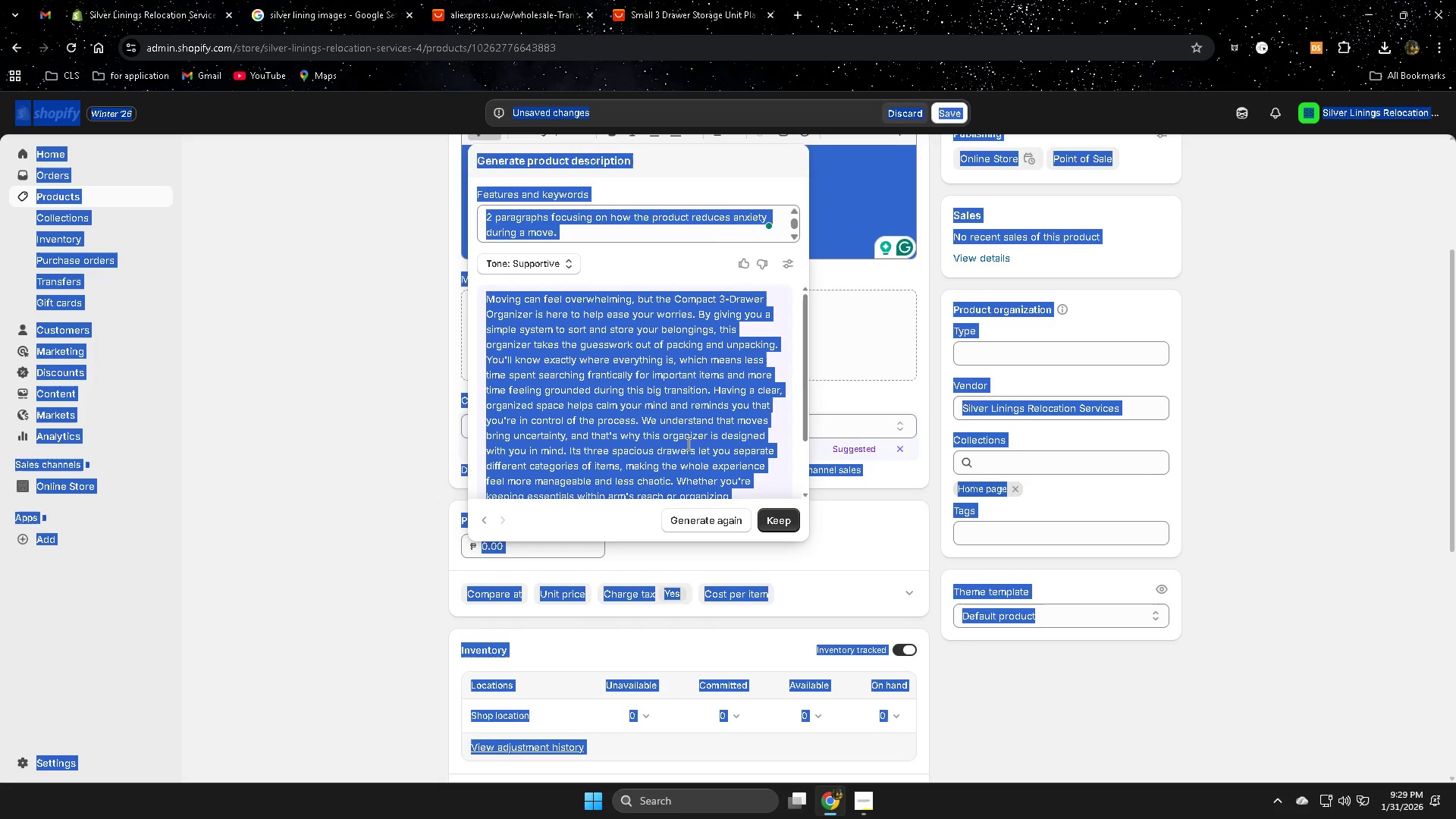 
key(Escape)
 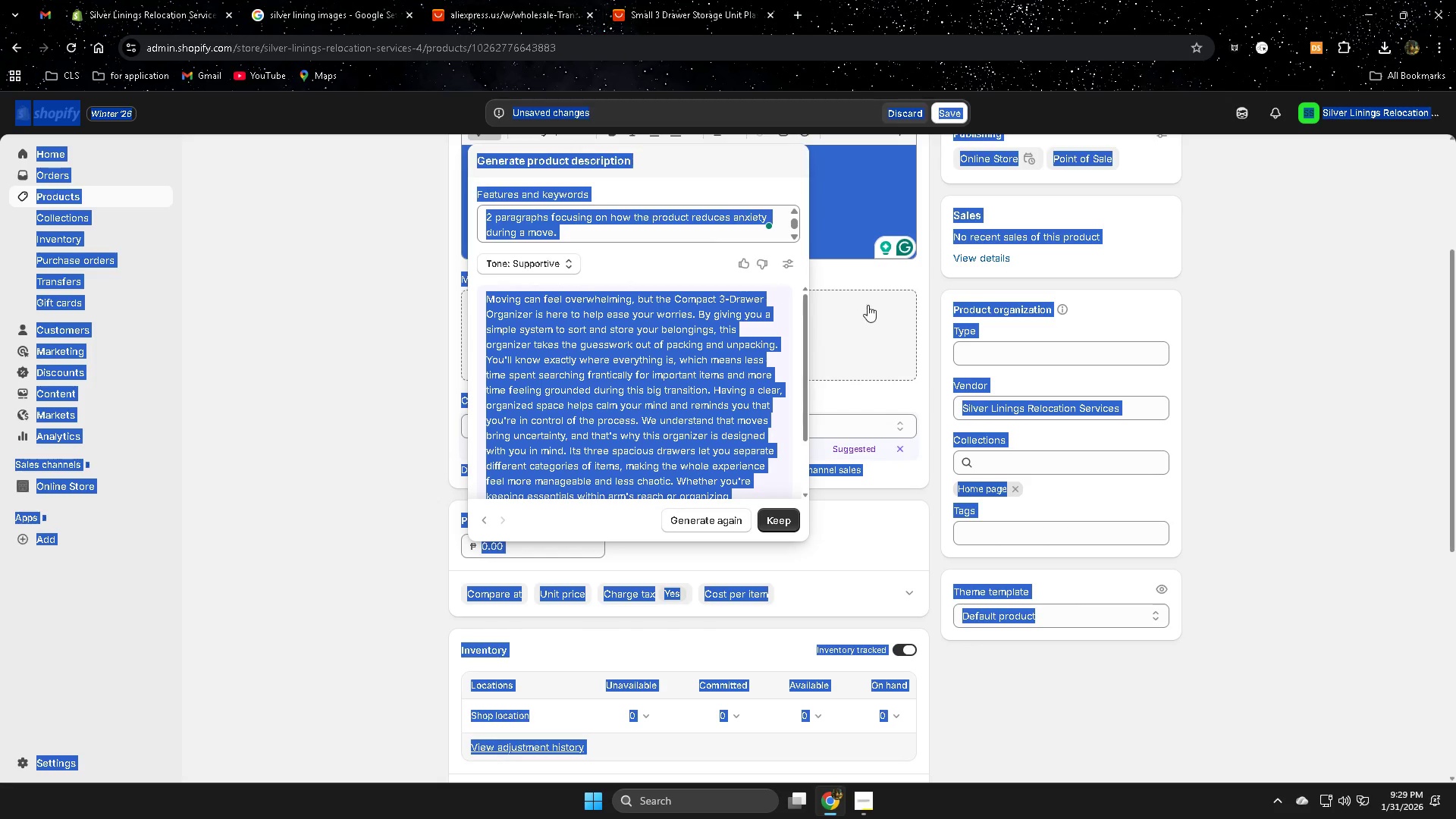 
left_click([863, 312])
 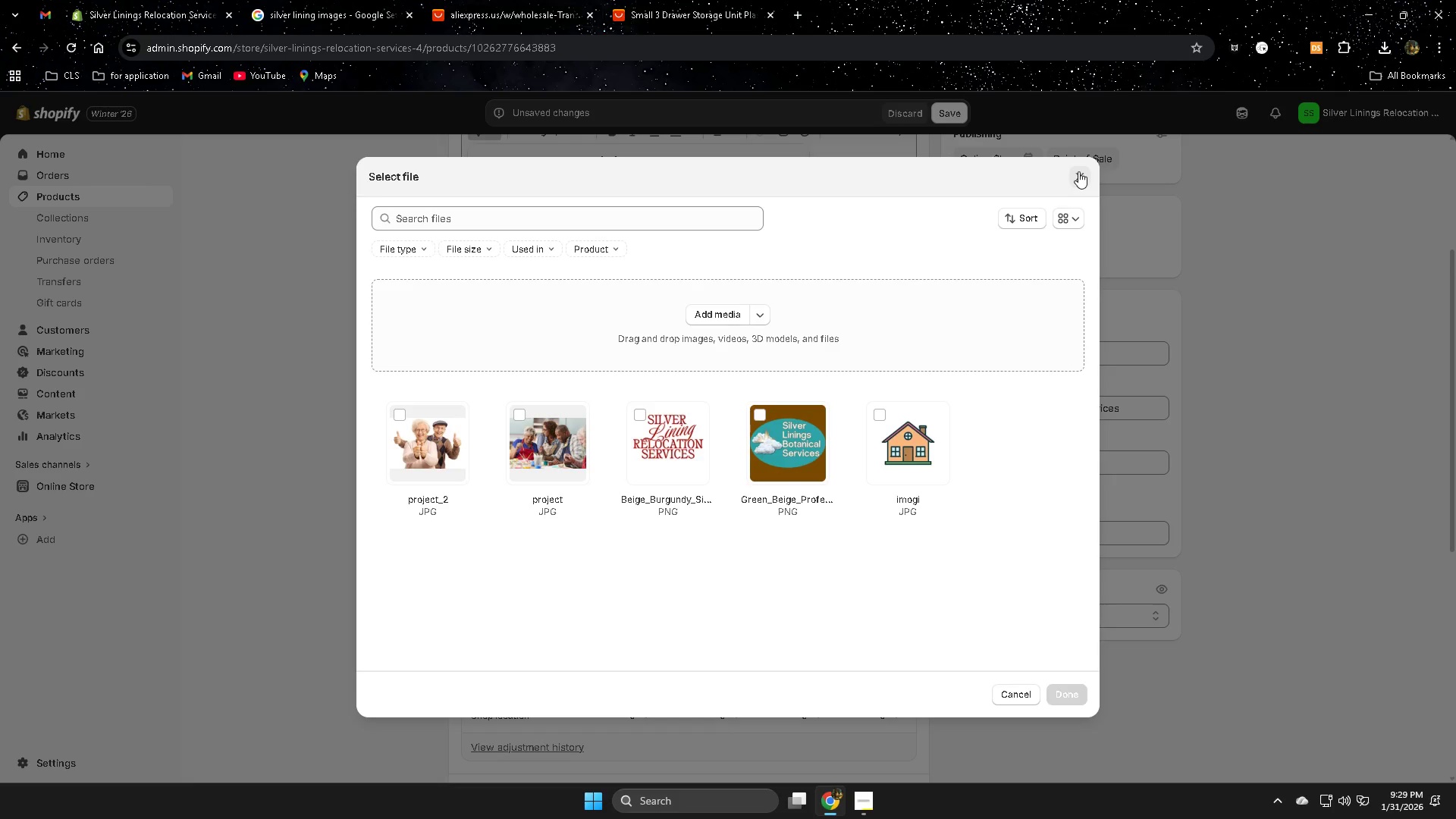 
left_click([1078, 174])
 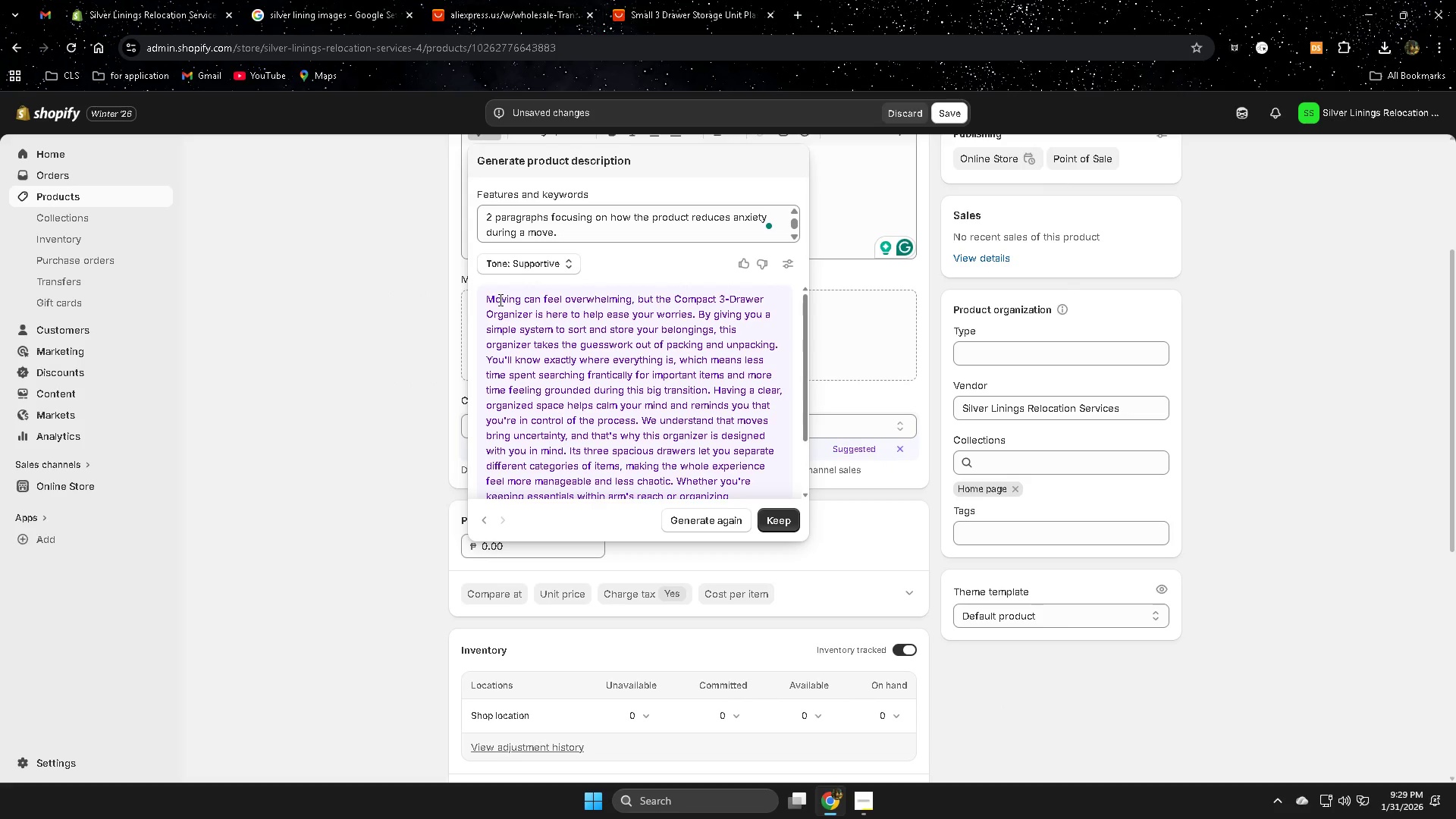 
left_click([495, 298])
 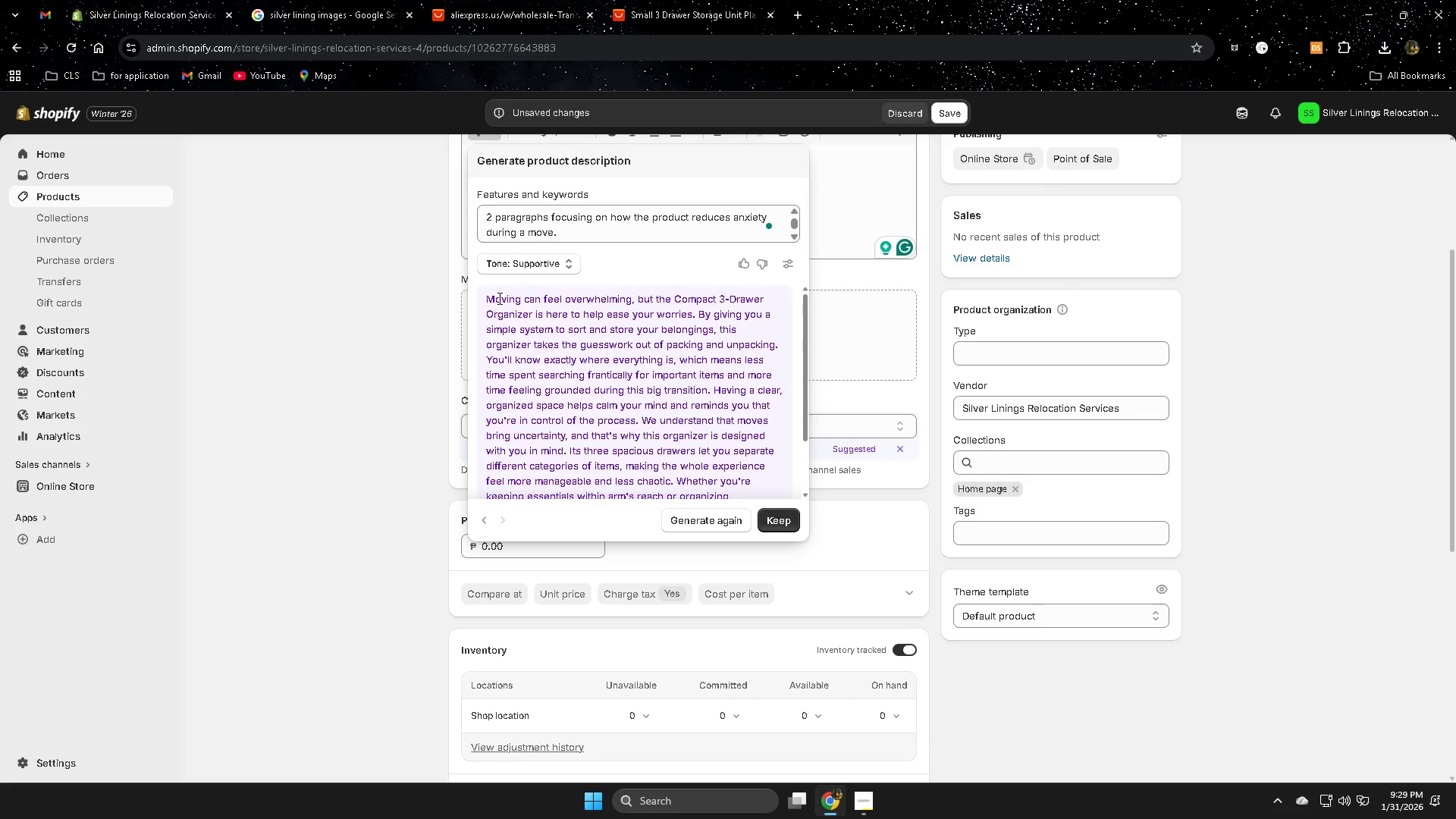 
key(Control+A)
 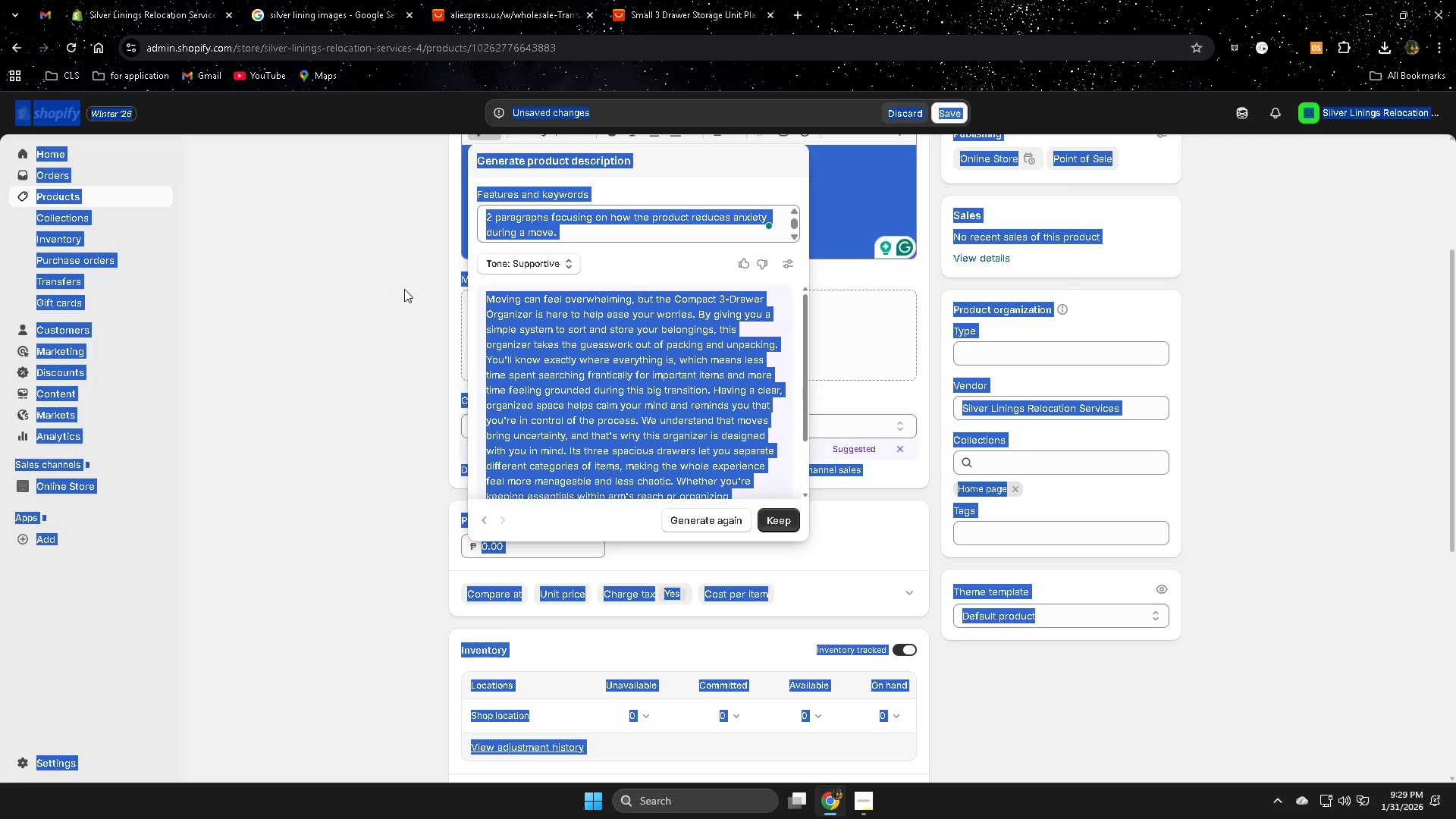 
left_click([404, 289])
 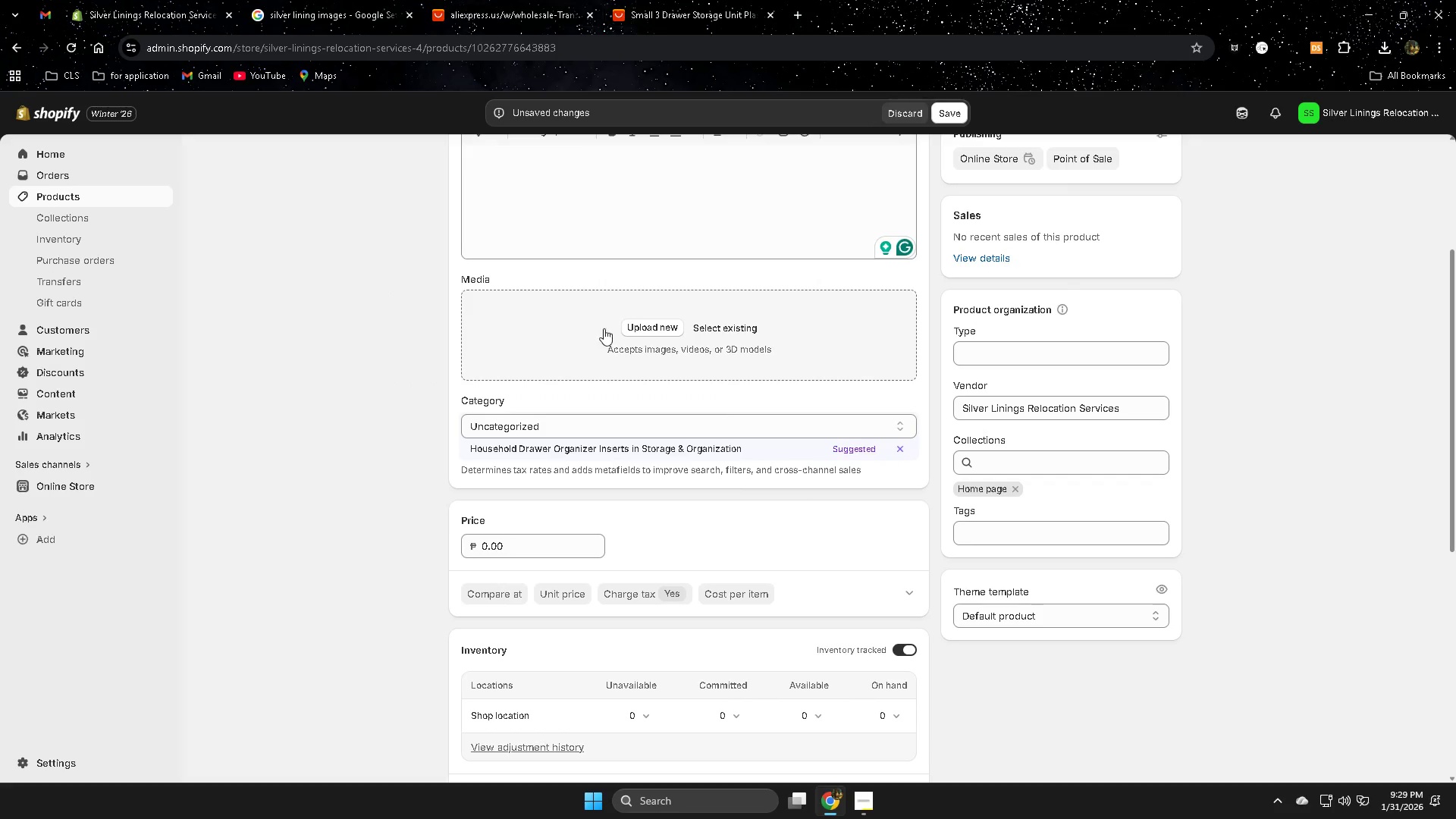 
scroll: coordinate [606, 377], scroll_direction: up, amount: 2.0
 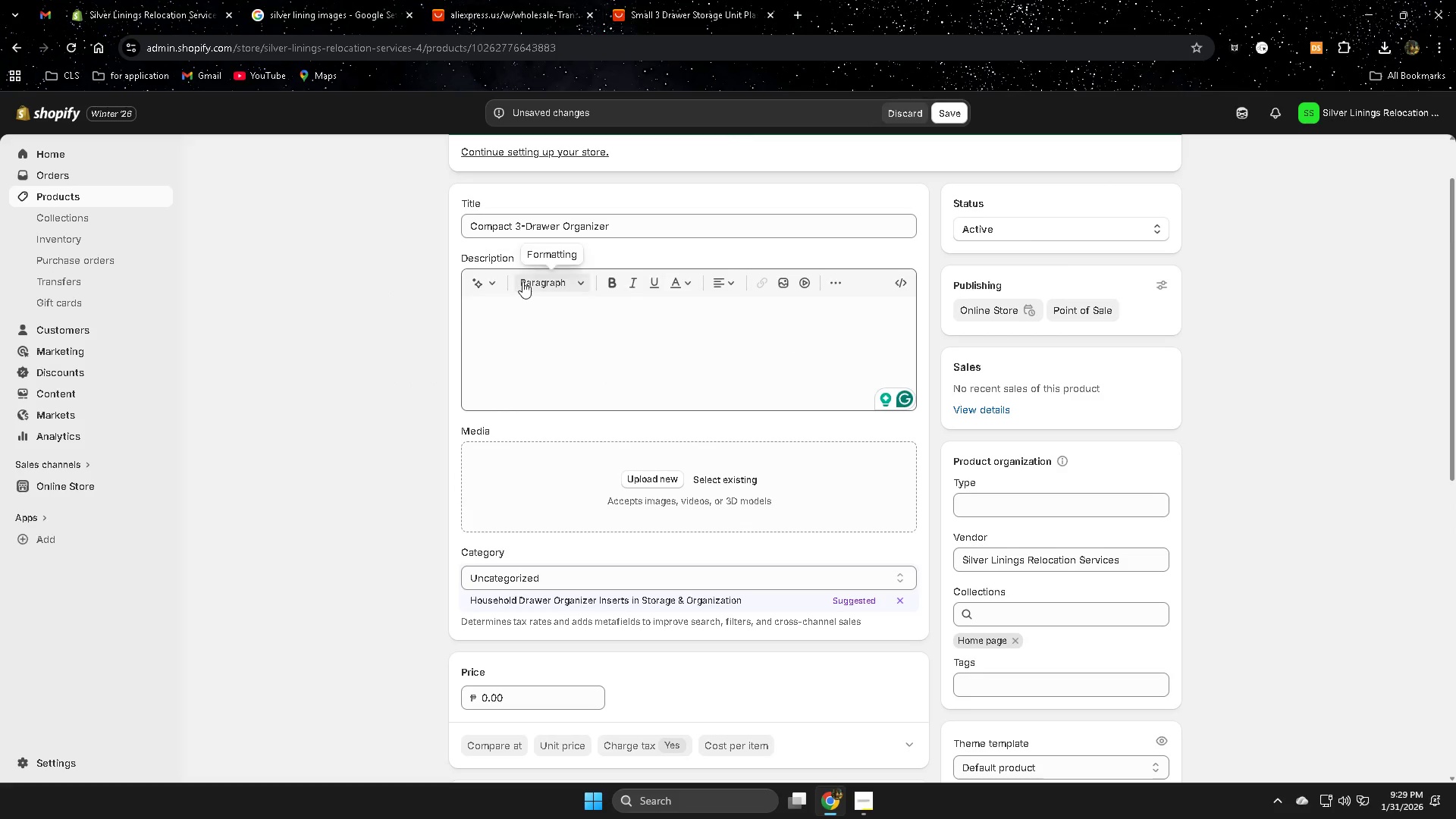 
left_click([485, 282])
 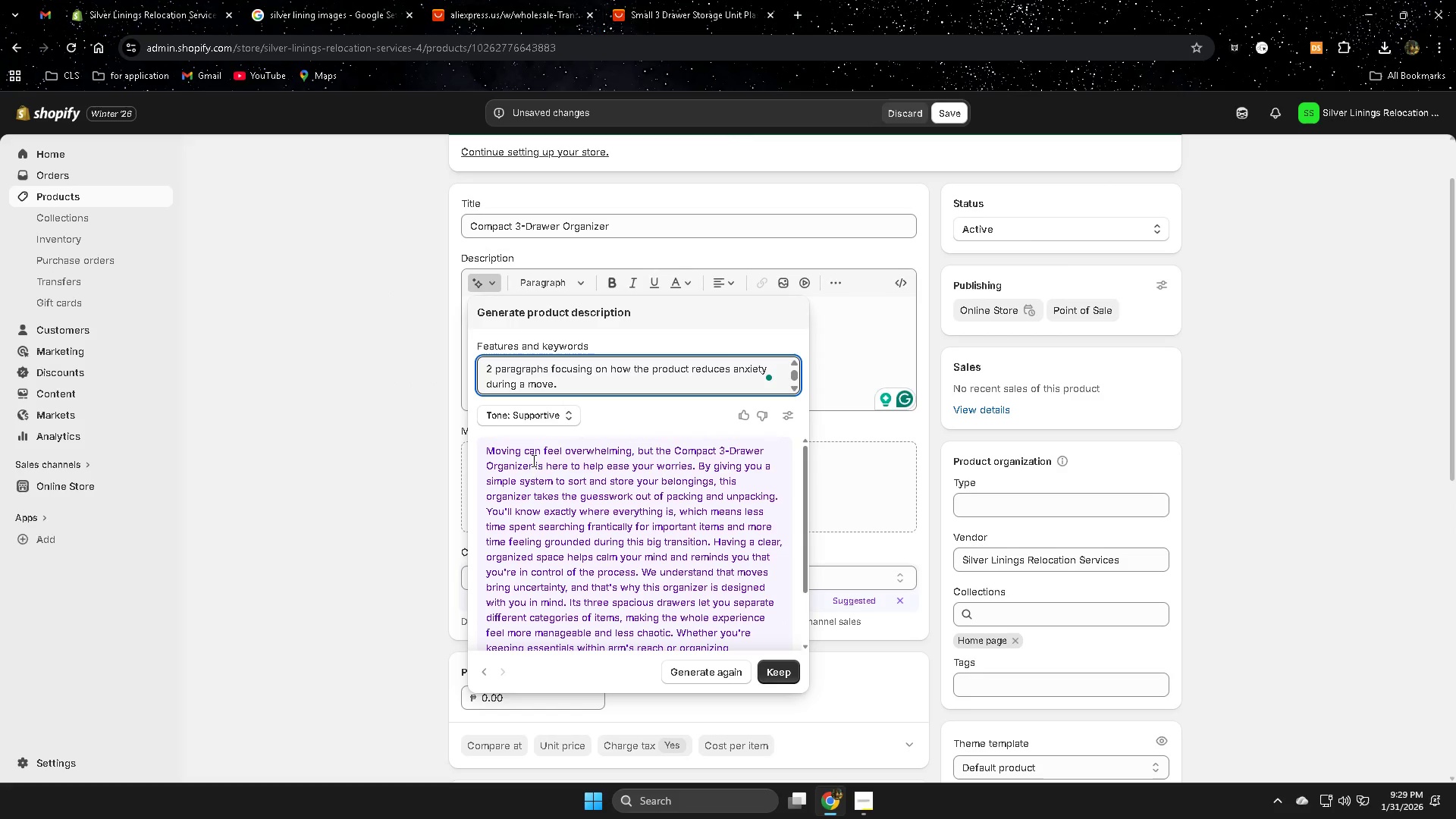 
double_click([528, 458])
 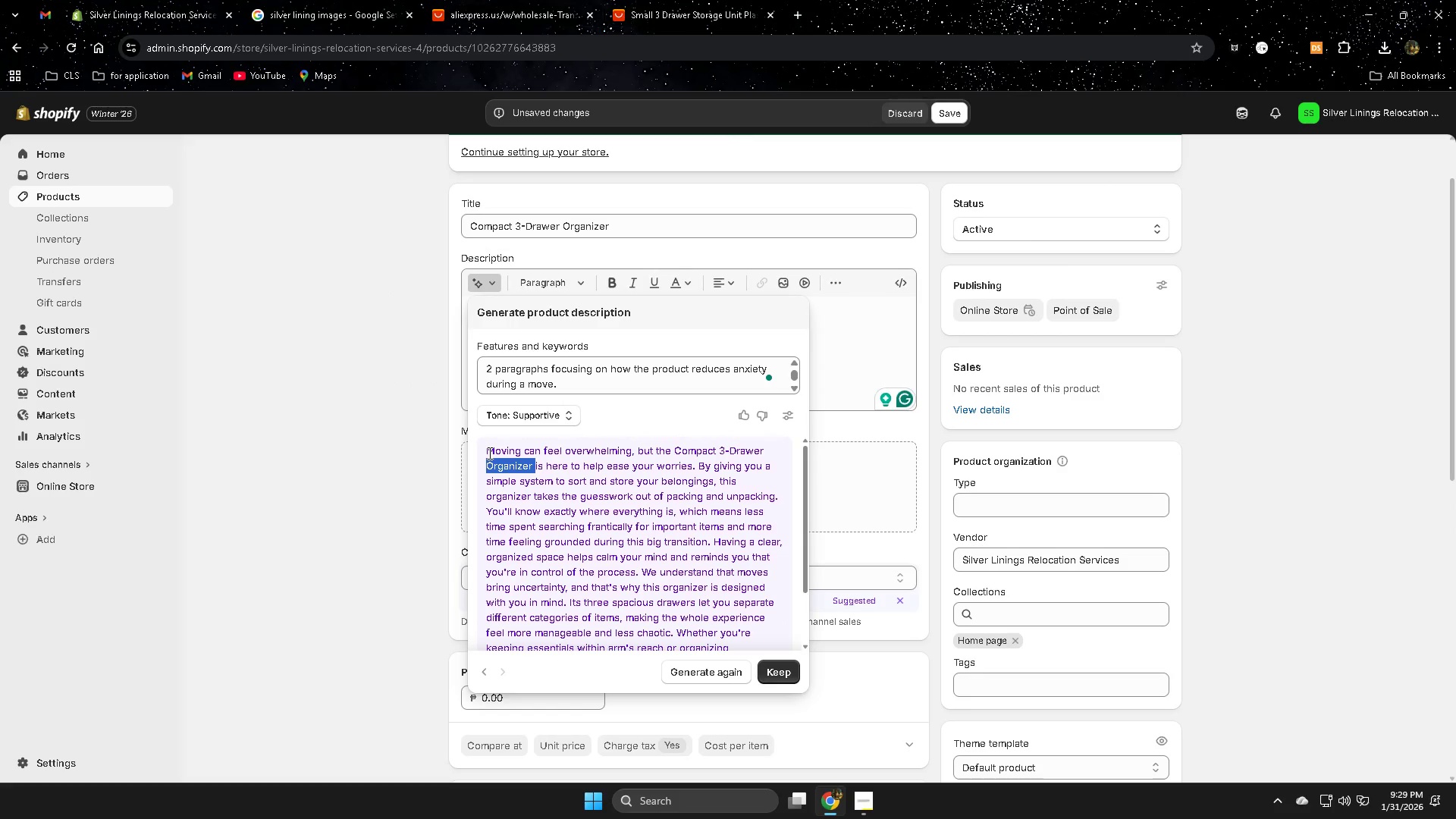 
double_click([488, 453])
 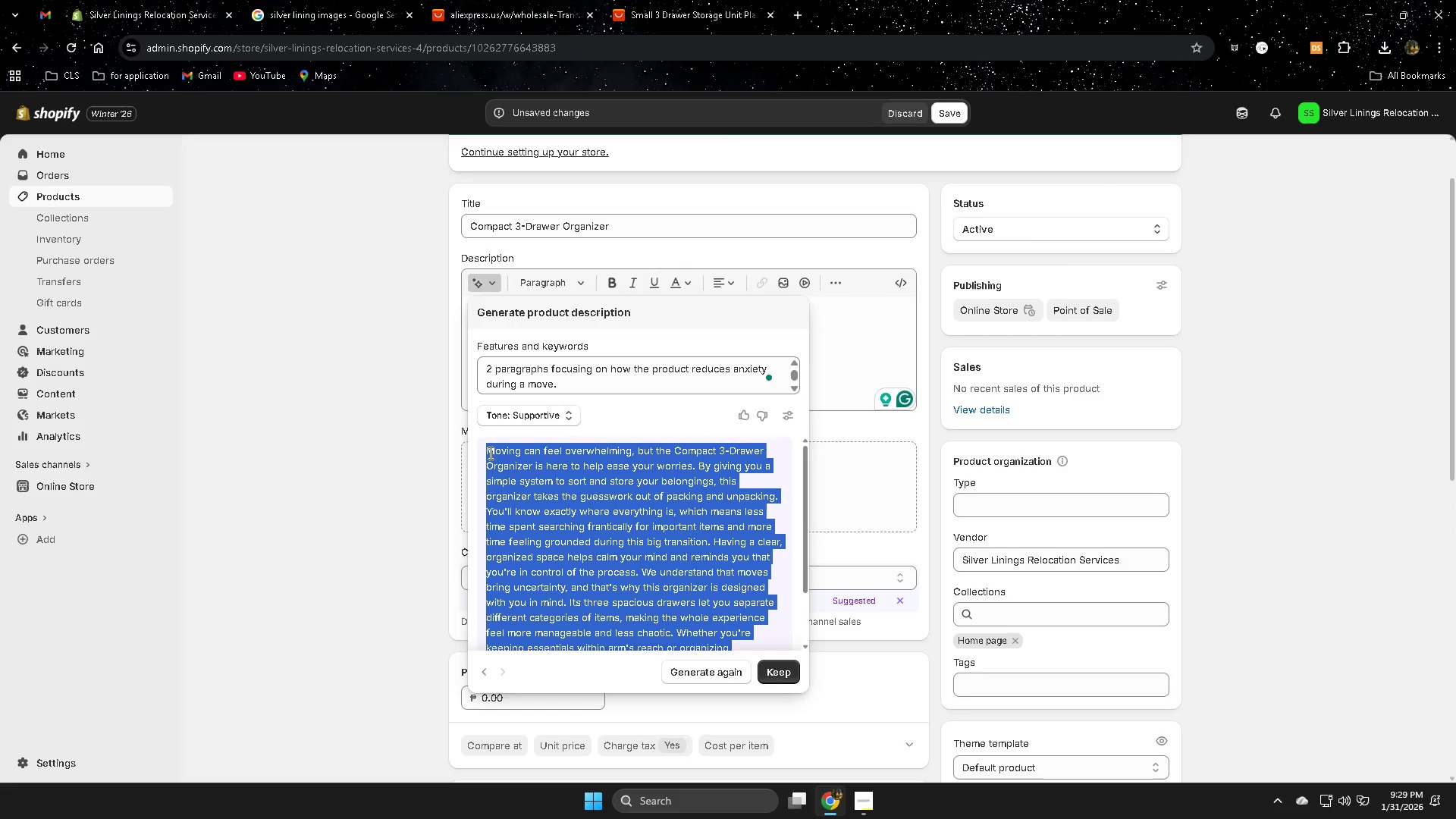 
triple_click([489, 453])
 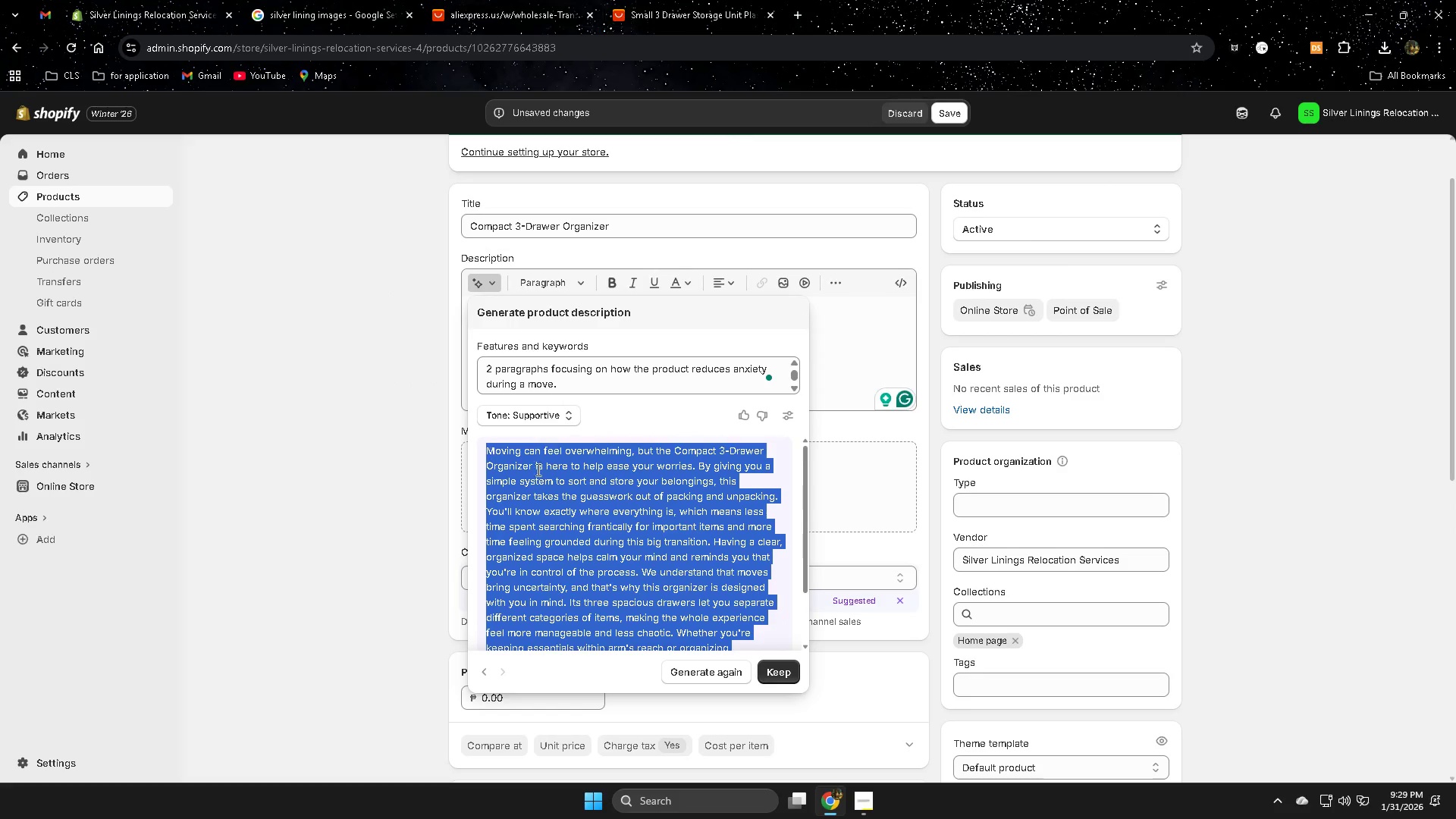 
scroll: coordinate [620, 496], scroll_direction: down, amount: 3.0
 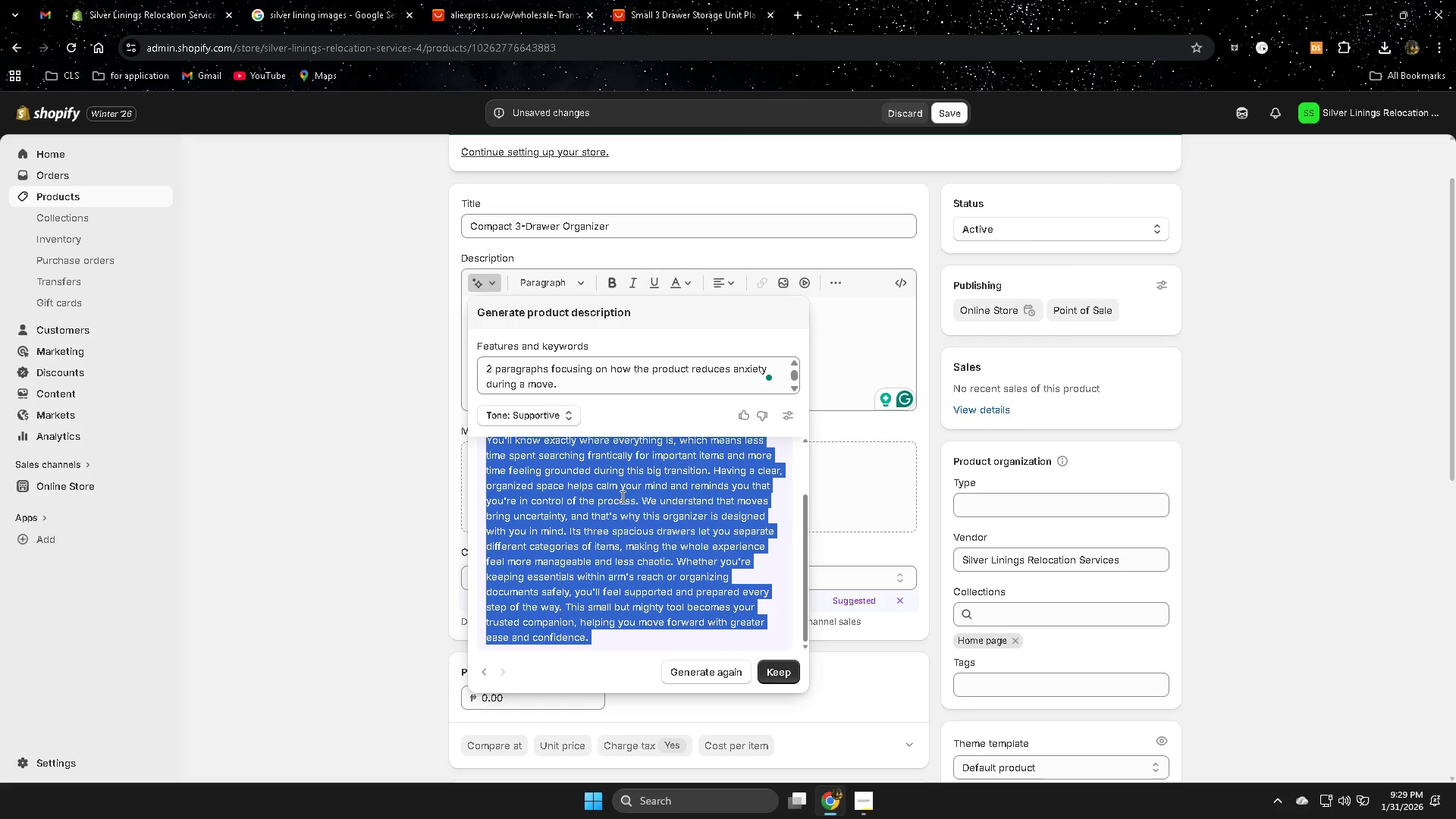 
key(Control+C)
 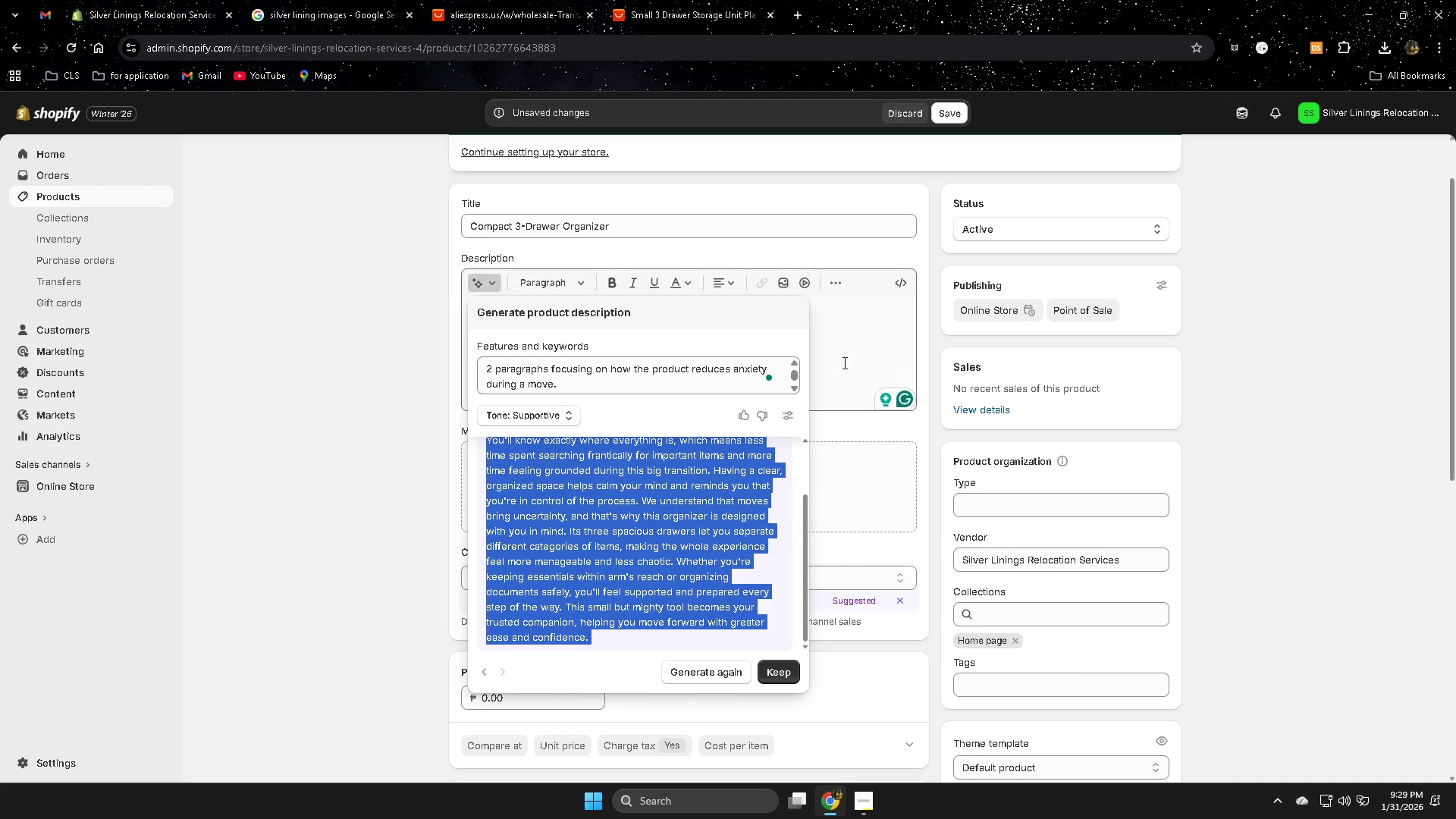 
left_click([846, 334])
 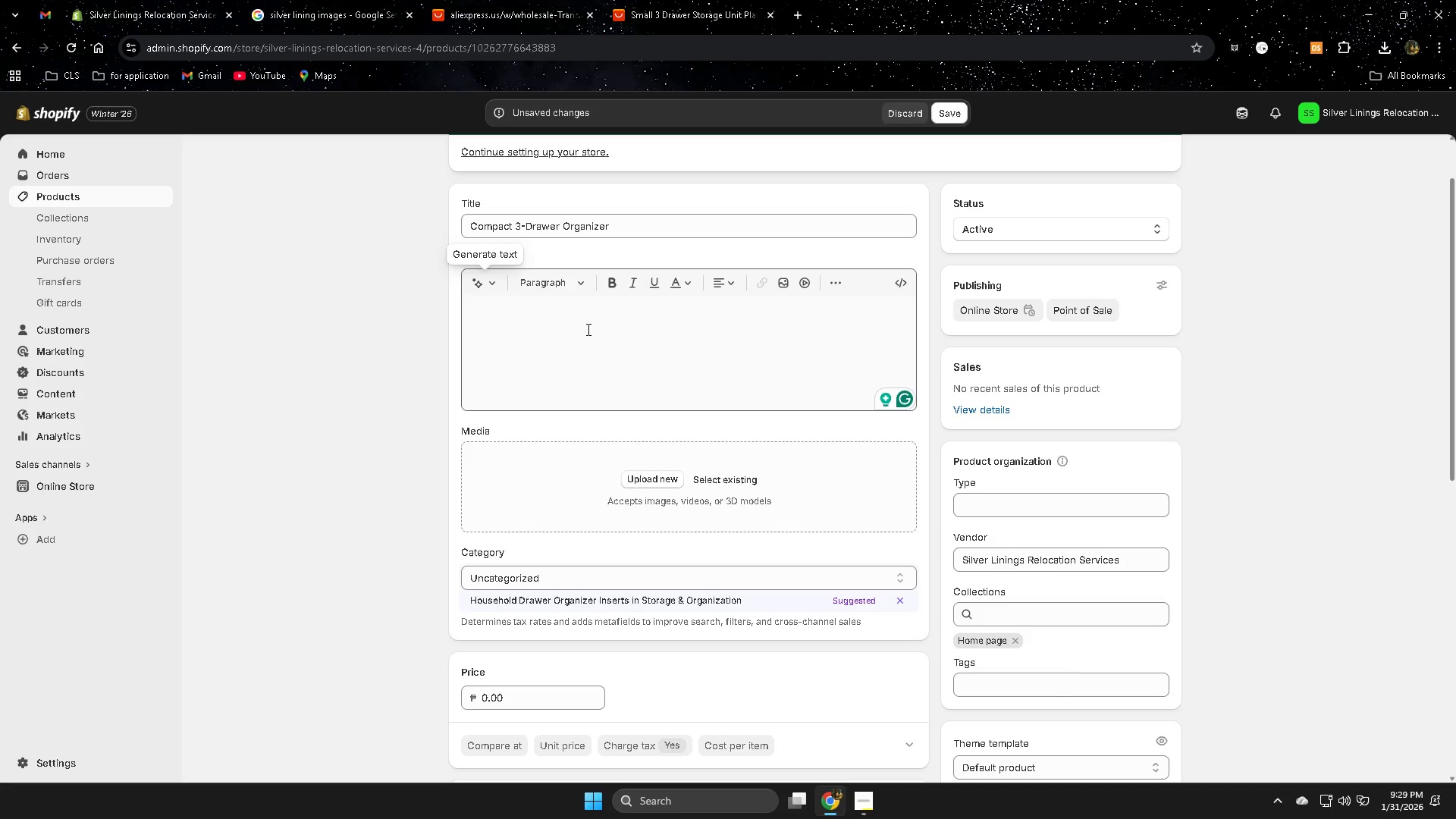 
key(Control+ControlLeft)
 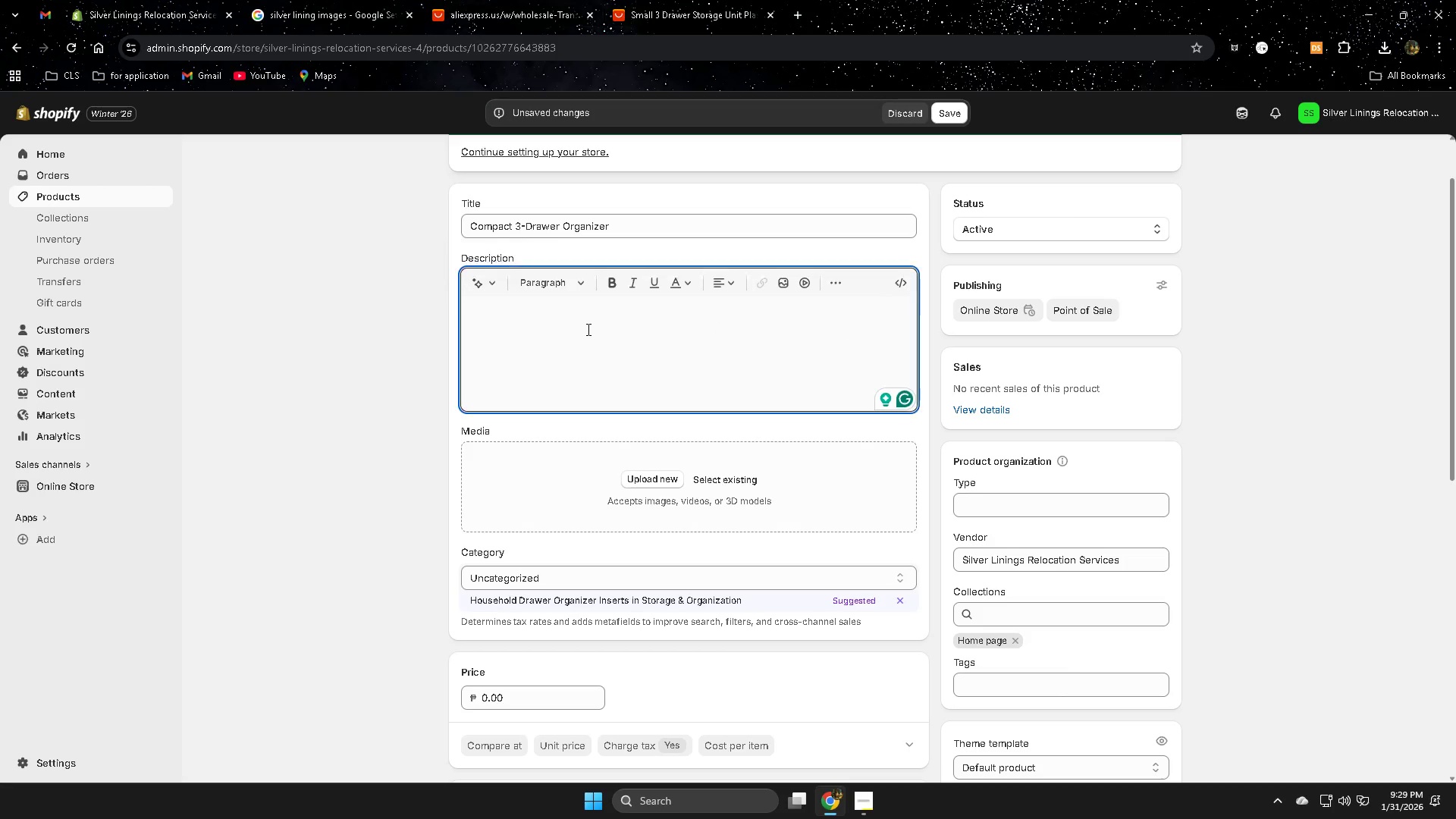 
left_click([587, 329])
 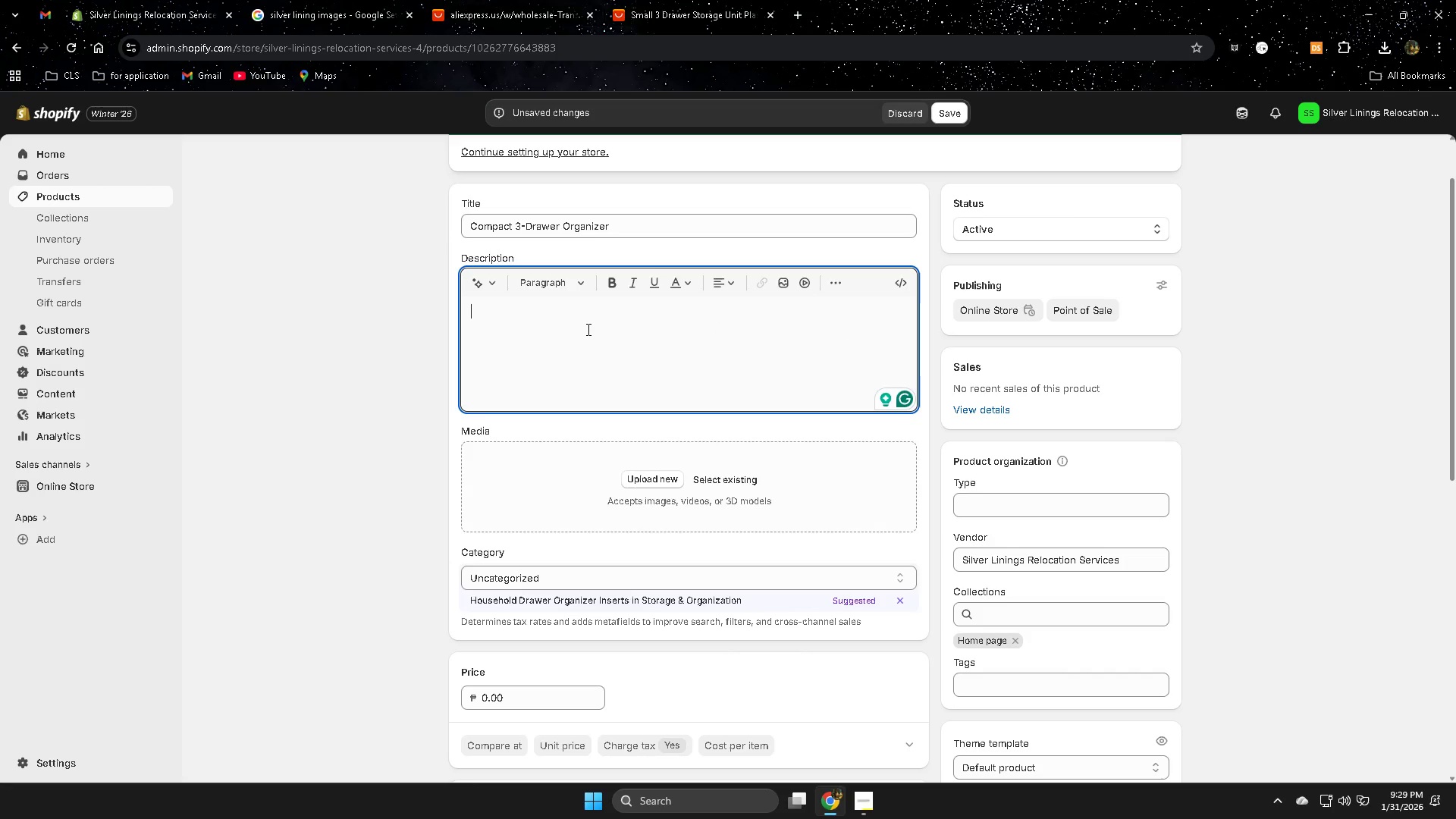 
key(Control+ControlLeft)
 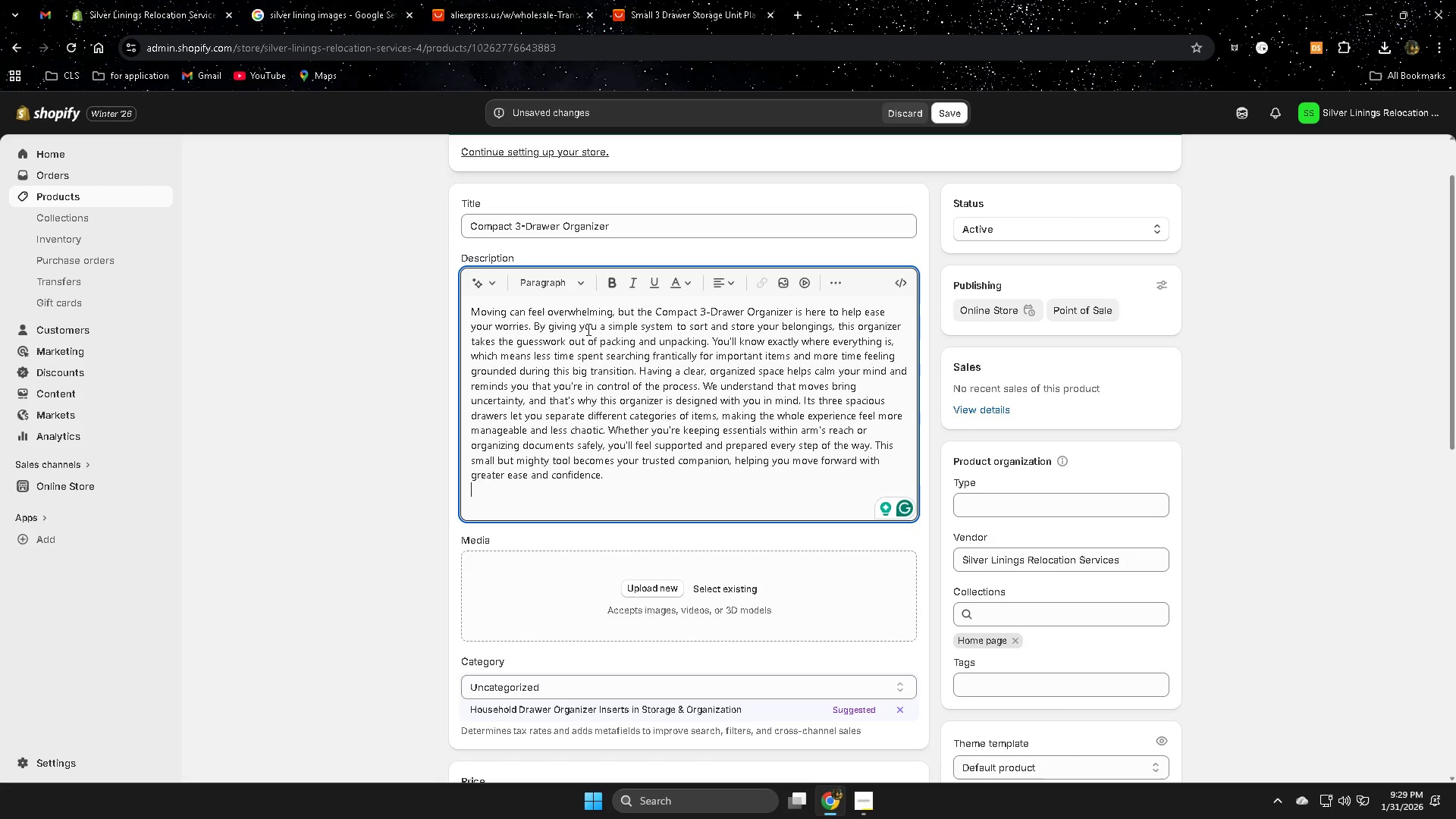 
key(Control+V)
 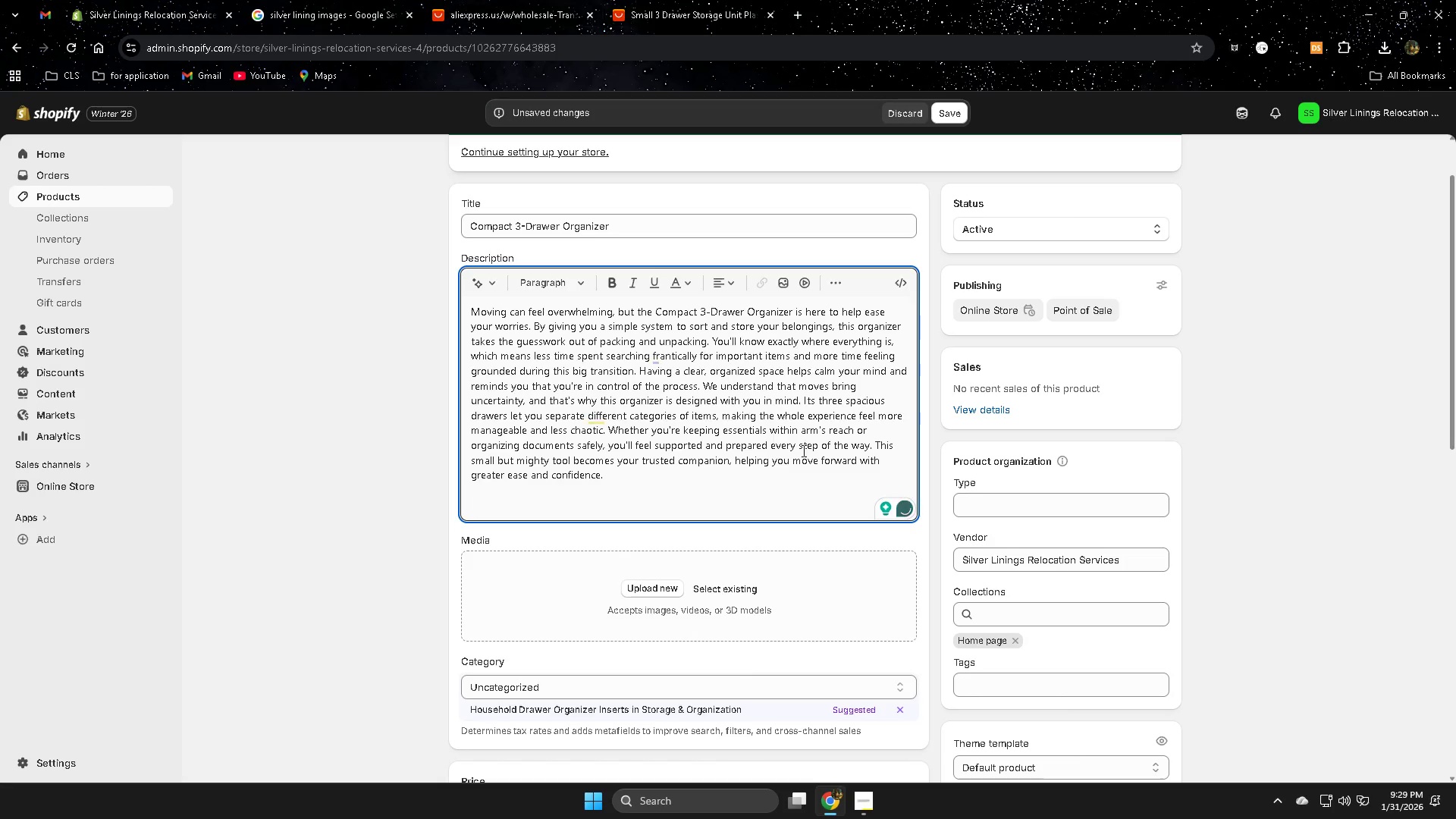 
scroll: coordinate [762, 444], scroll_direction: up, amount: 2.0
 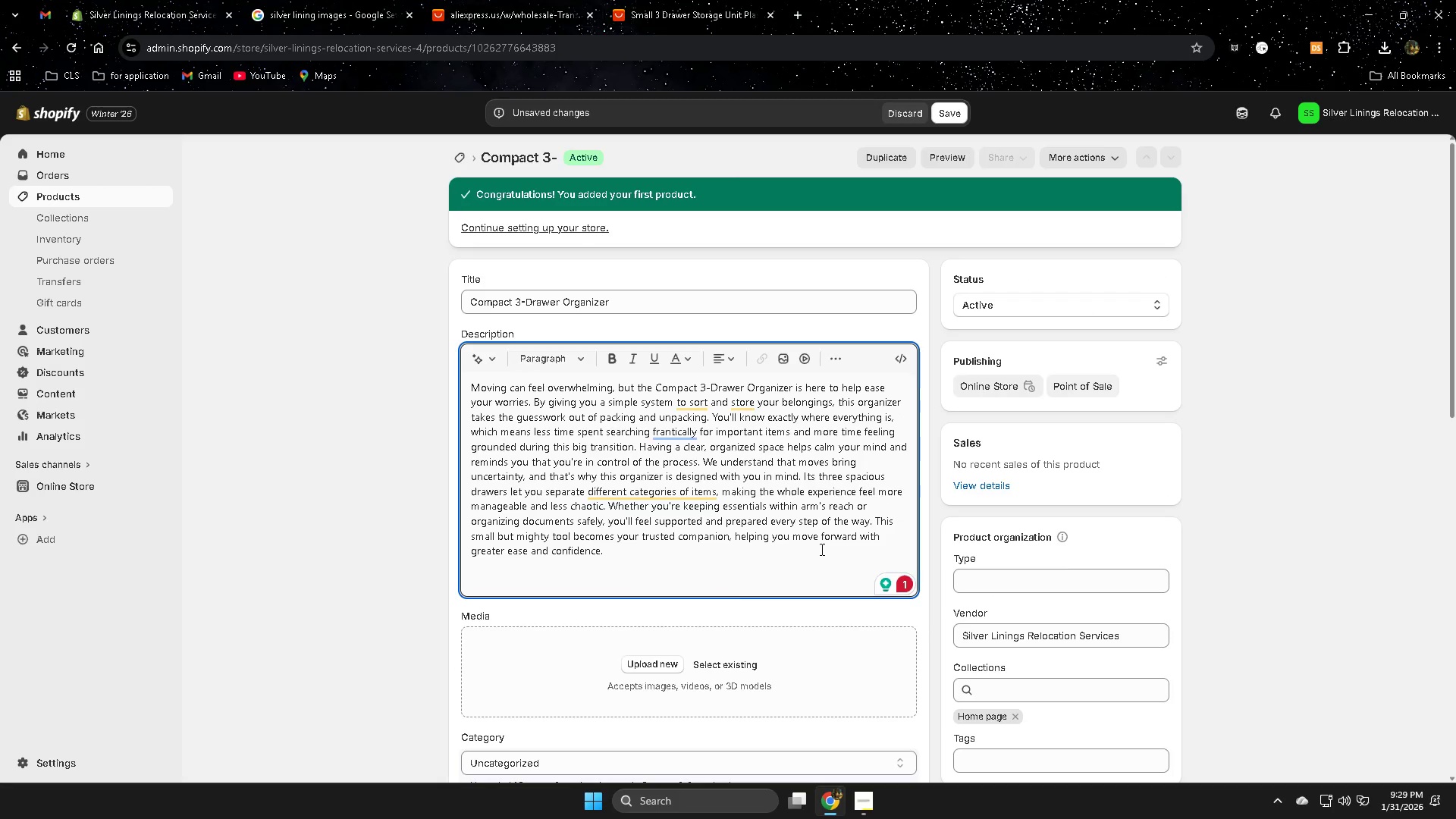 
wait(6.18)
 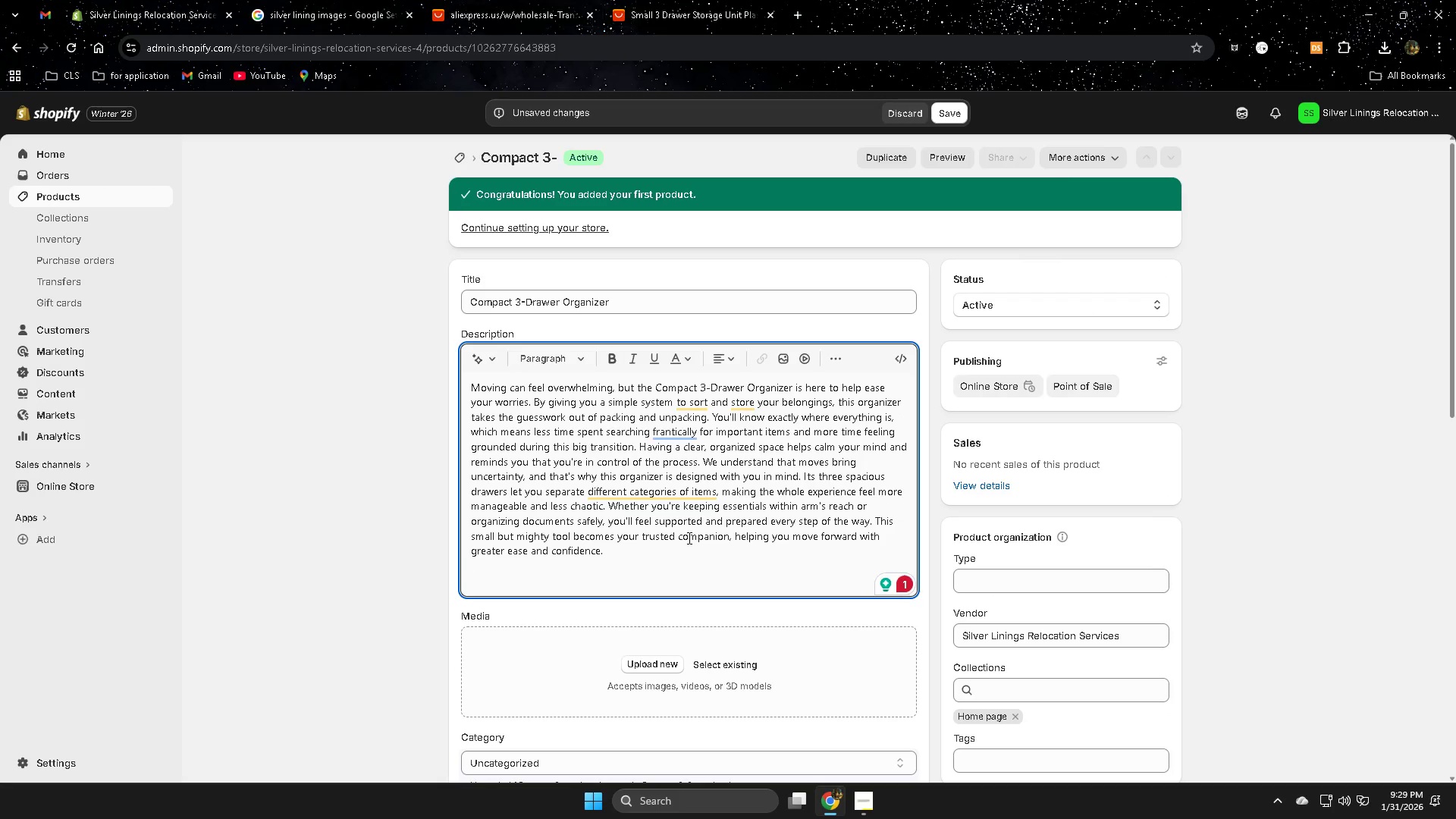 
scroll: coordinate [1241, 503], scroll_direction: down, amount: 1.0
 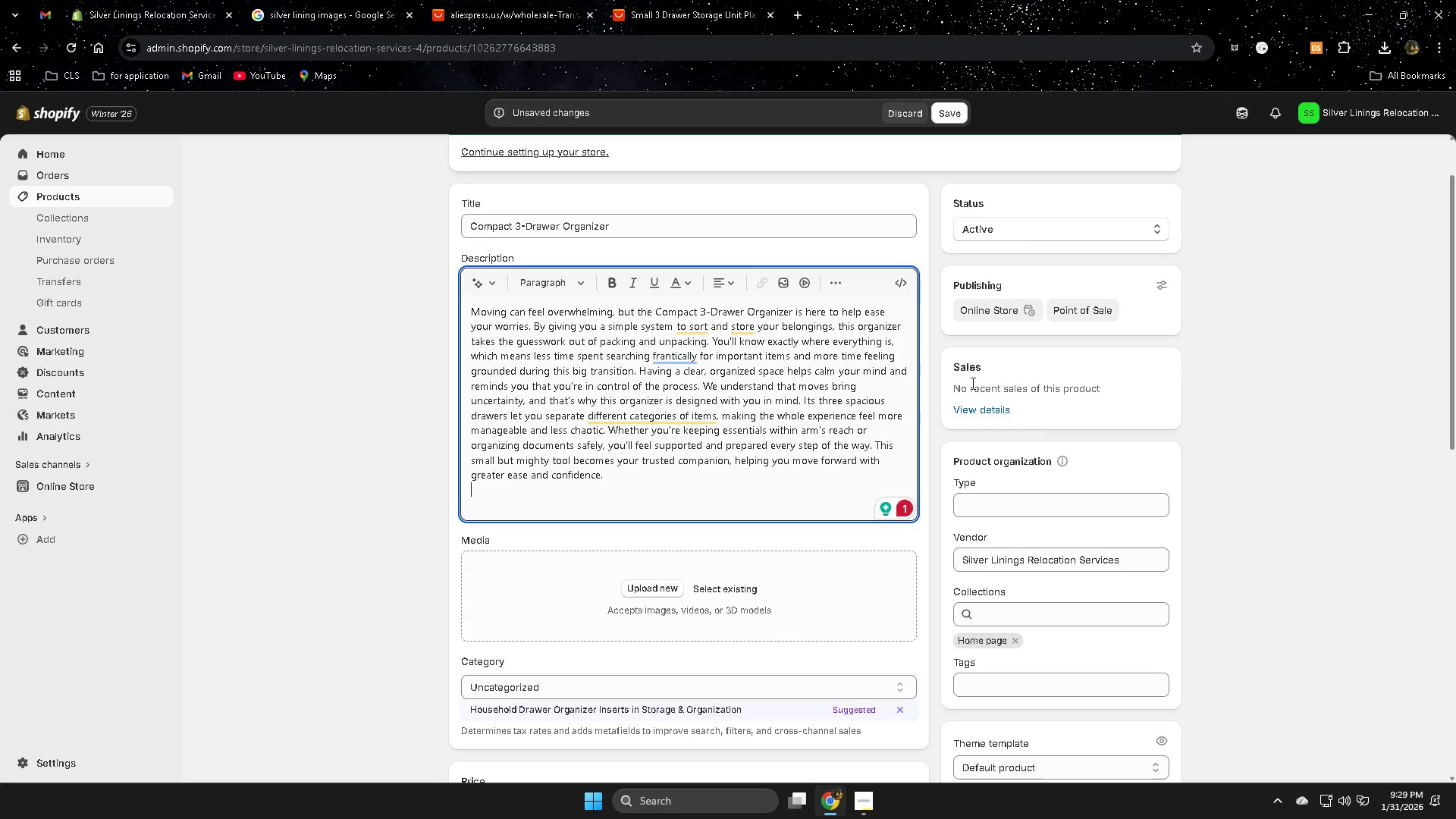 
left_click([311, 484])
 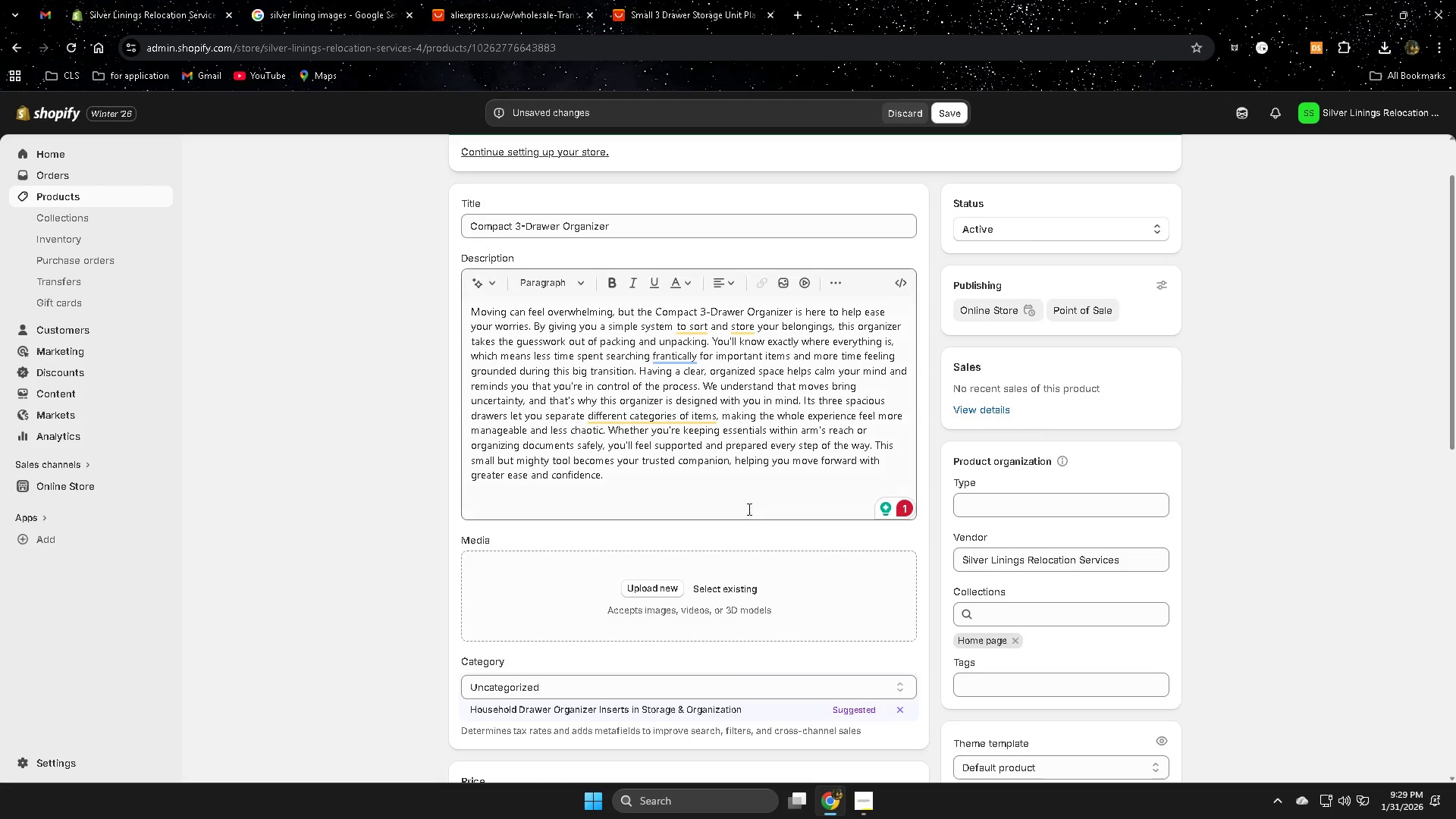 
scroll: coordinate [1225, 454], scroll_direction: down, amount: 1.0
 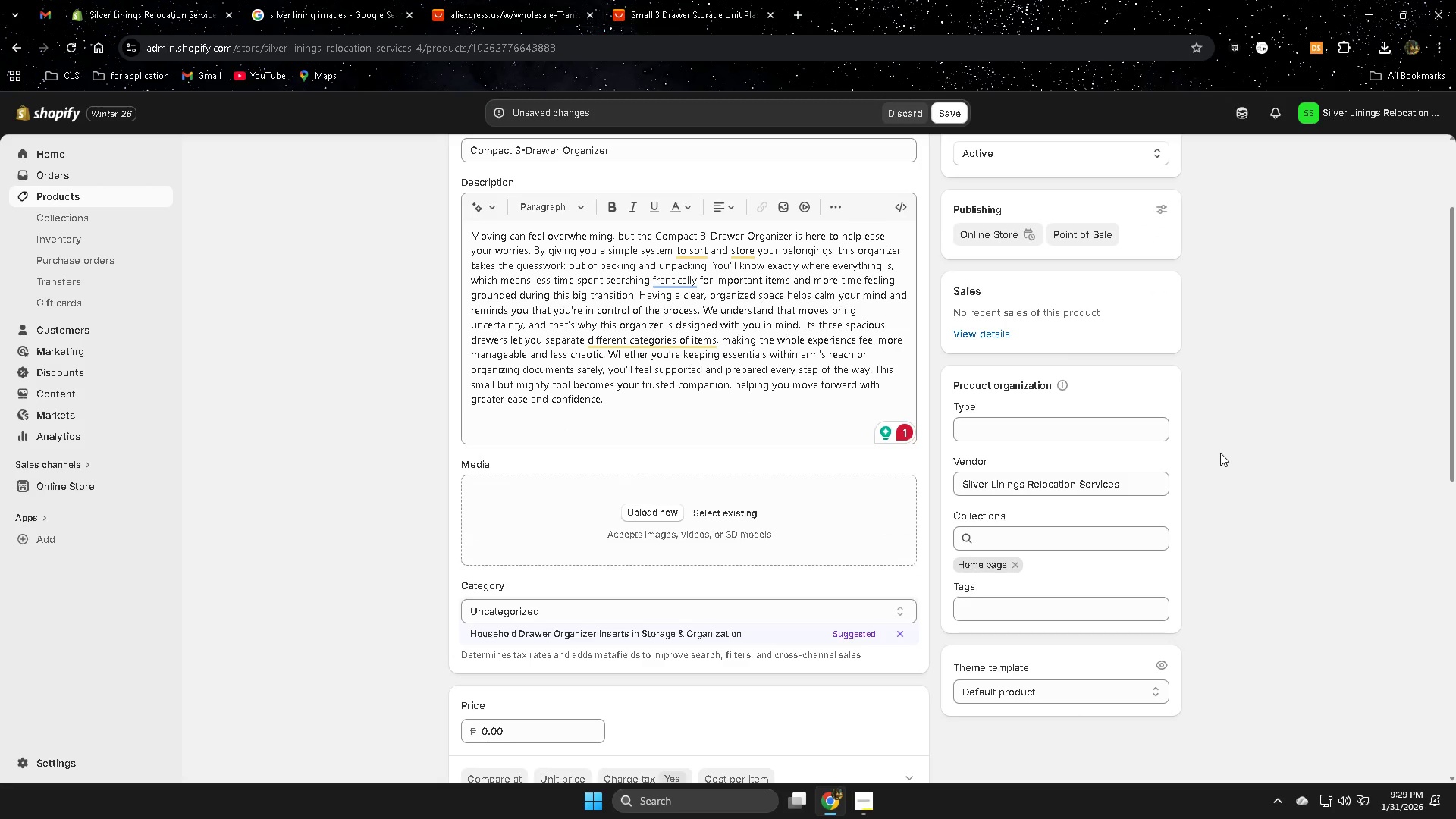 
scroll: coordinate [1220, 456], scroll_direction: up, amount: 2.0
 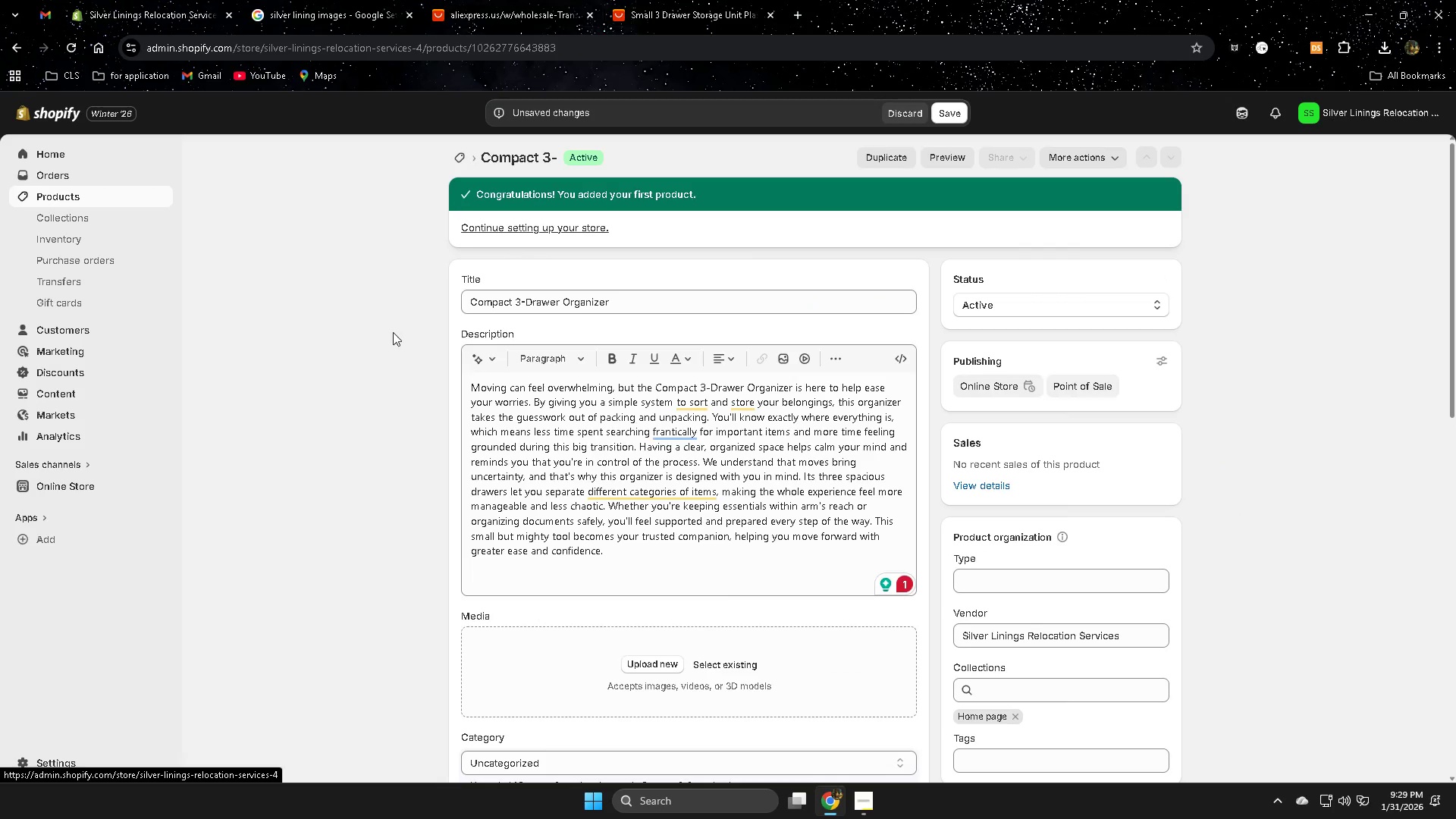 
scroll: coordinate [411, 472], scroll_direction: none, amount: 0.0
 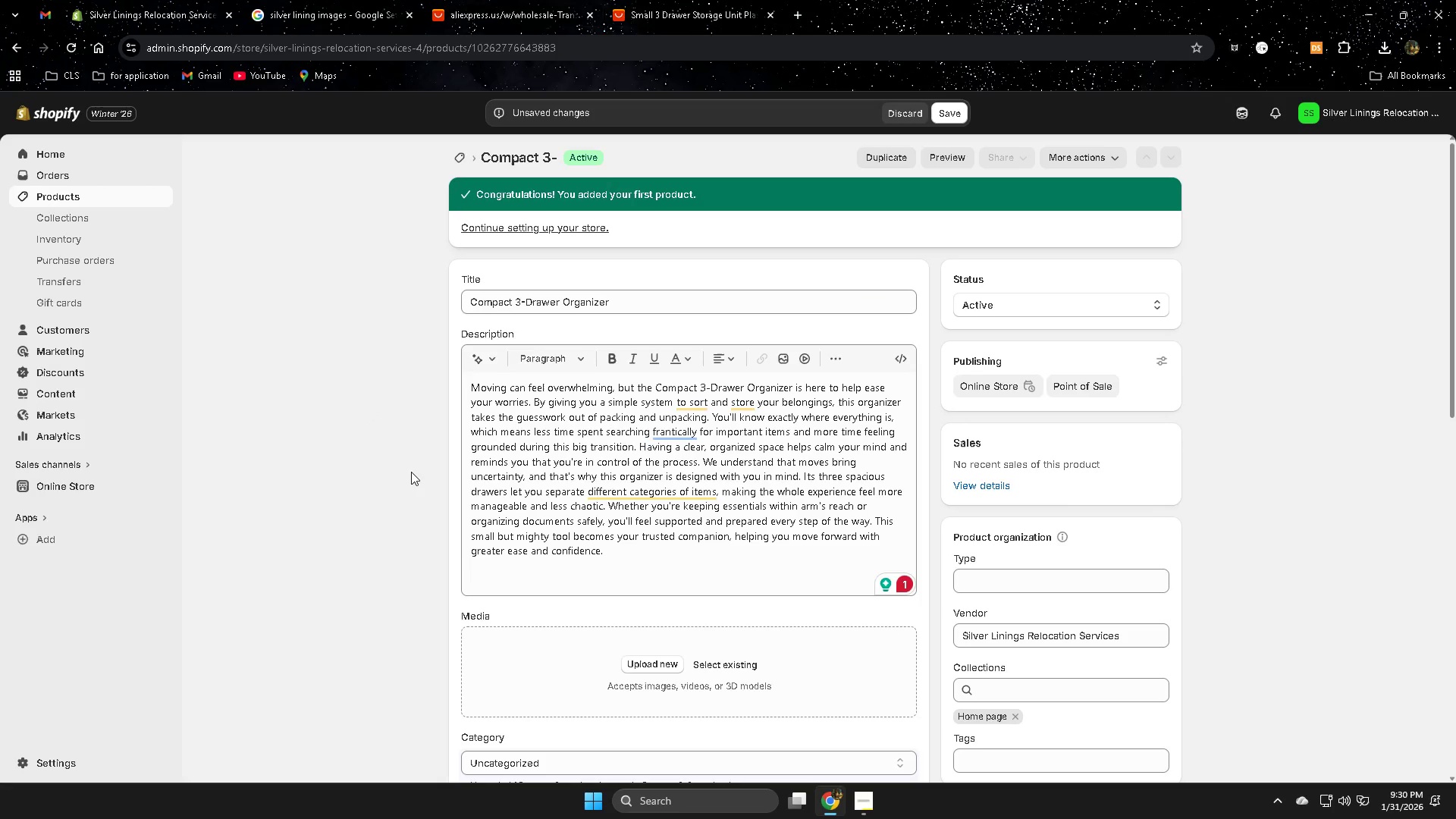 
scroll: coordinate [411, 472], scroll_direction: down, amount: 3.0
 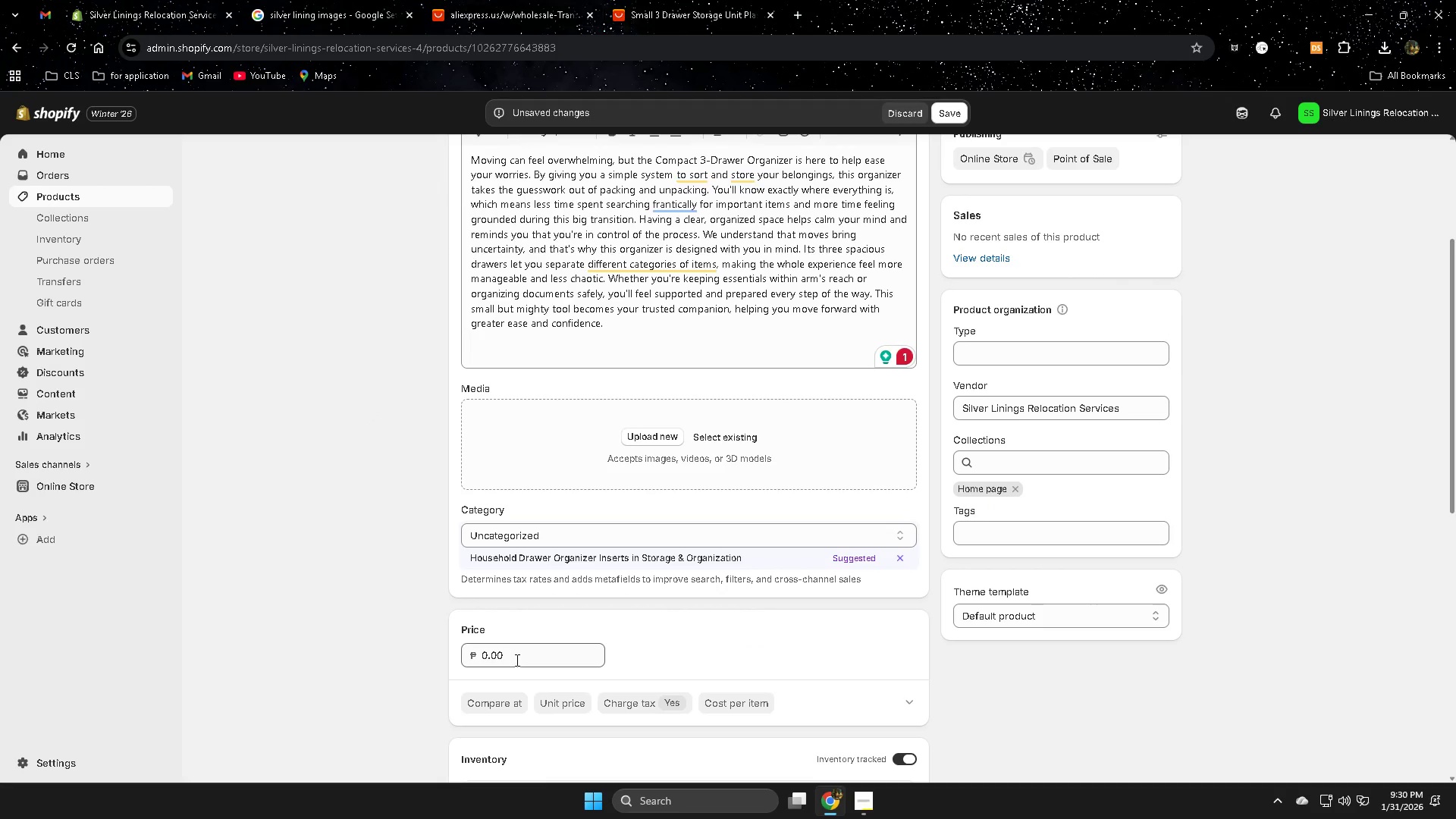 
left_click([516, 660])
 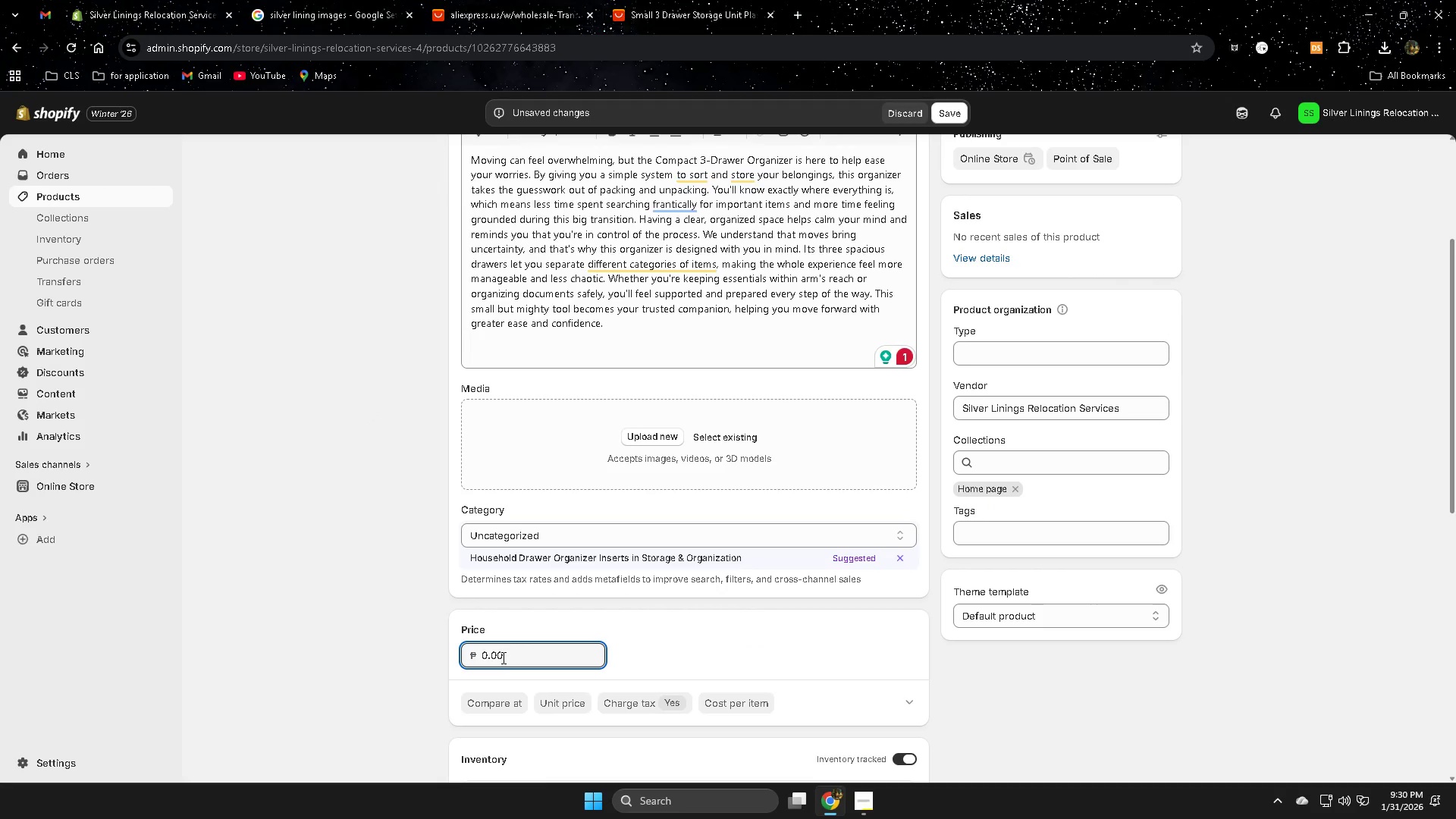 
left_click([502, 657])
 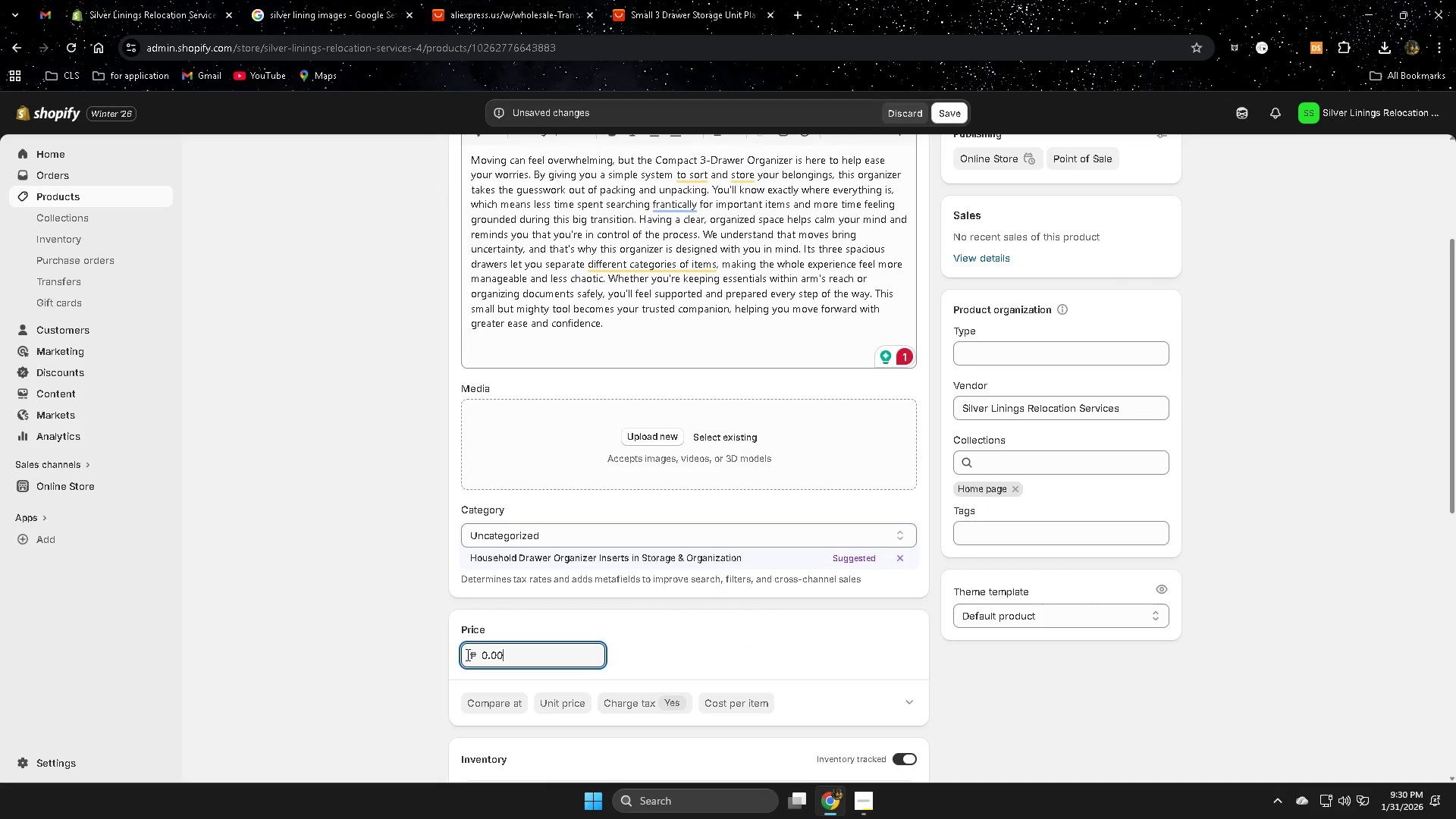 
double_click([466, 654])
 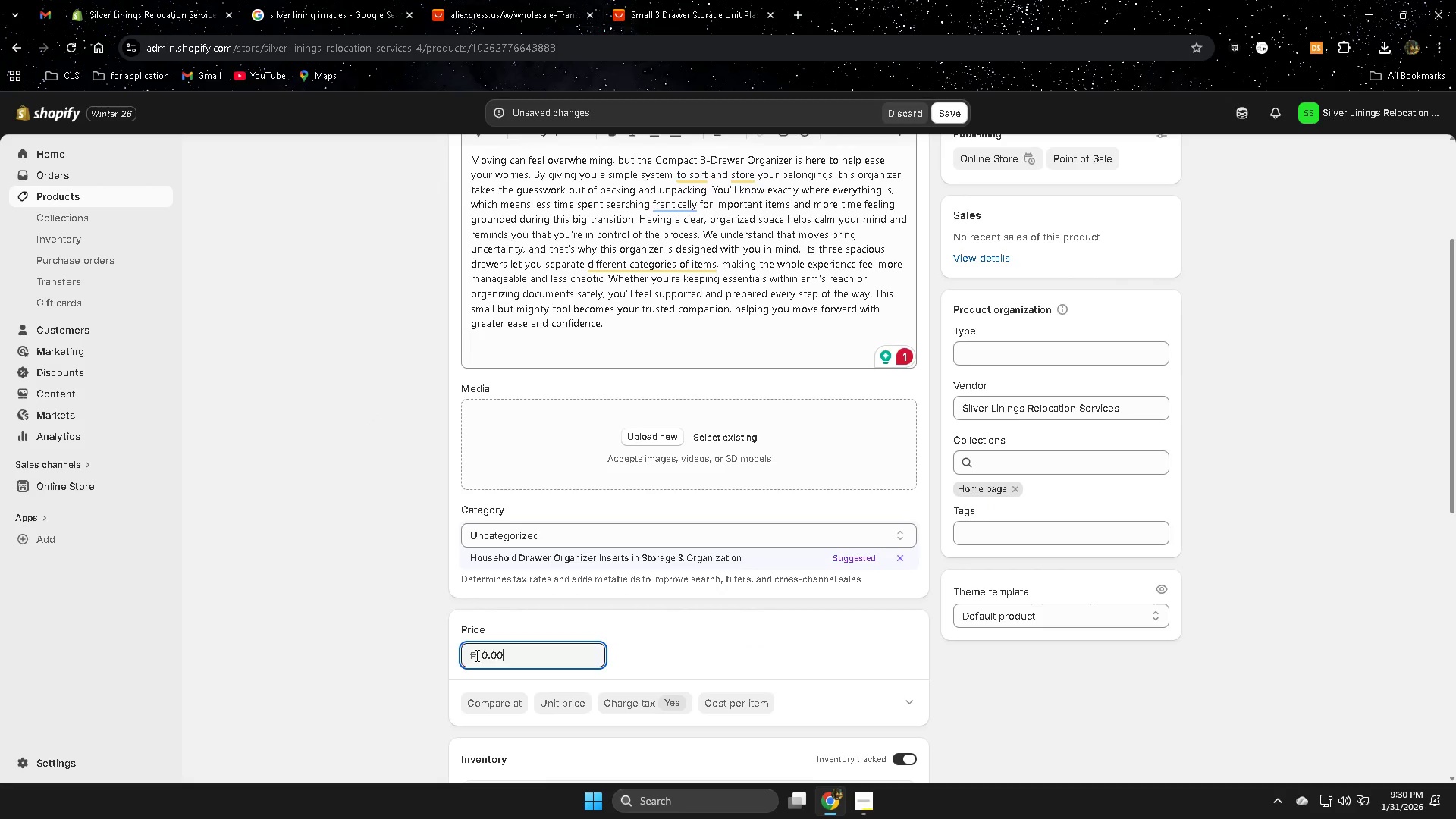 
triple_click([475, 655])
 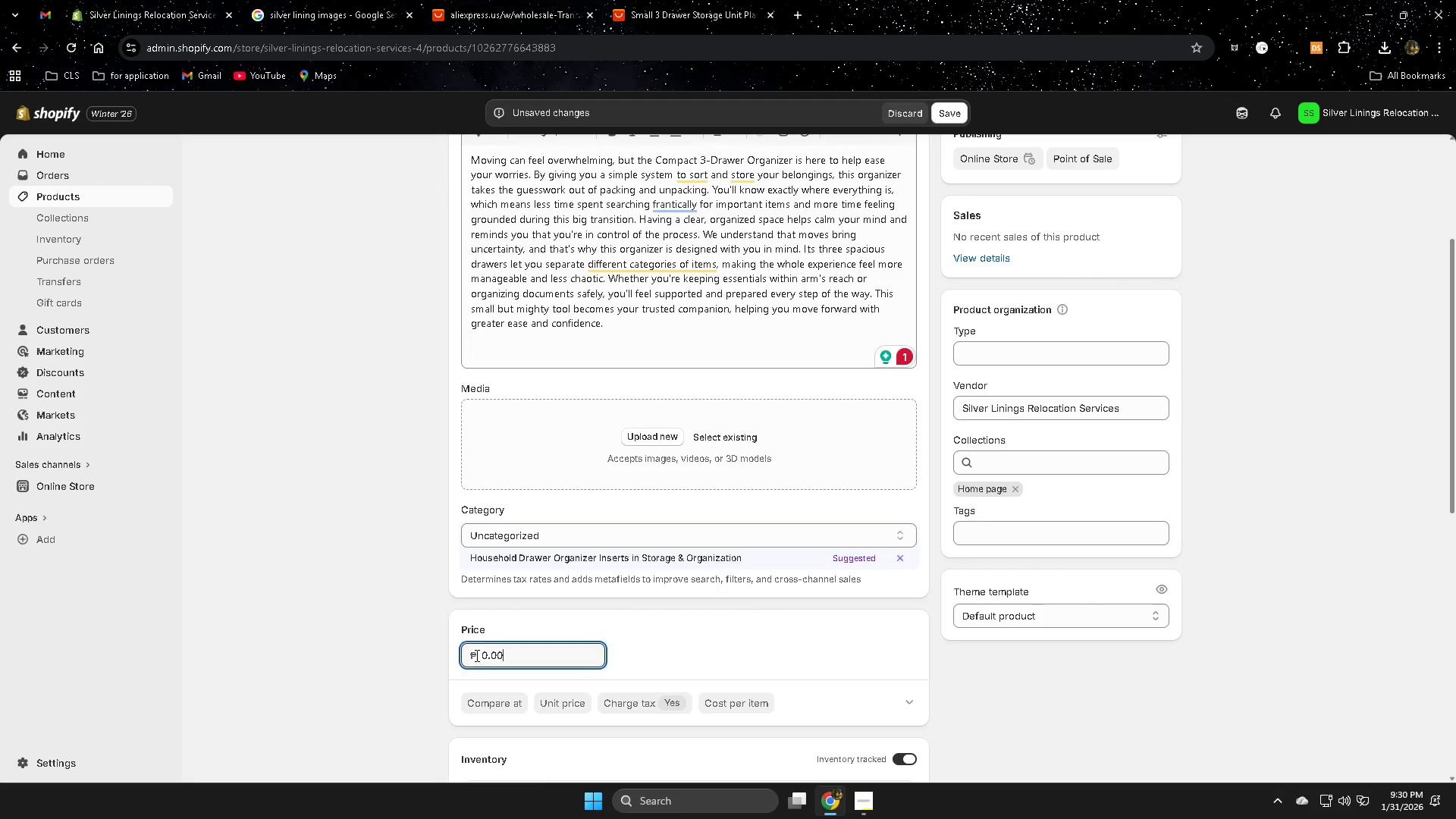 
triple_click([475, 655])
 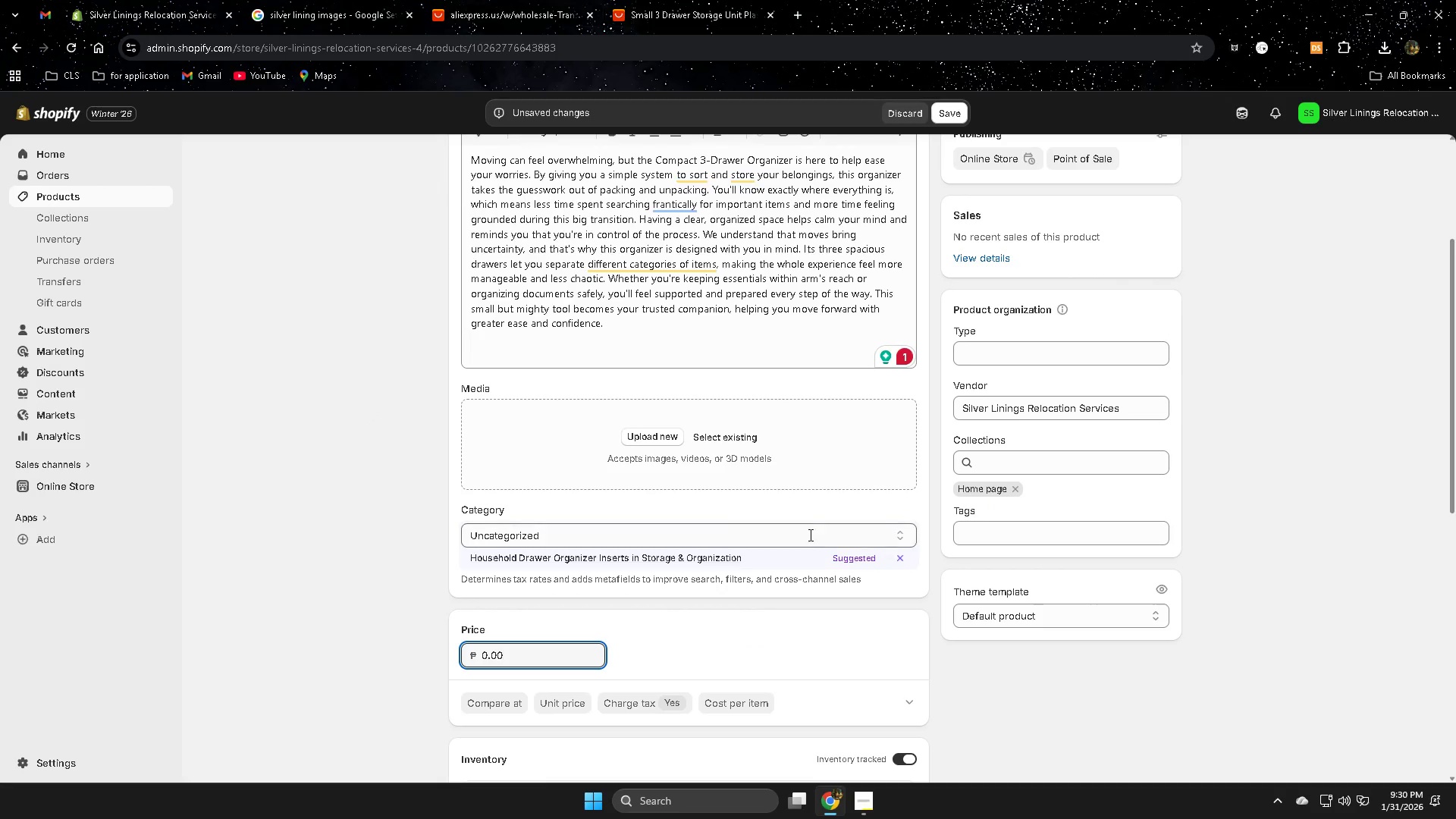 
scroll: coordinate [740, 582], scroll_direction: down, amount: 3.0
 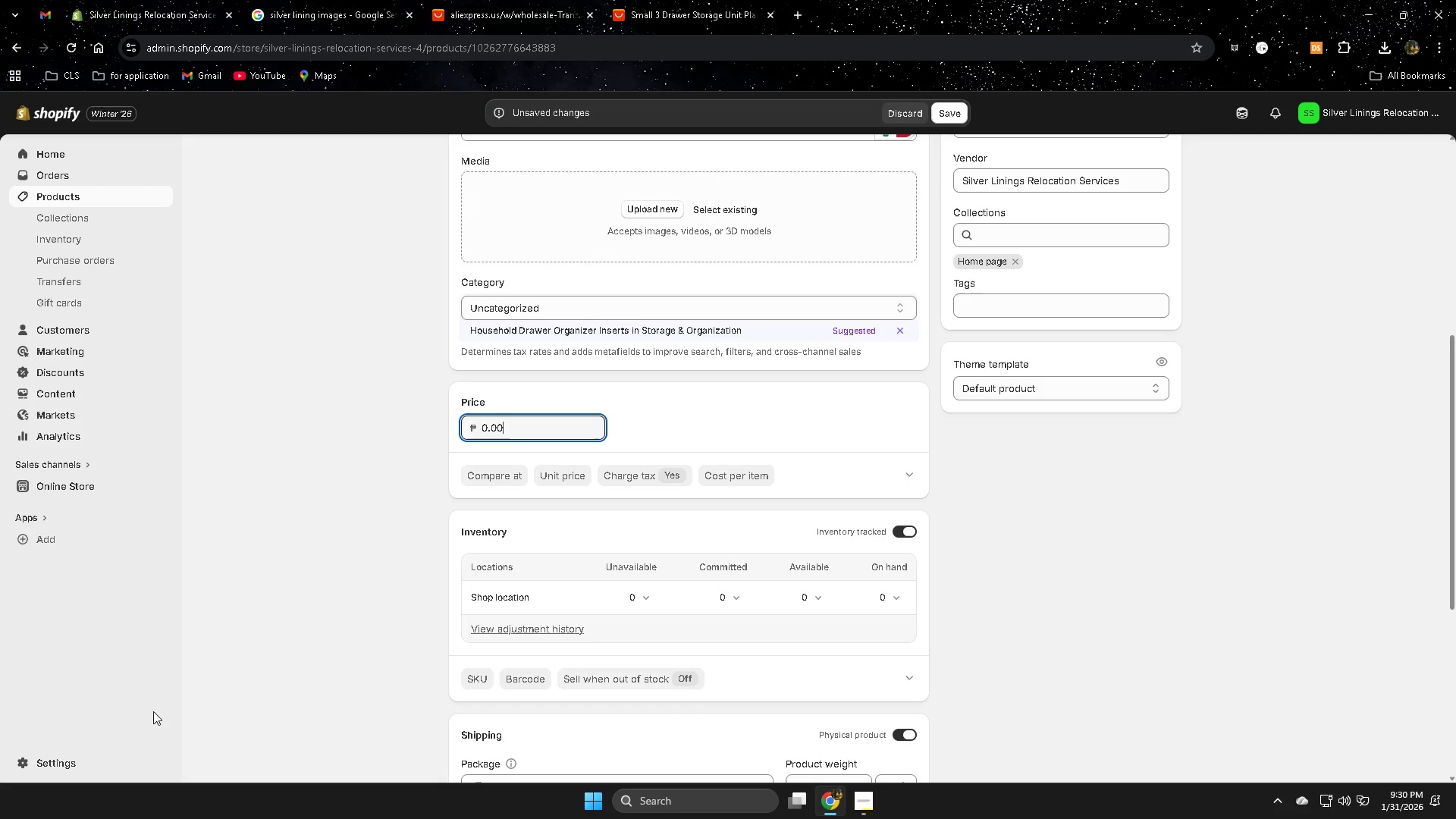 
wait(5.61)
 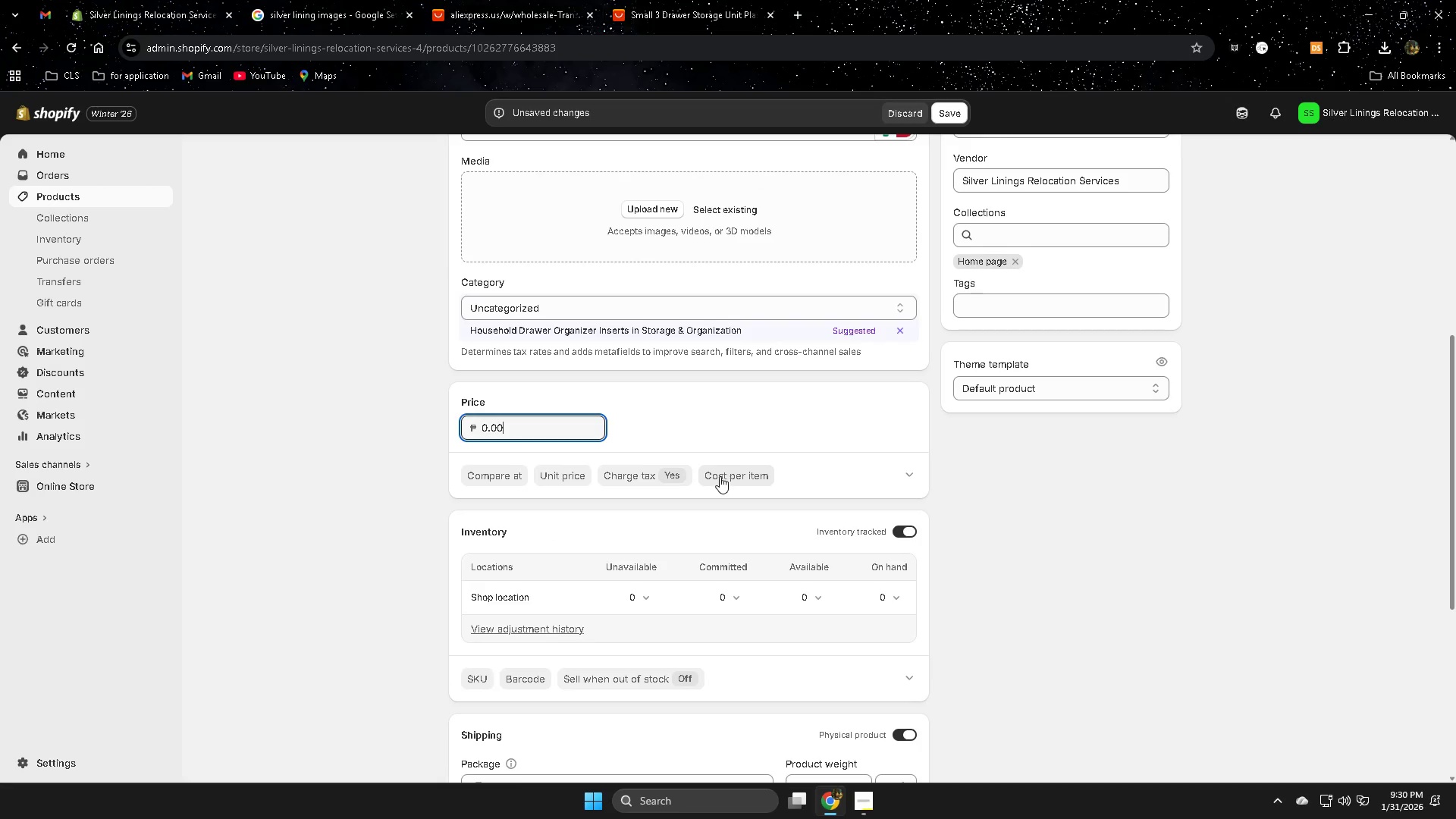 
left_click([58, 764])
 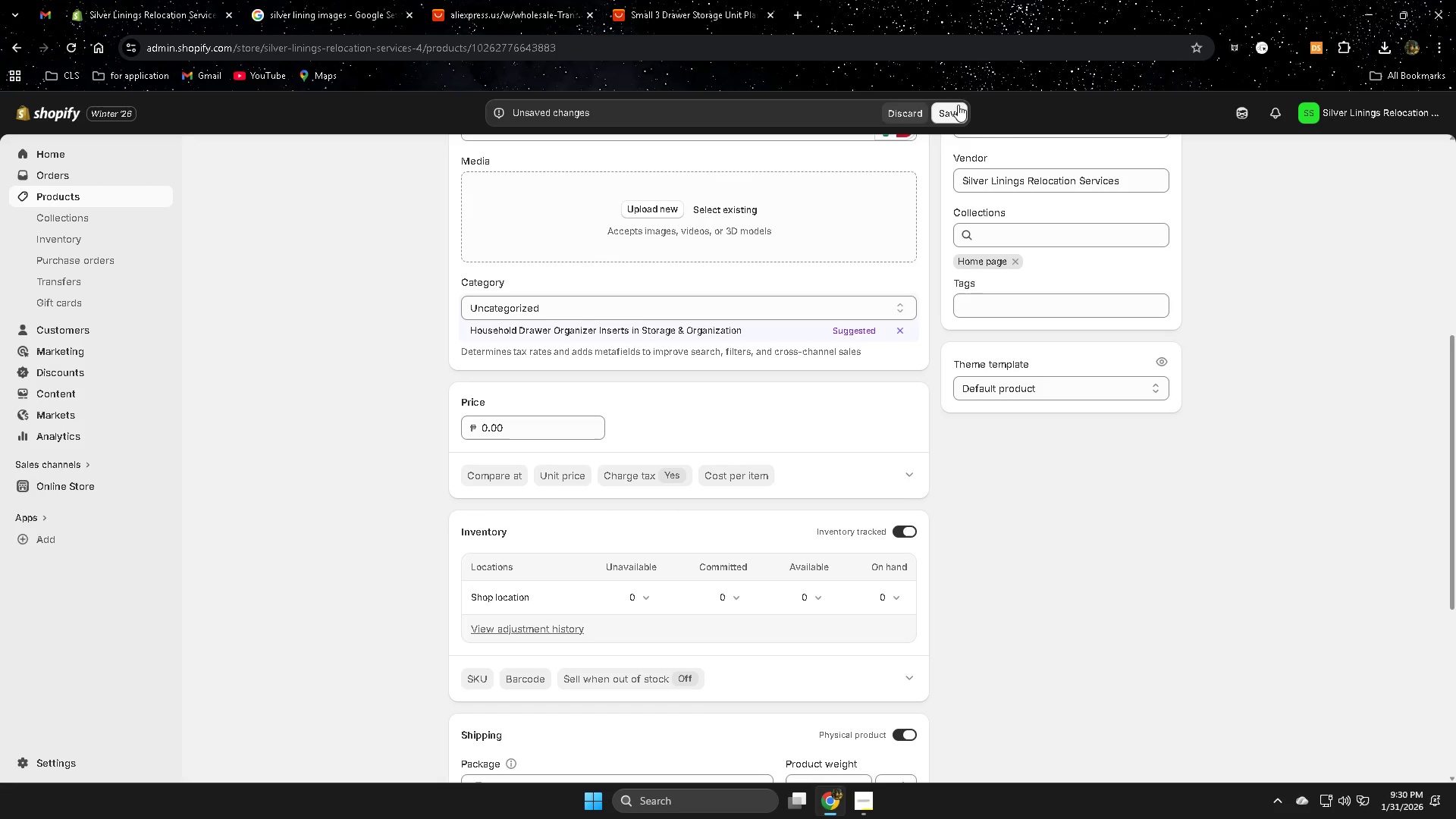 
scroll: coordinate [805, 369], scroll_direction: up, amount: 4.0
 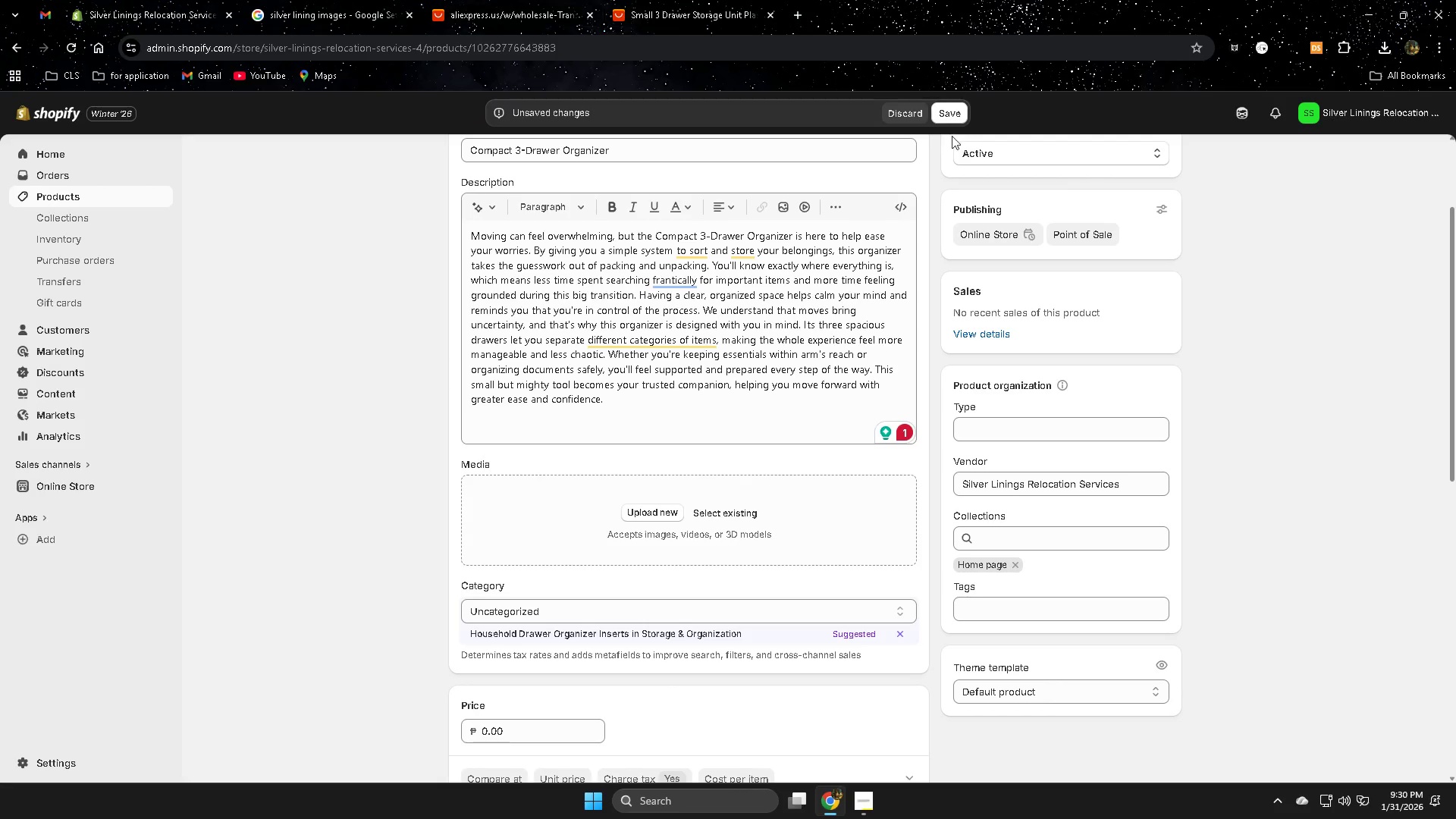 
left_click([944, 111])
 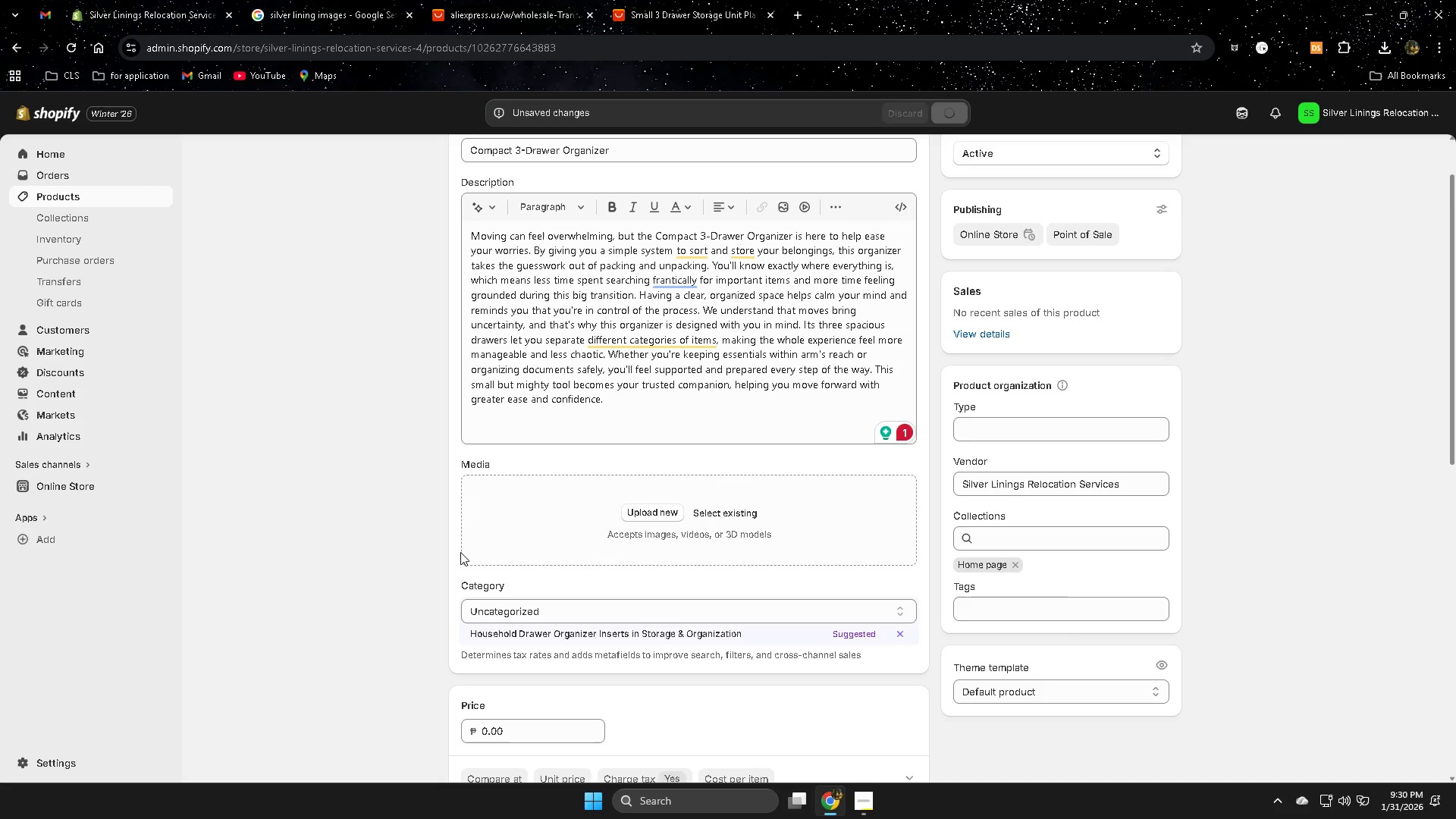 
scroll: coordinate [336, 565], scroll_direction: down, amount: 1.0
 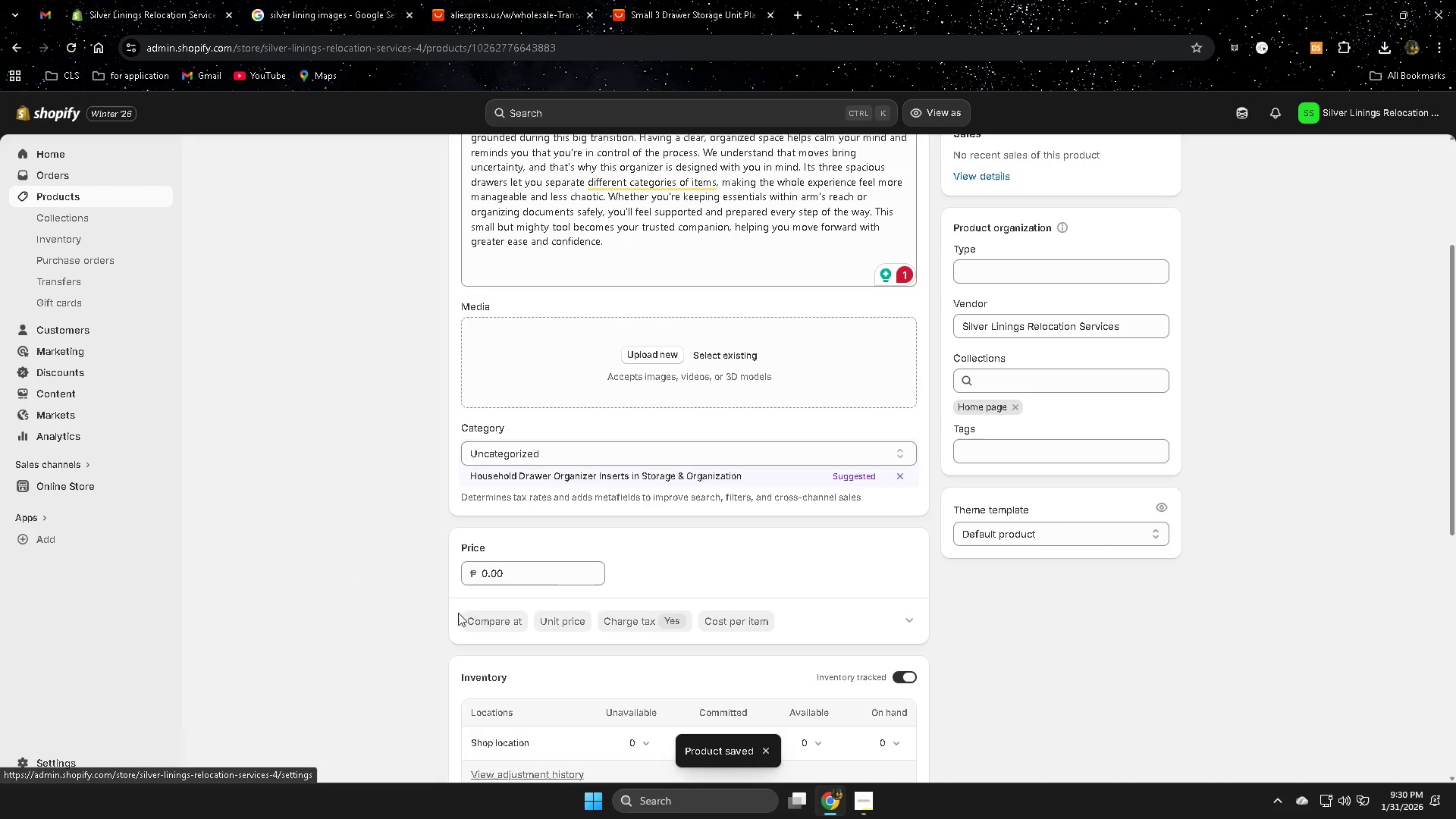 
left_click([505, 576])
 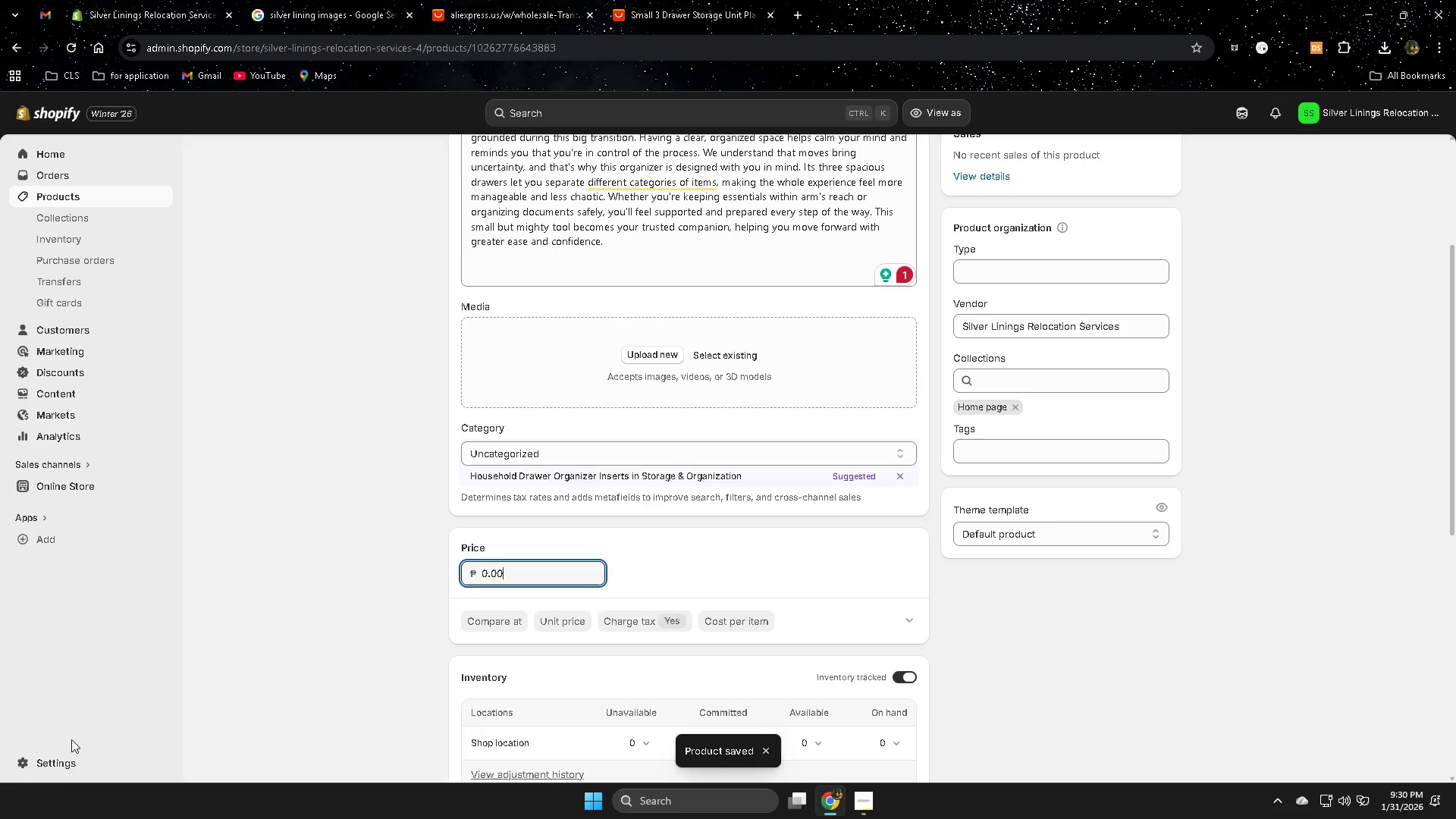 
left_click([58, 764])
 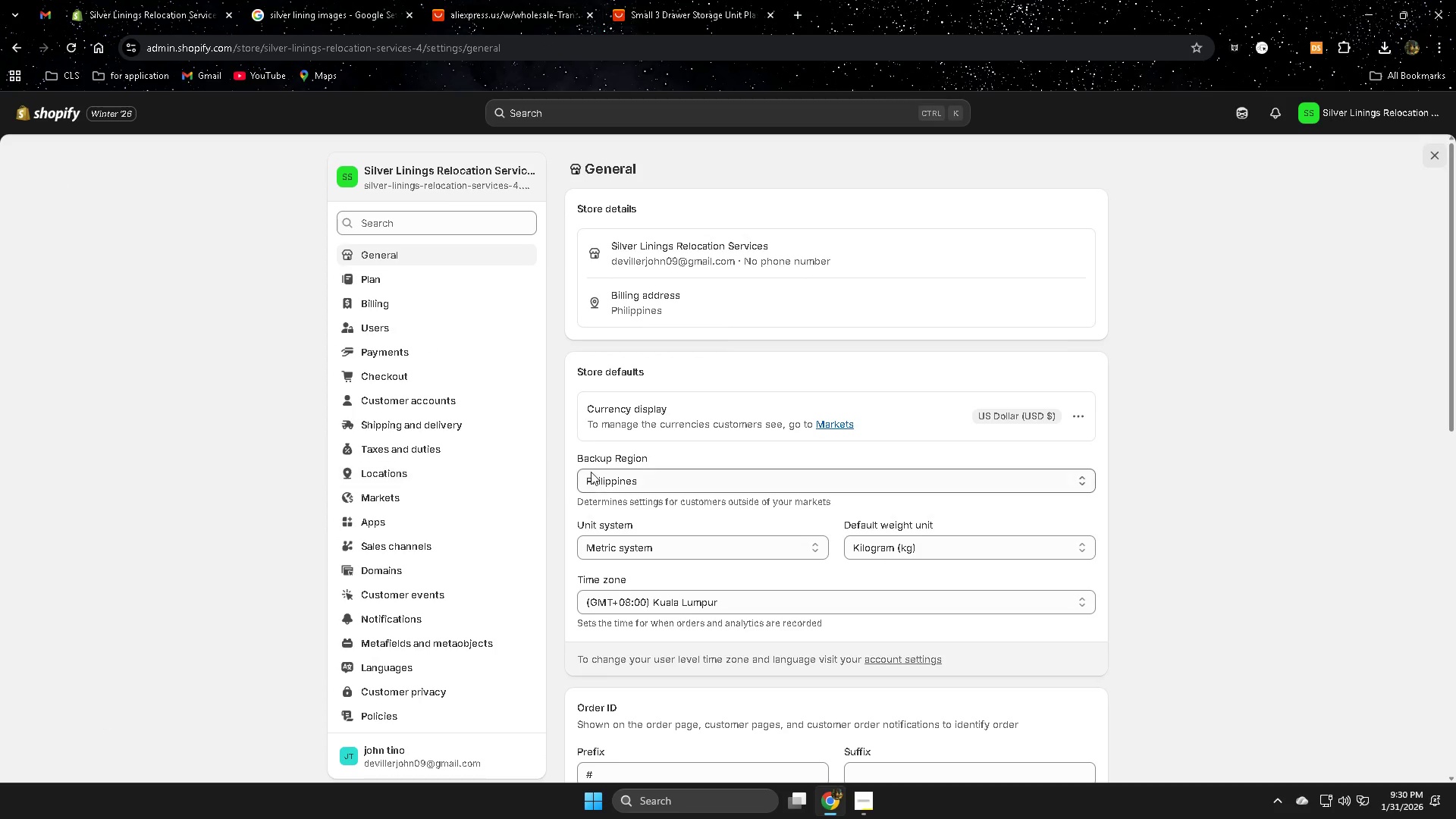 
left_click([385, 260])
 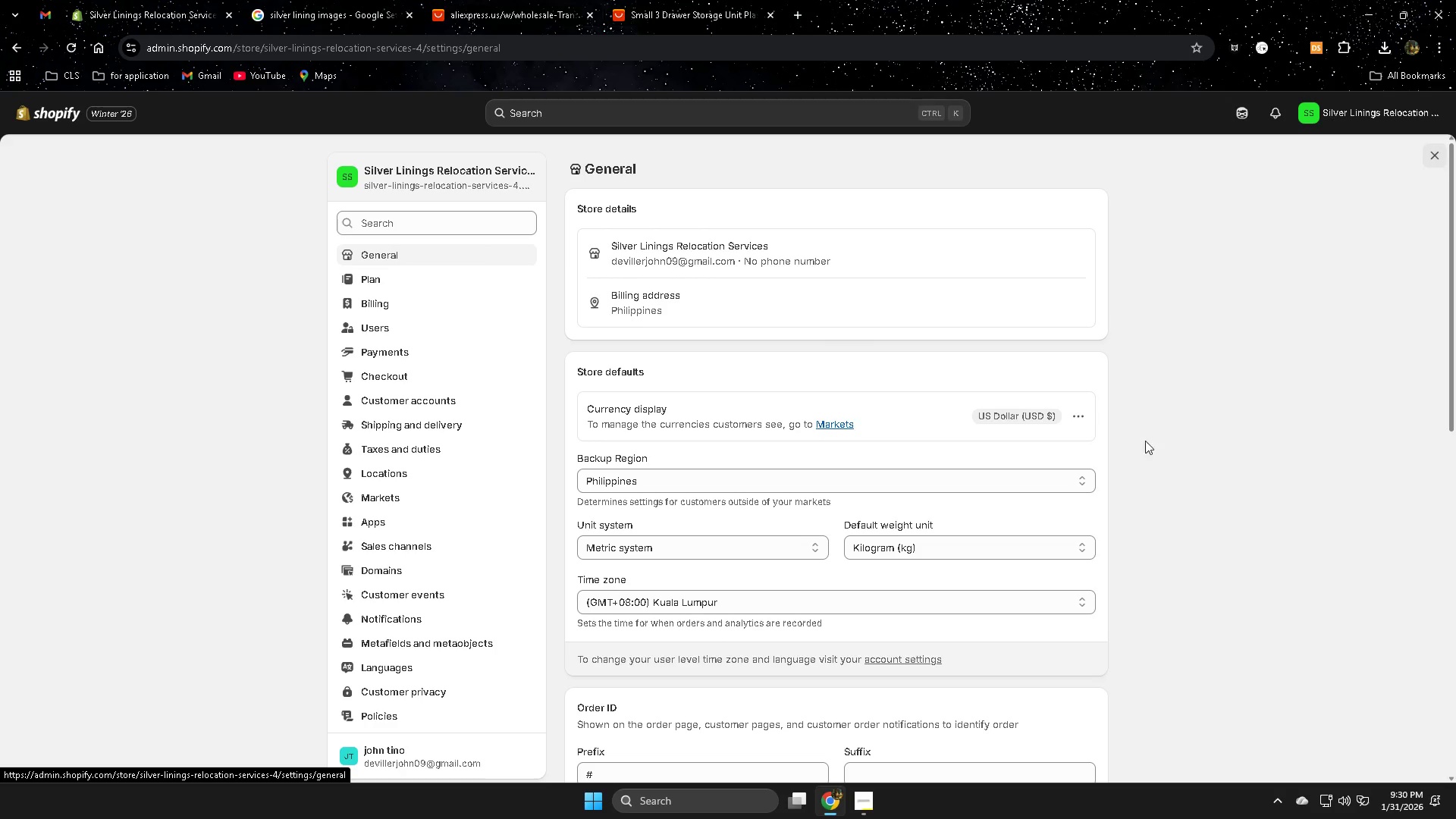 
scroll: coordinate [875, 536], scroll_direction: down, amount: 2.0
 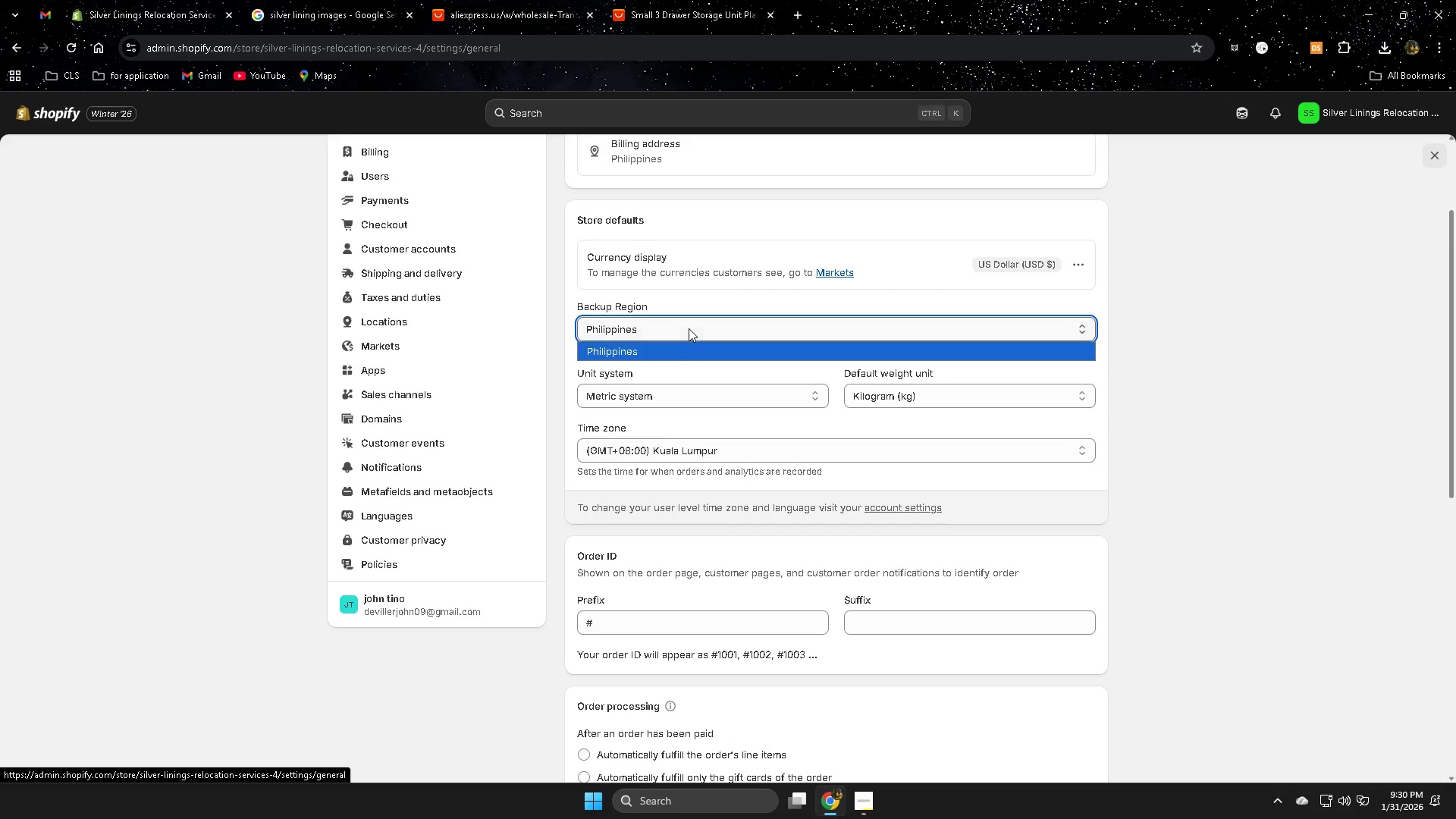 
double_click([689, 328])
 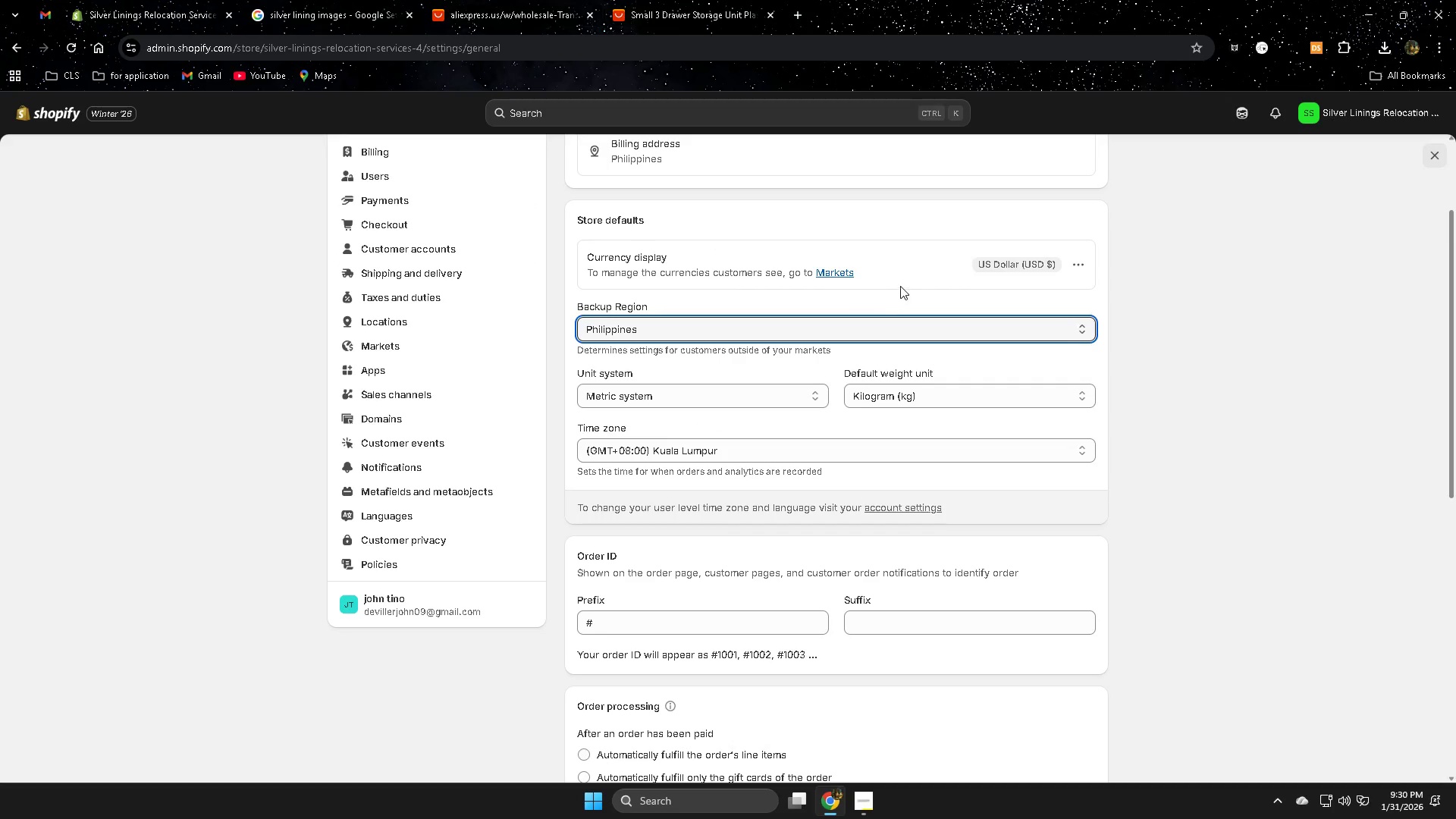 
left_click([925, 278])
 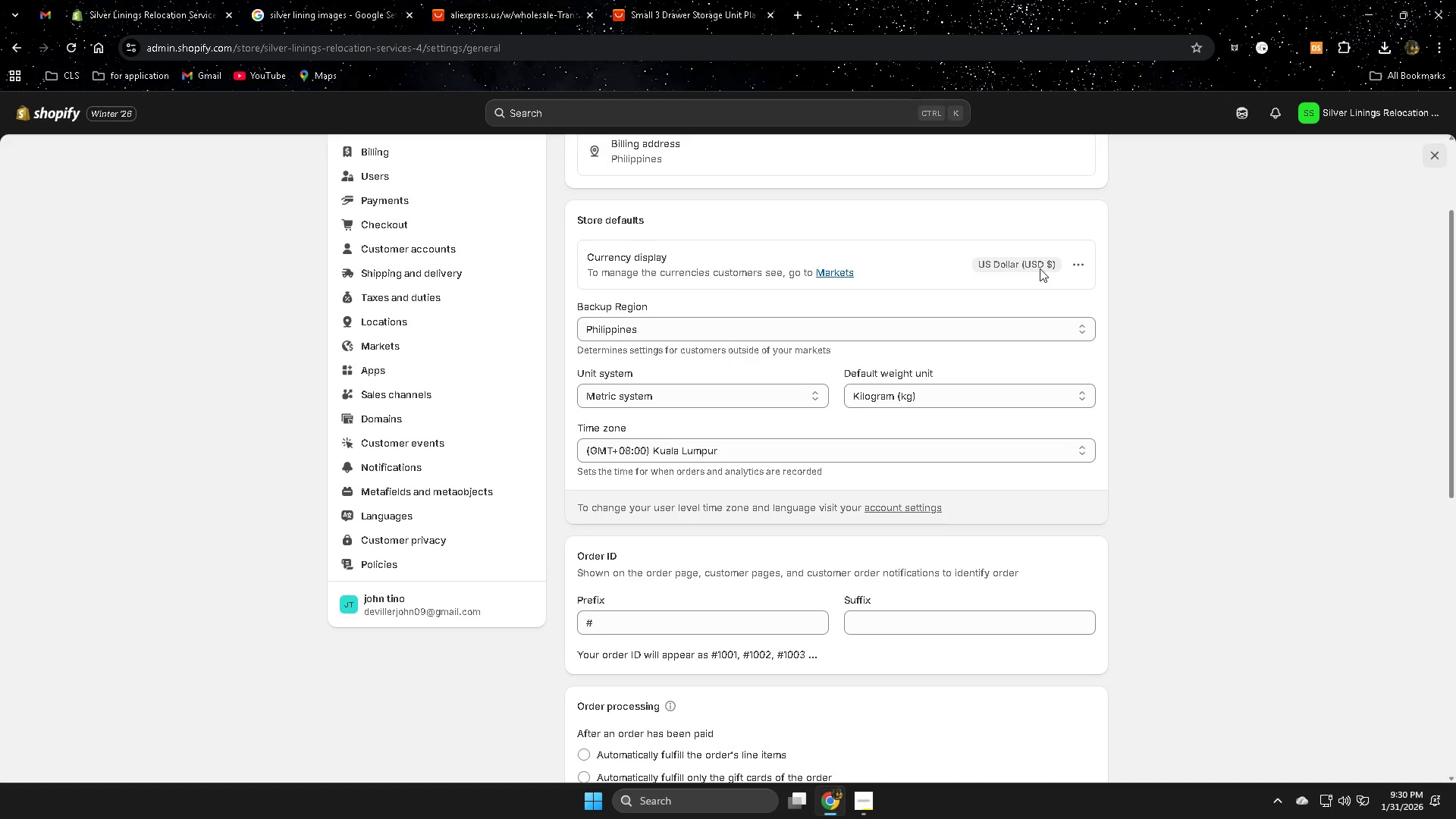 
left_click([1040, 267])
 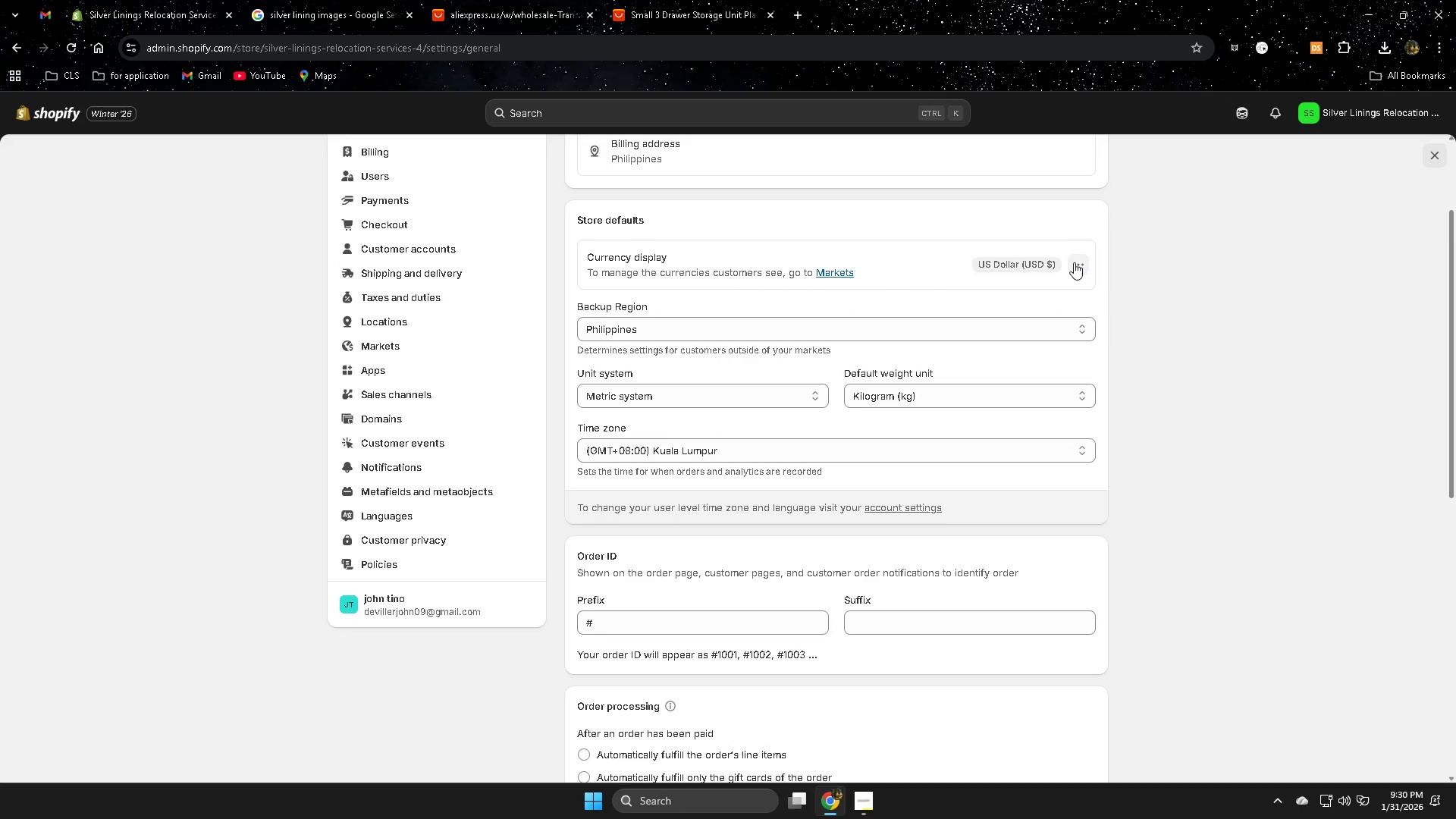 
left_click([1074, 262])
 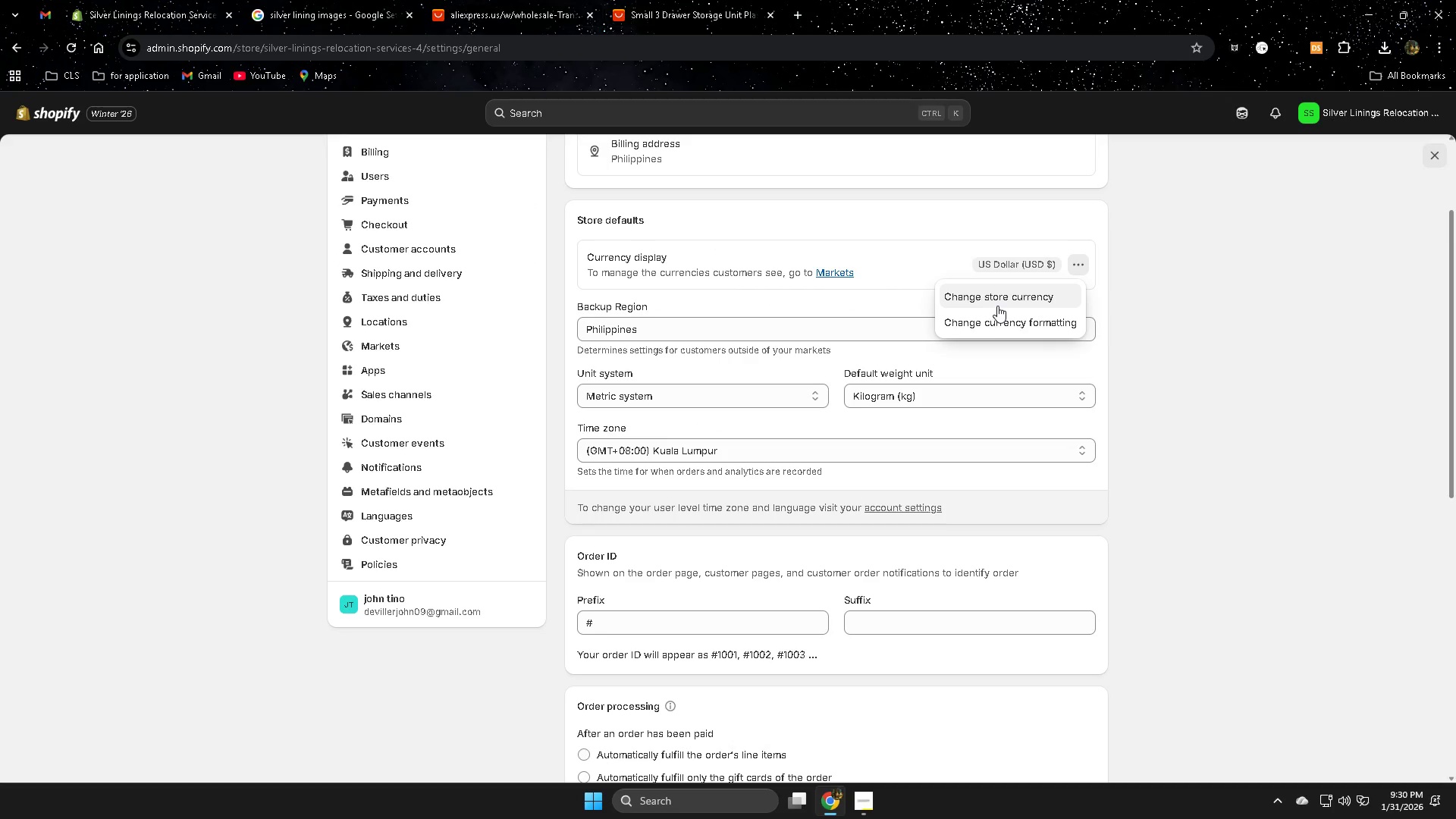 
left_click([998, 295])
 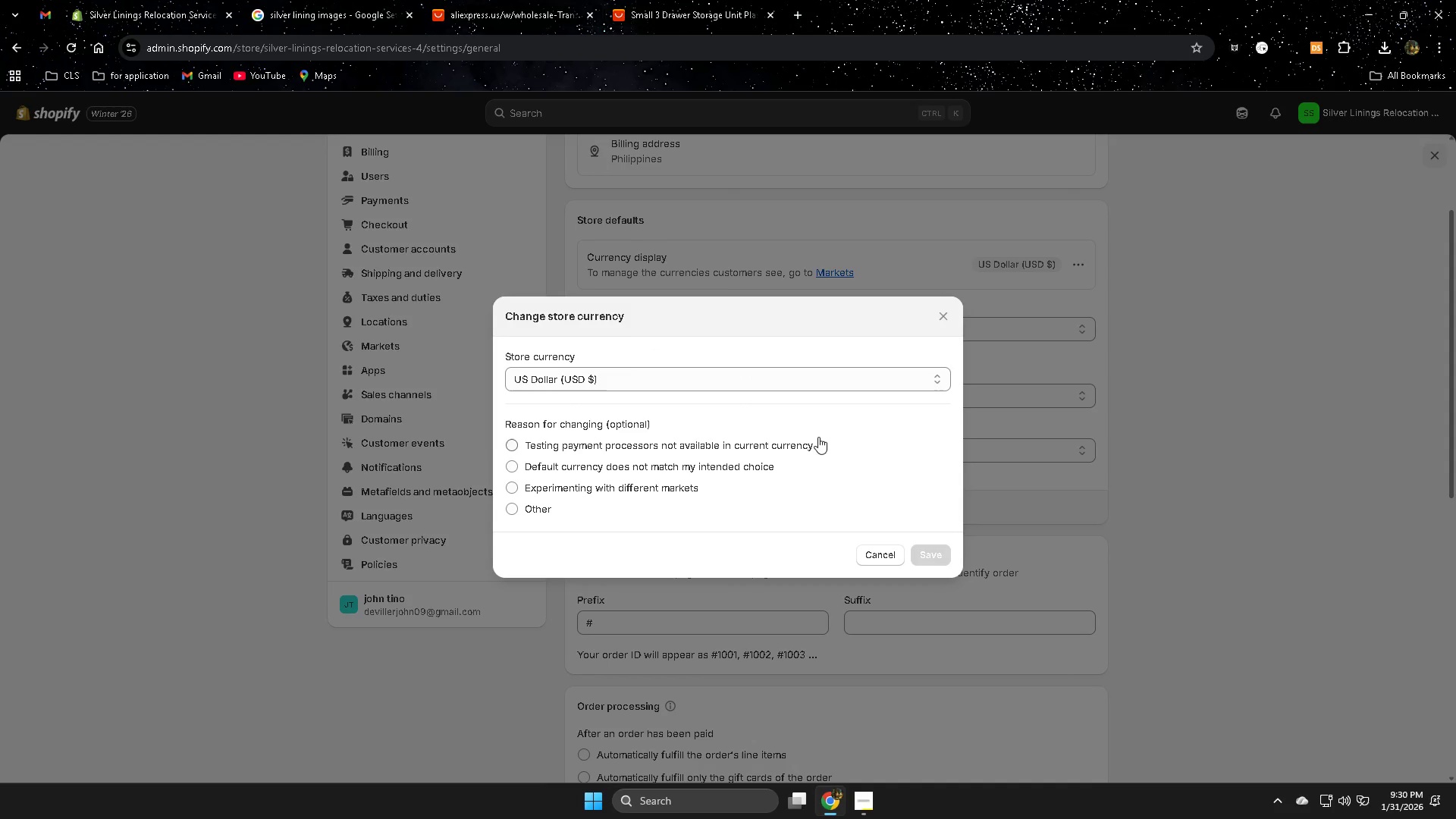 
left_click([826, 378])
 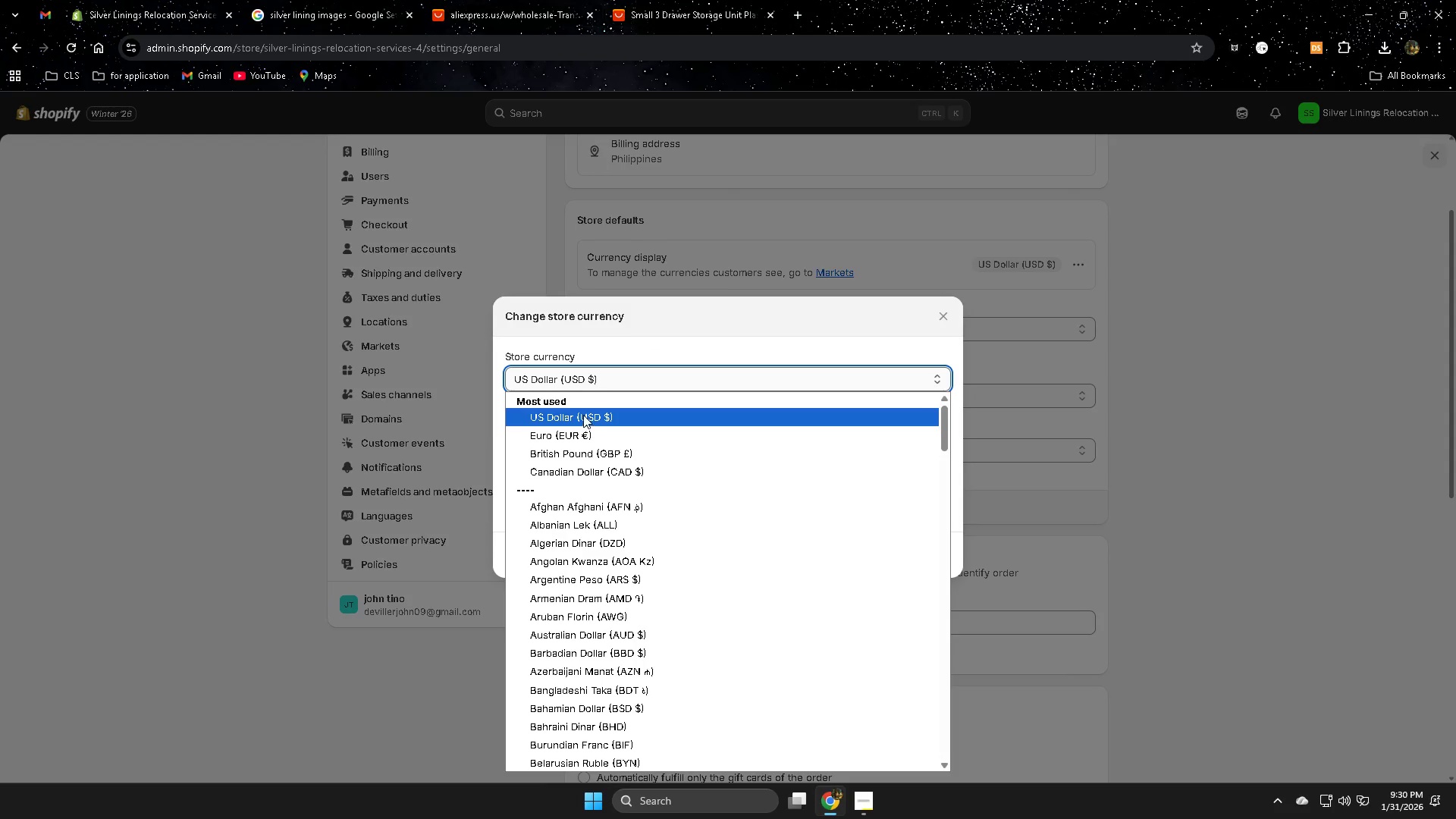 
left_click([585, 417])
 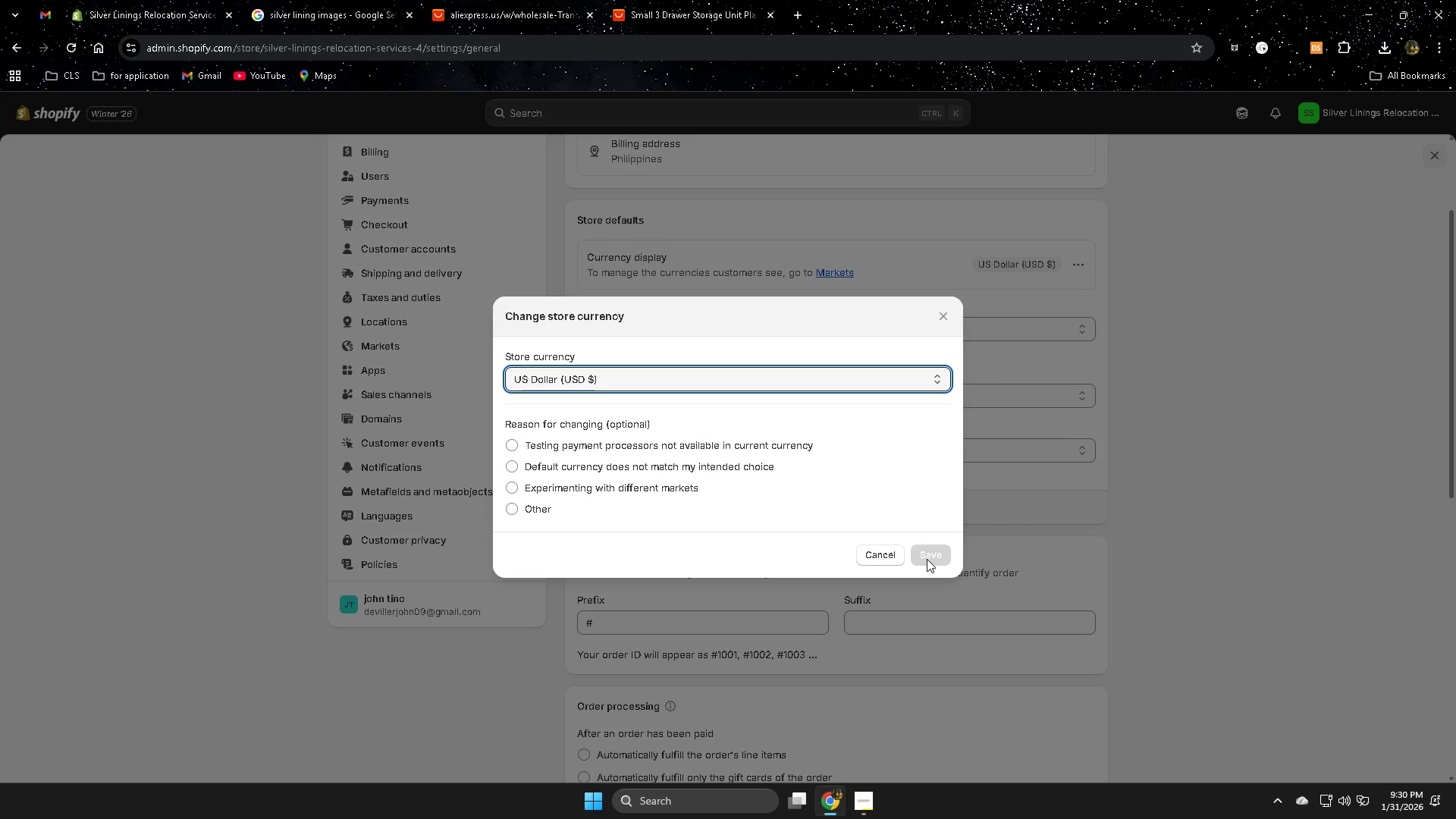 
left_click([927, 558])
 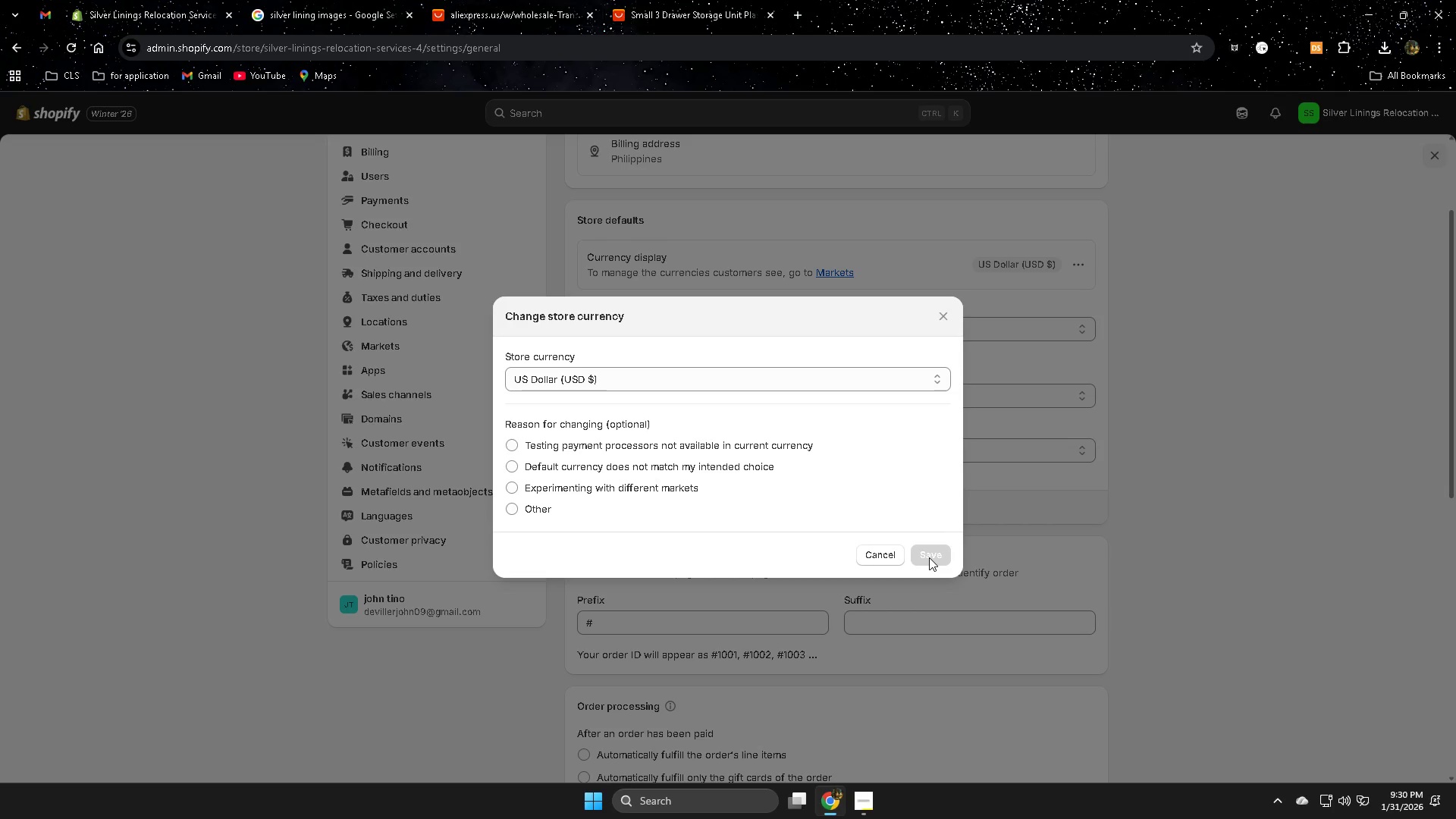 
double_click([929, 557])
 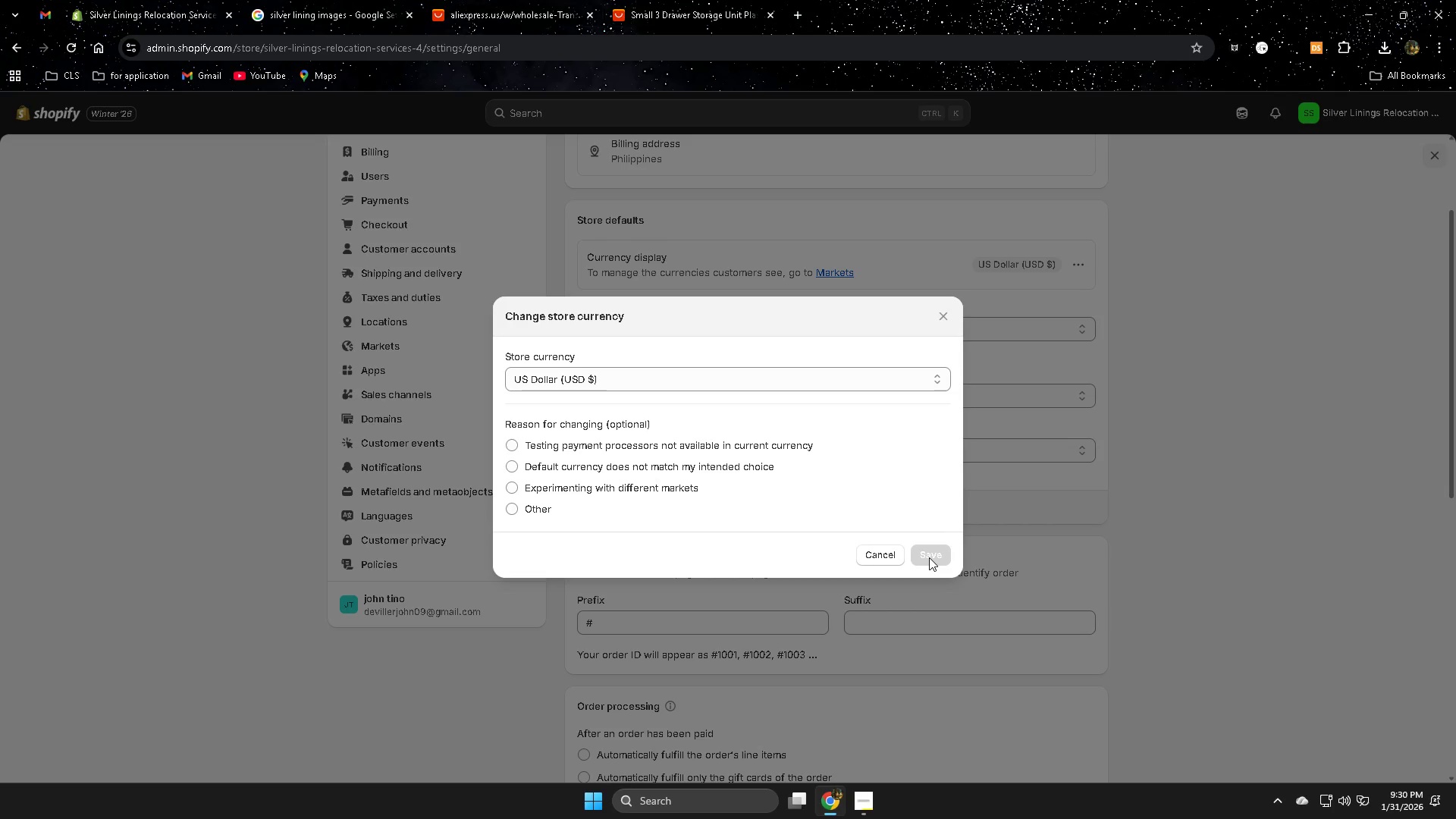 
triple_click([929, 557])
 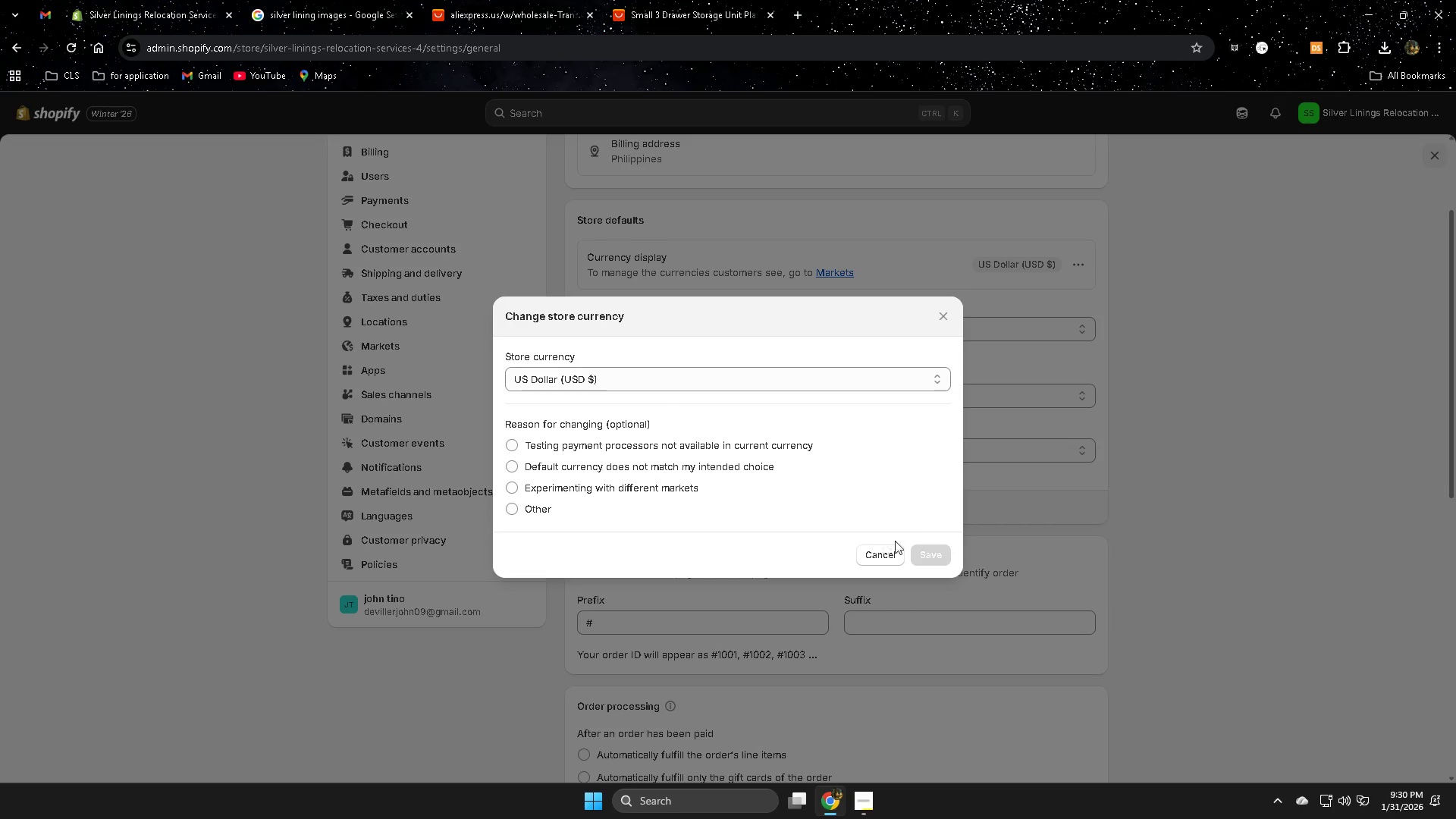 
left_click([948, 317])
 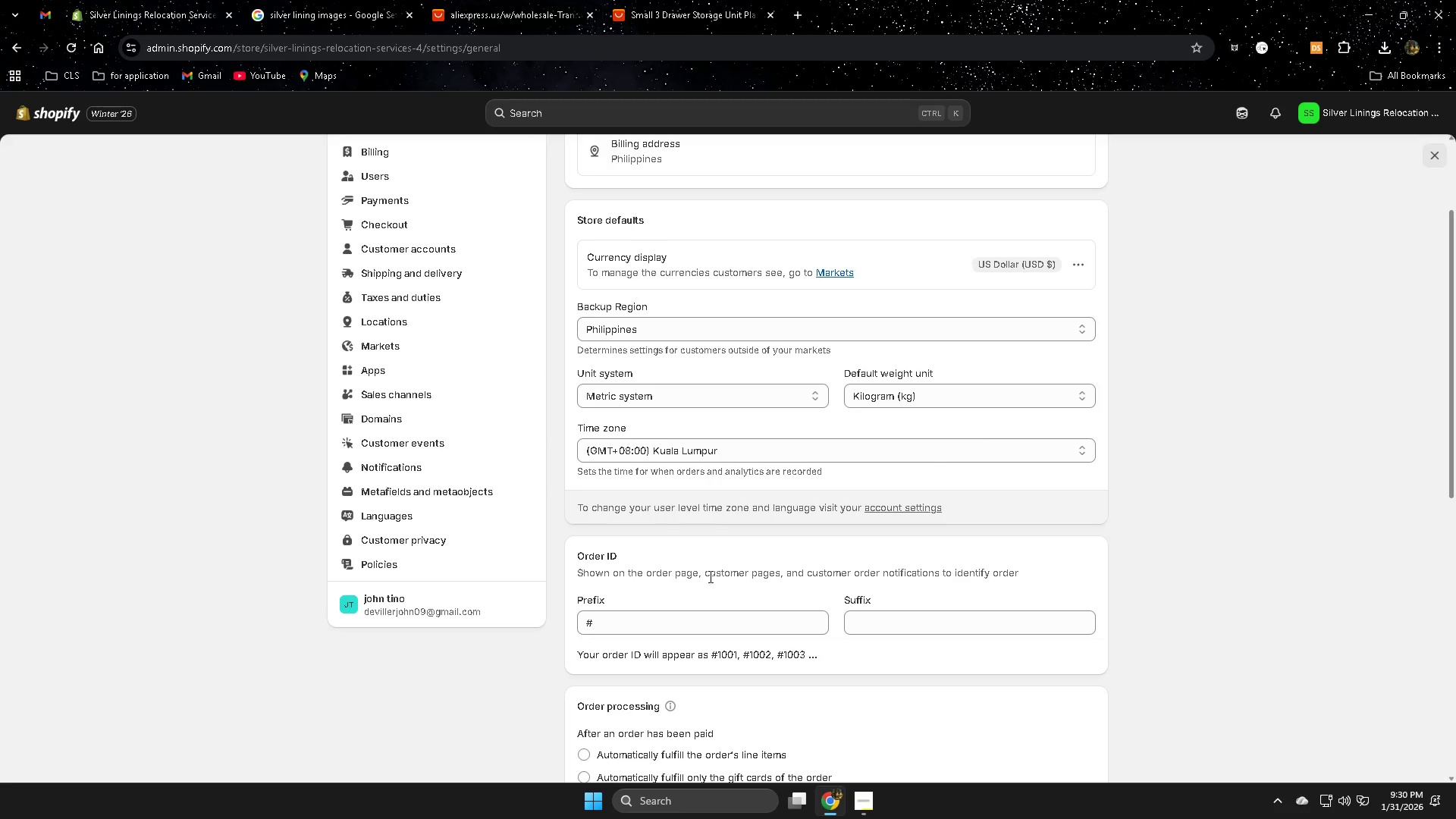 
scroll: coordinate [679, 586], scroll_direction: up, amount: 4.0
 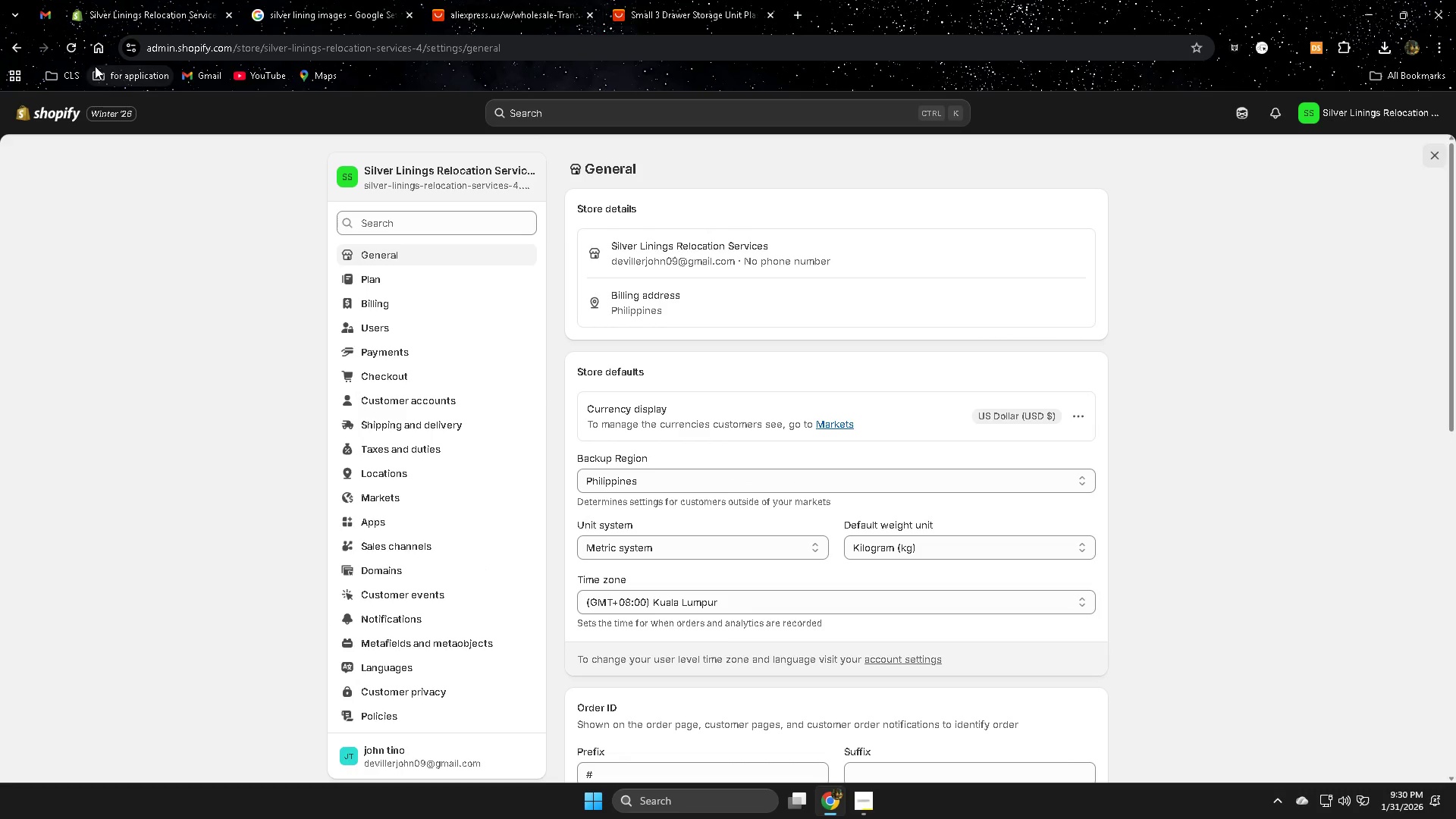 
left_click([76, 52])
 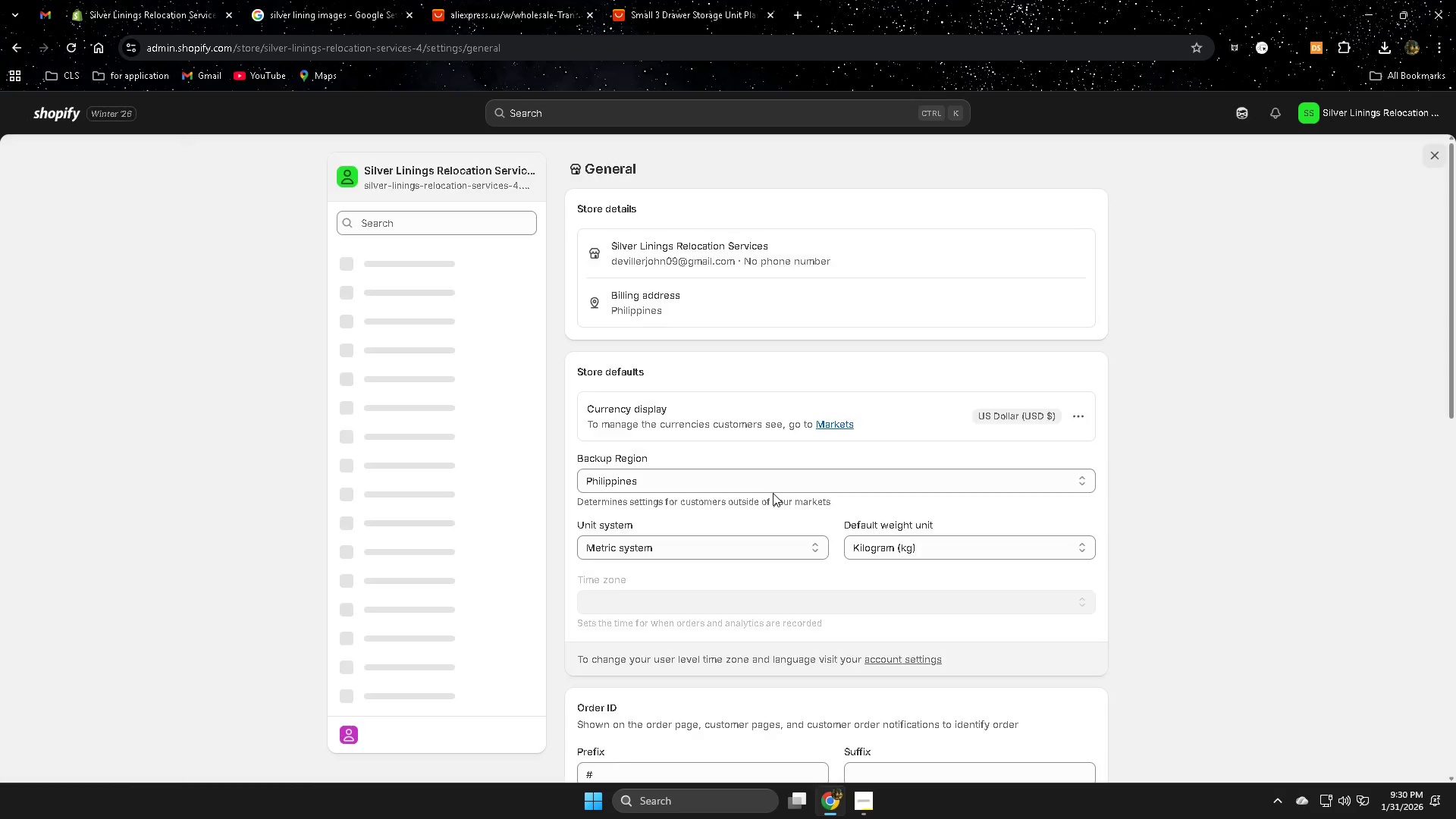 
scroll: coordinate [769, 495], scroll_direction: up, amount: 4.0
 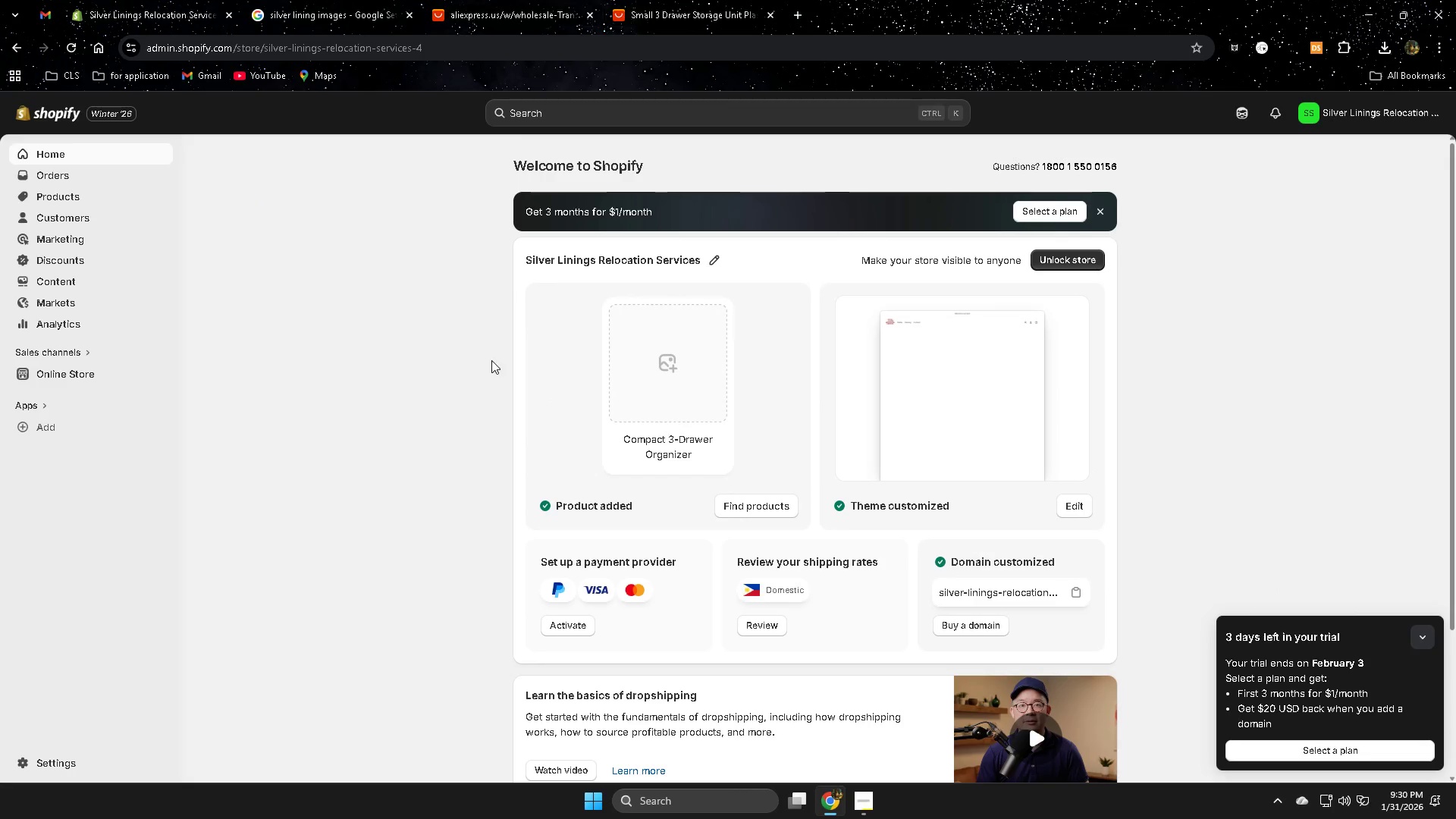 
wait(9.26)
 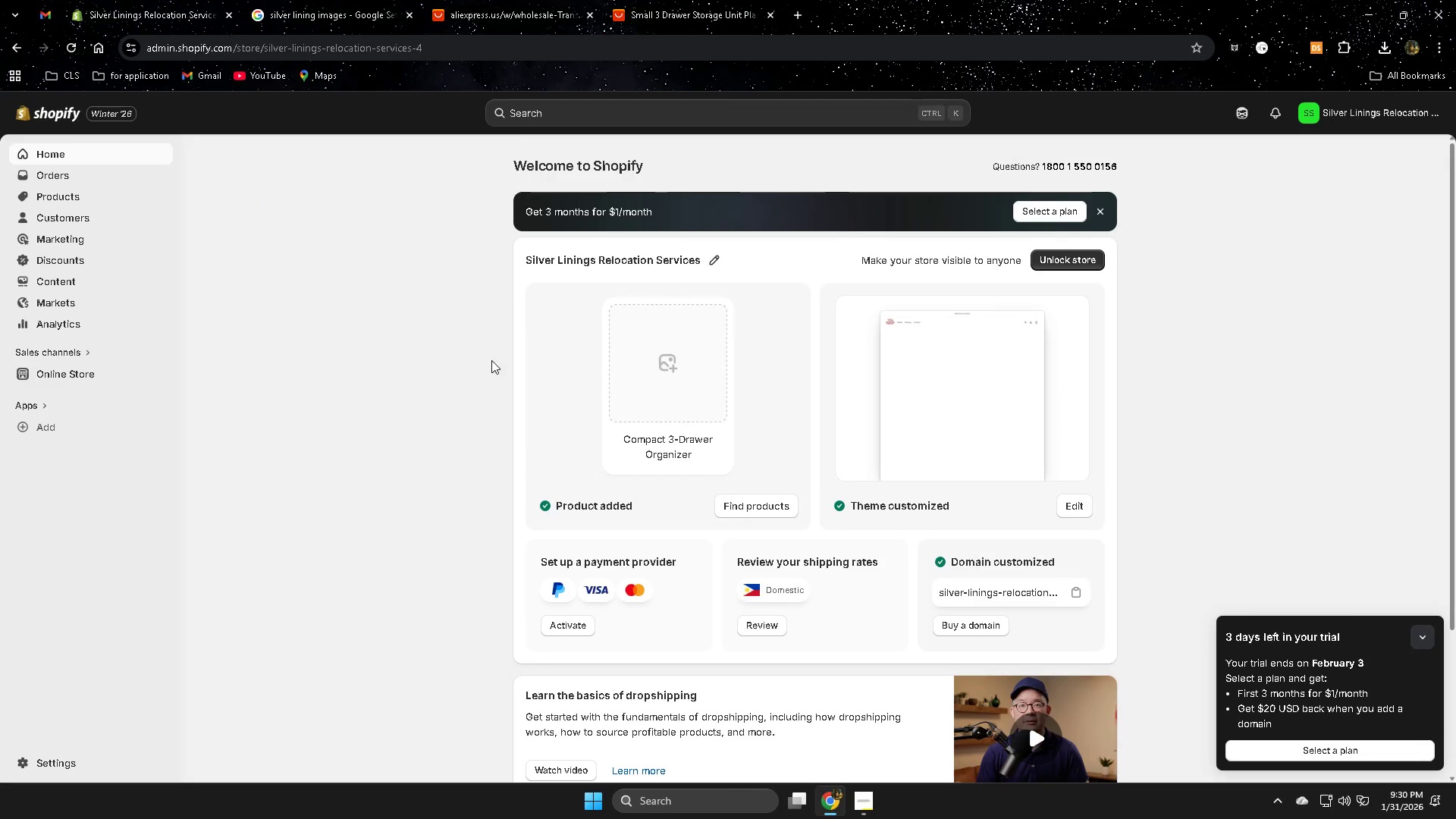 
left_click([1361, 116])
 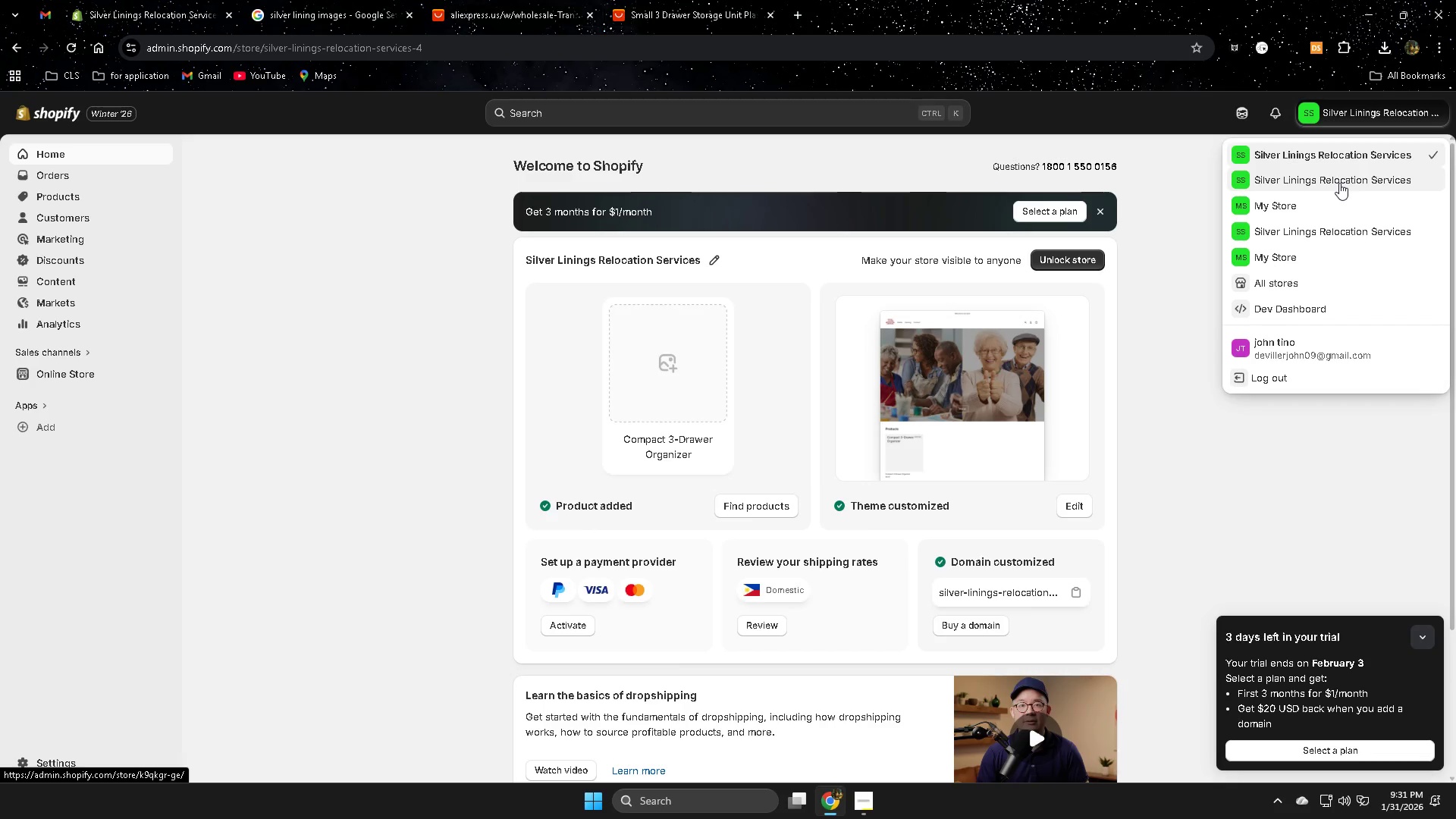 
left_click([1339, 183])
 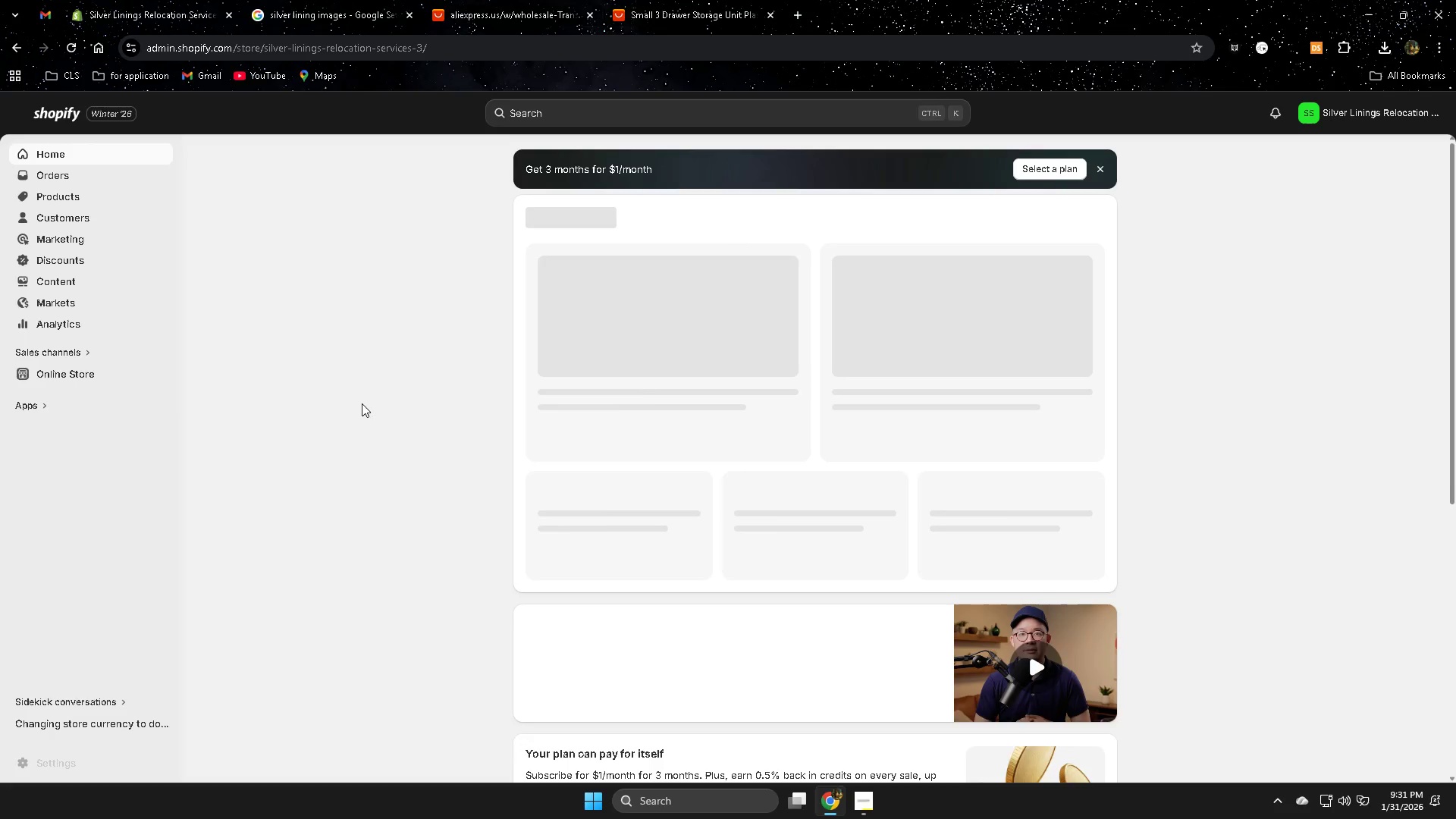 
scroll: coordinate [1040, 544], scroll_direction: up, amount: 2.0
 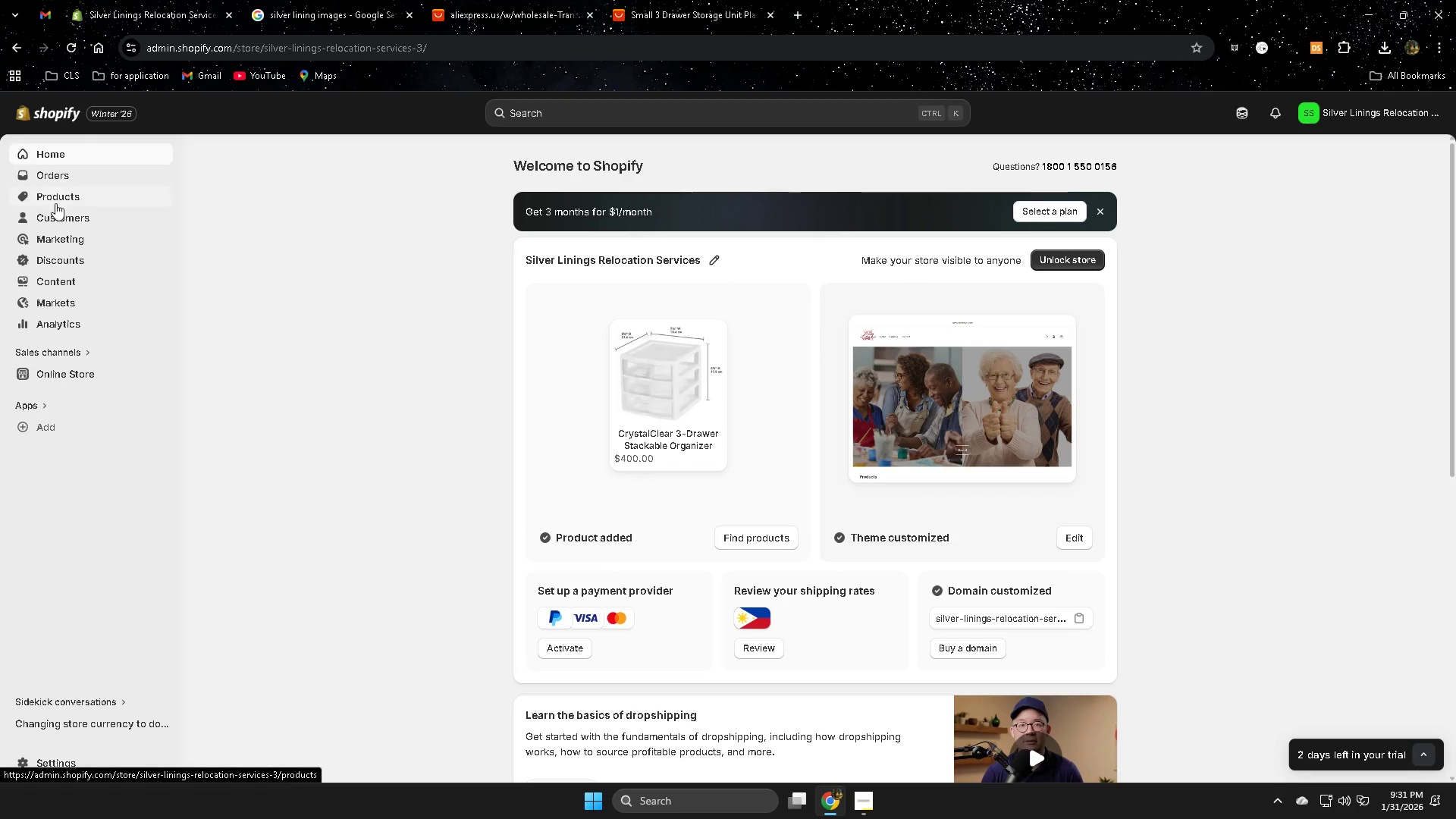 
left_click([55, 195])
 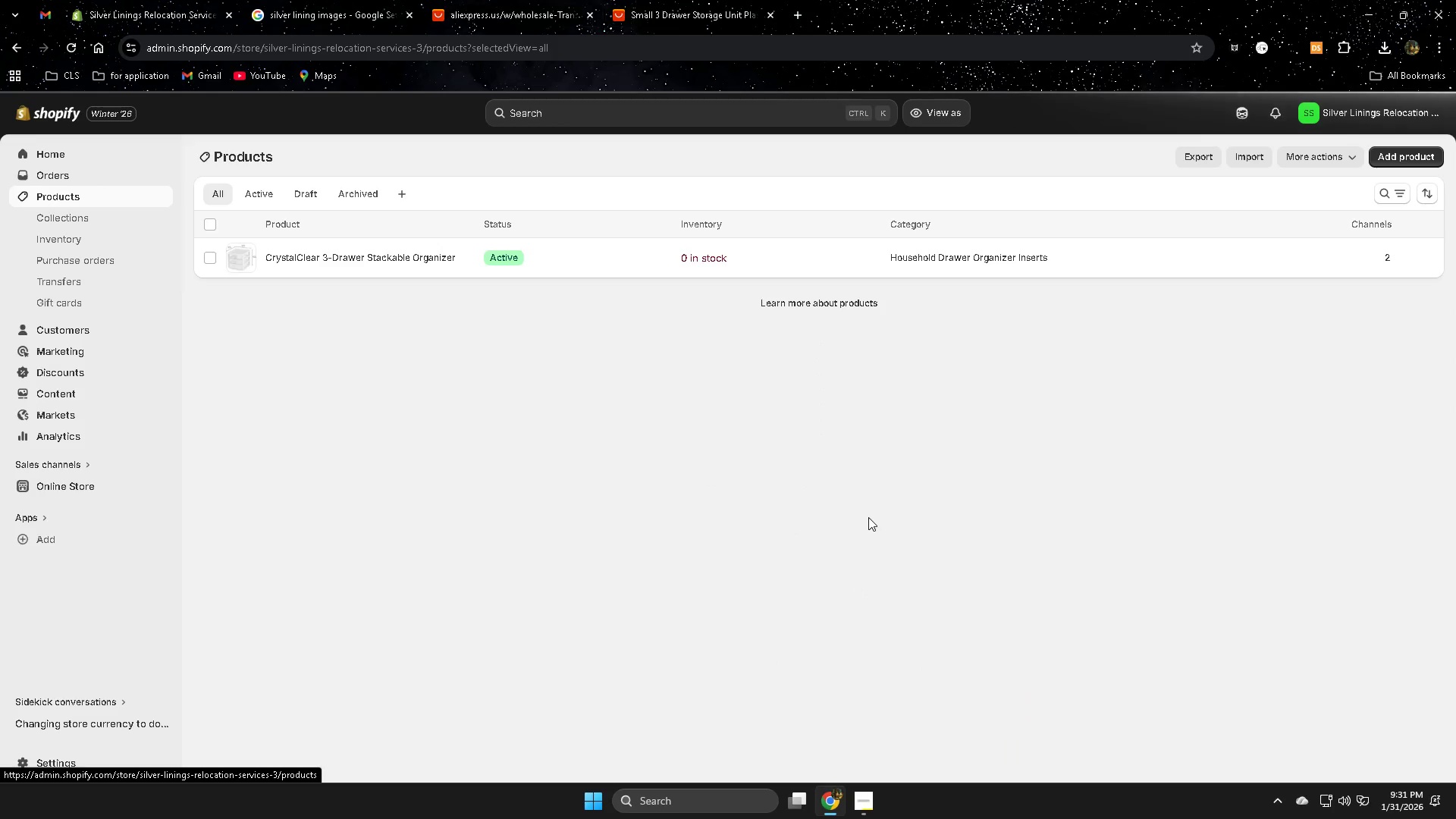 
left_click([432, 261])
 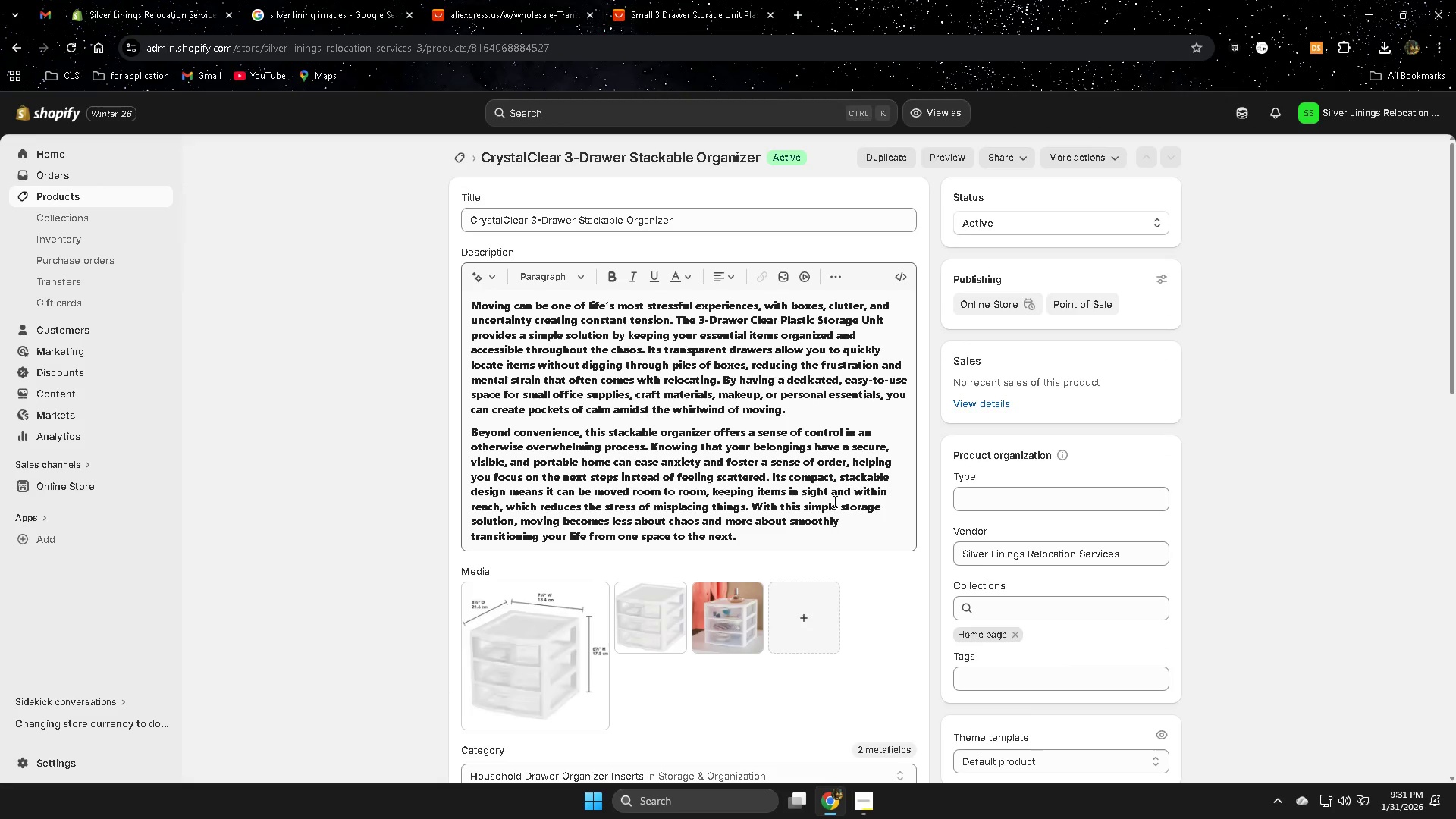 
wait(6.66)
 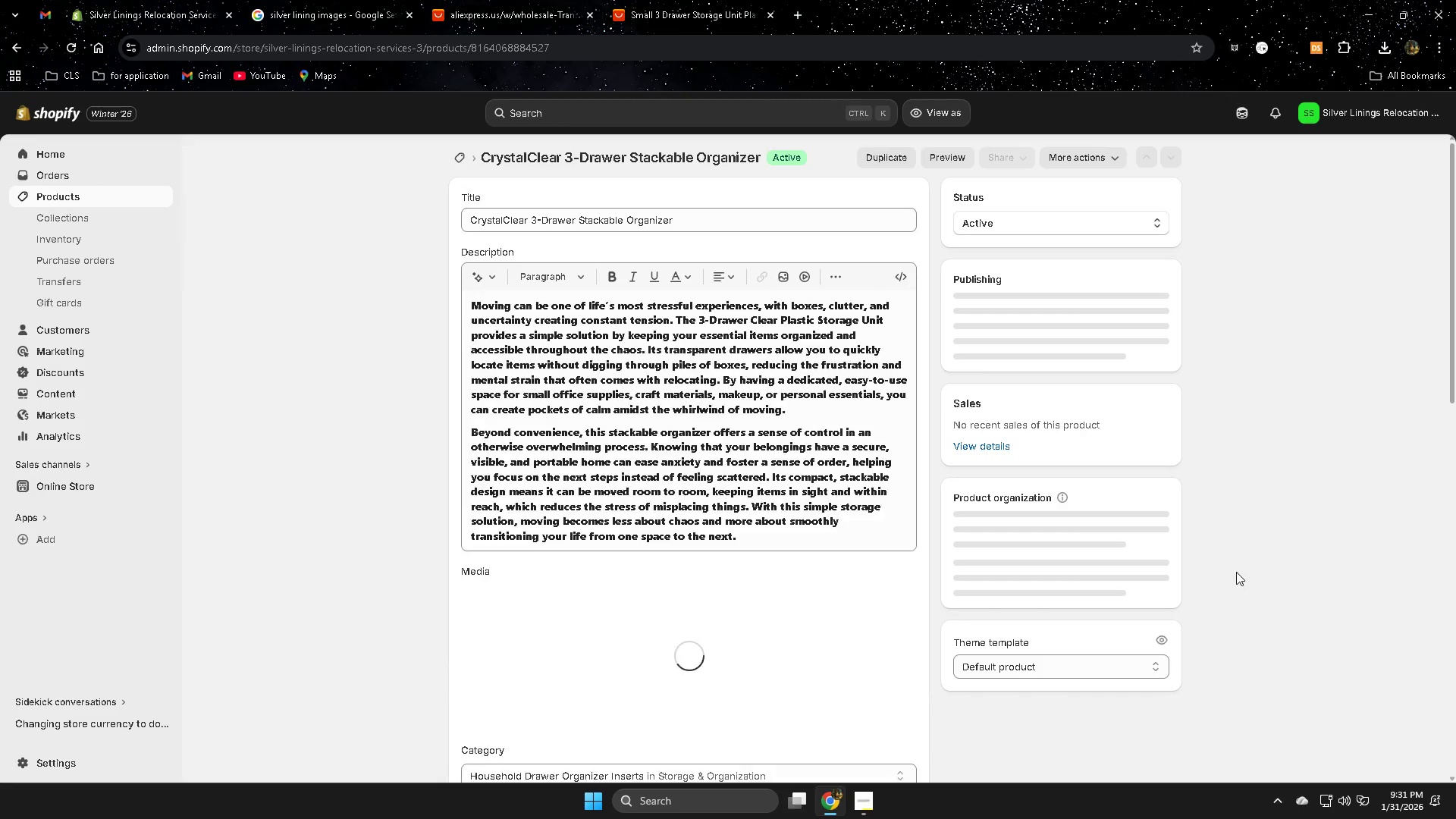 
scroll: coordinate [1301, 537], scroll_direction: down, amount: 4.0
 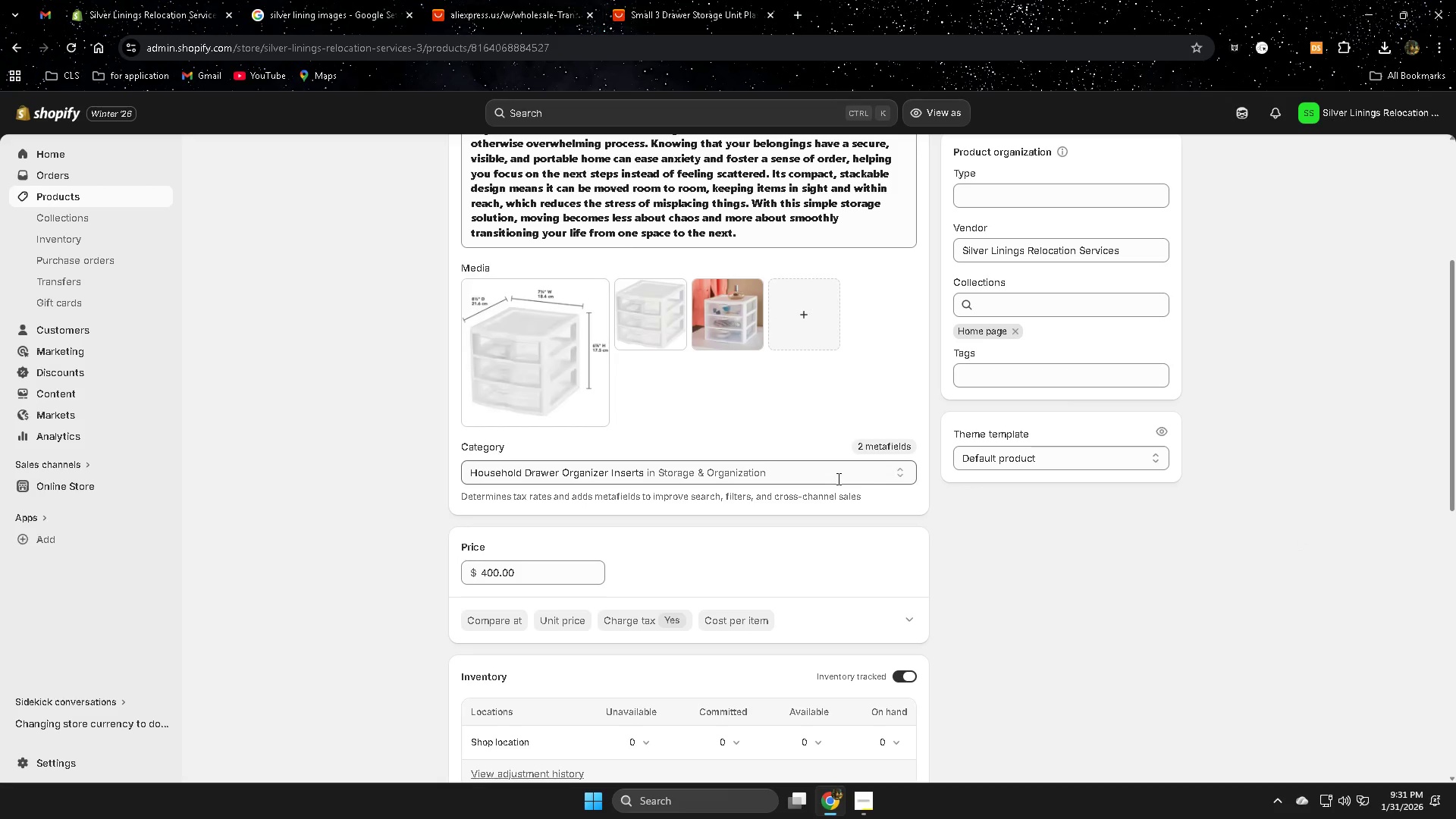 
left_click([842, 474])
 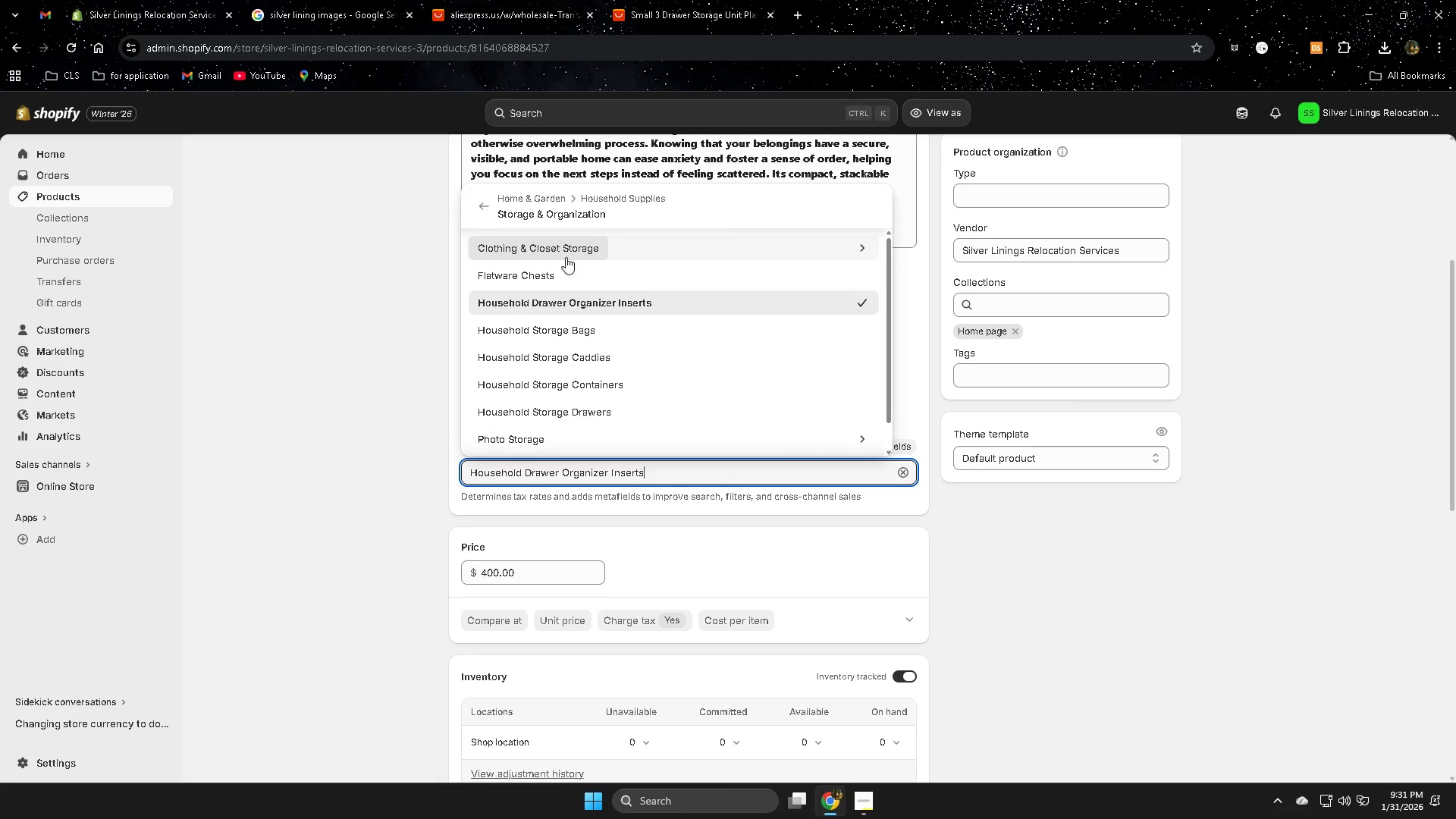 
wait(8.5)
 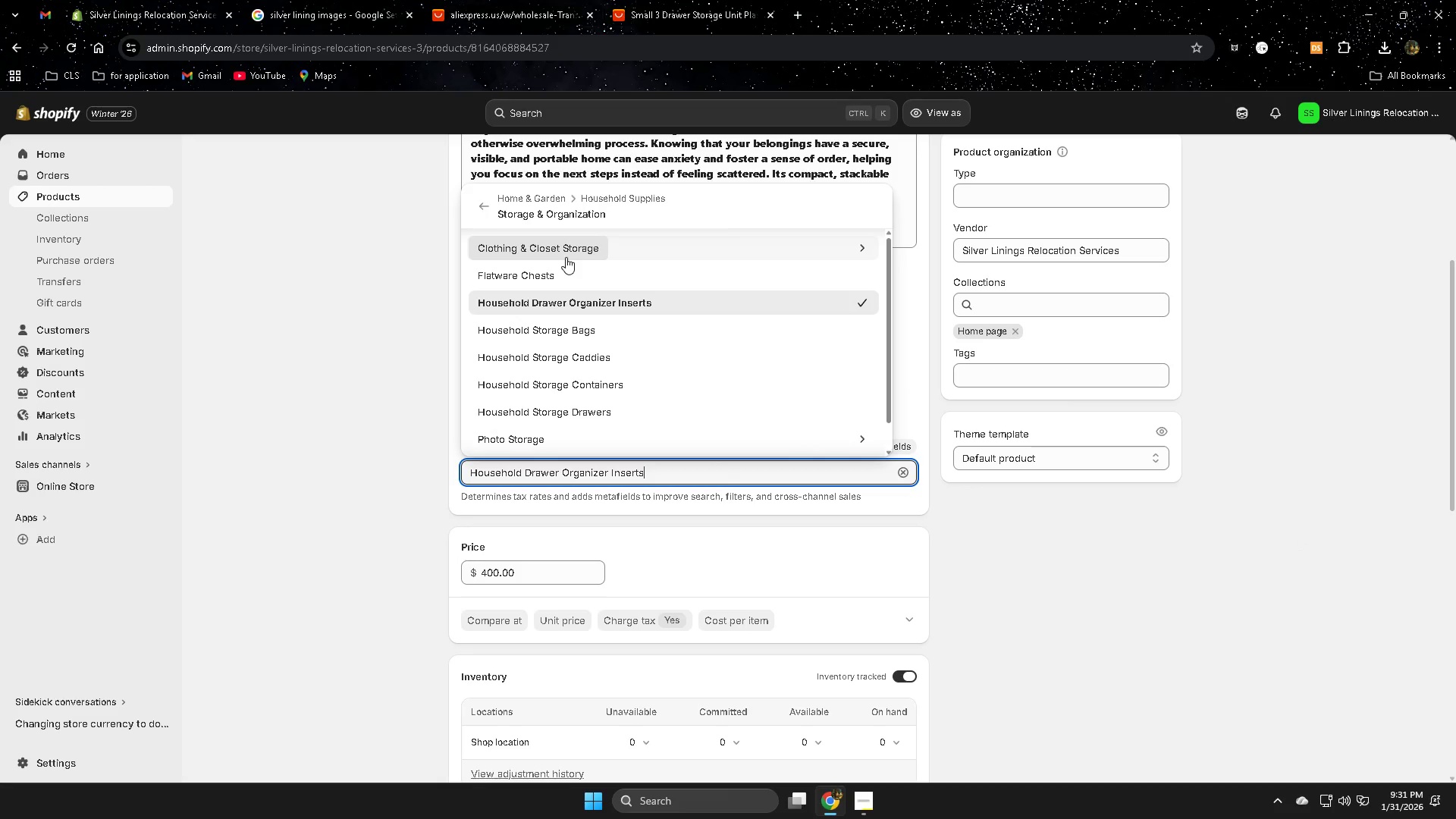 
left_click([509, 415])
 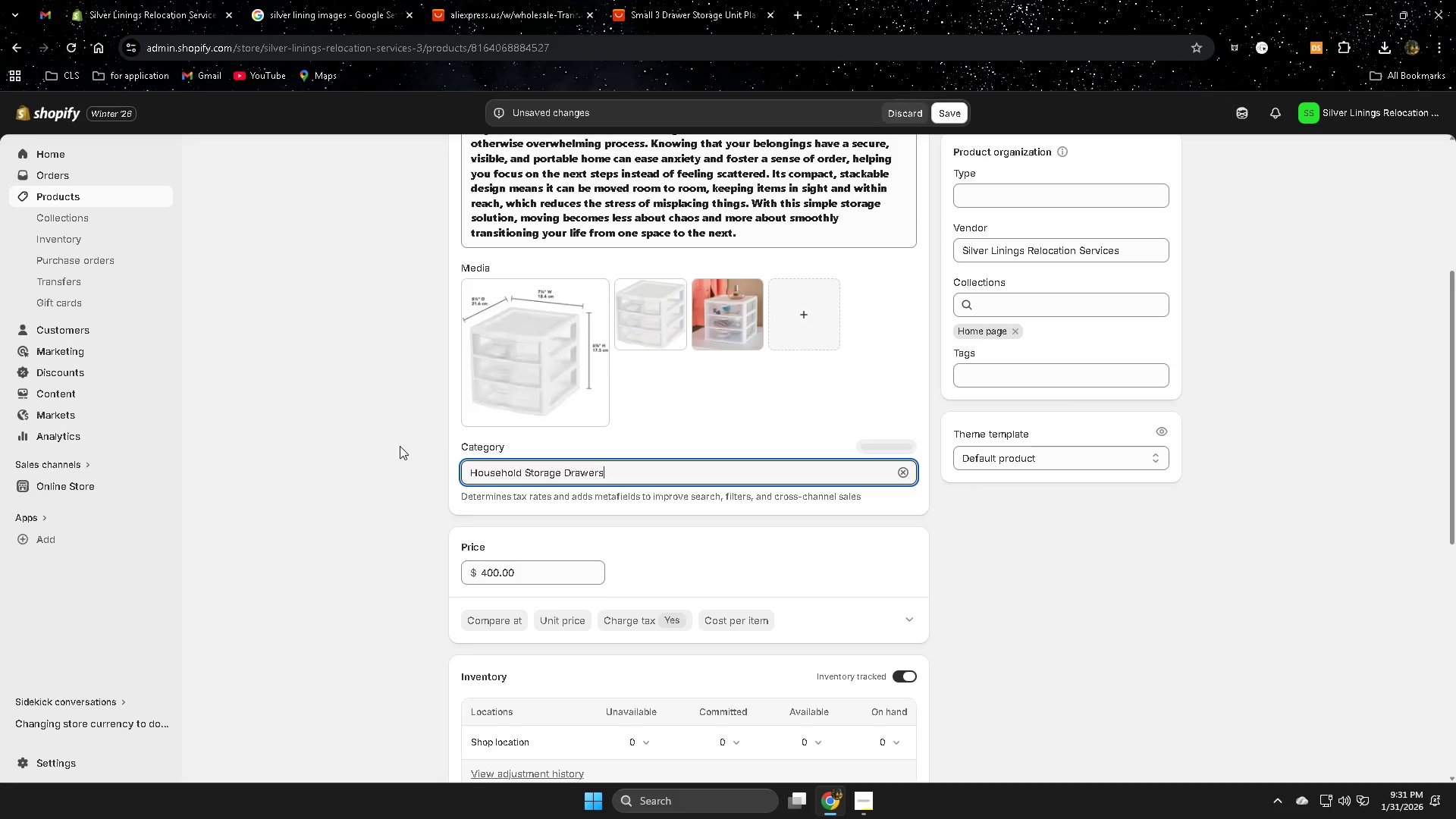 
scroll: coordinate [406, 442], scroll_direction: up, amount: 2.0
 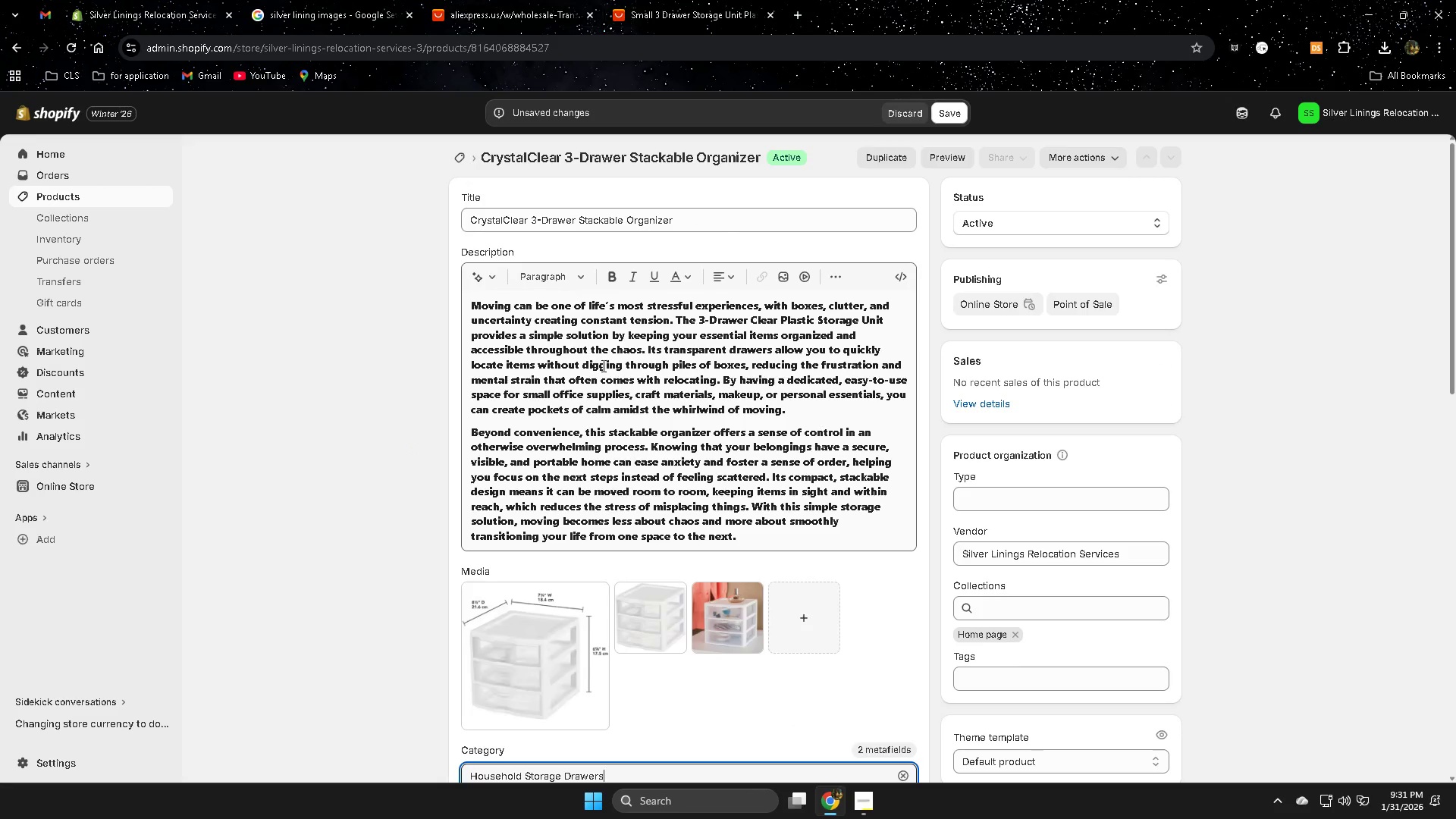 
scroll: coordinate [866, 405], scroll_direction: none, amount: 0.0
 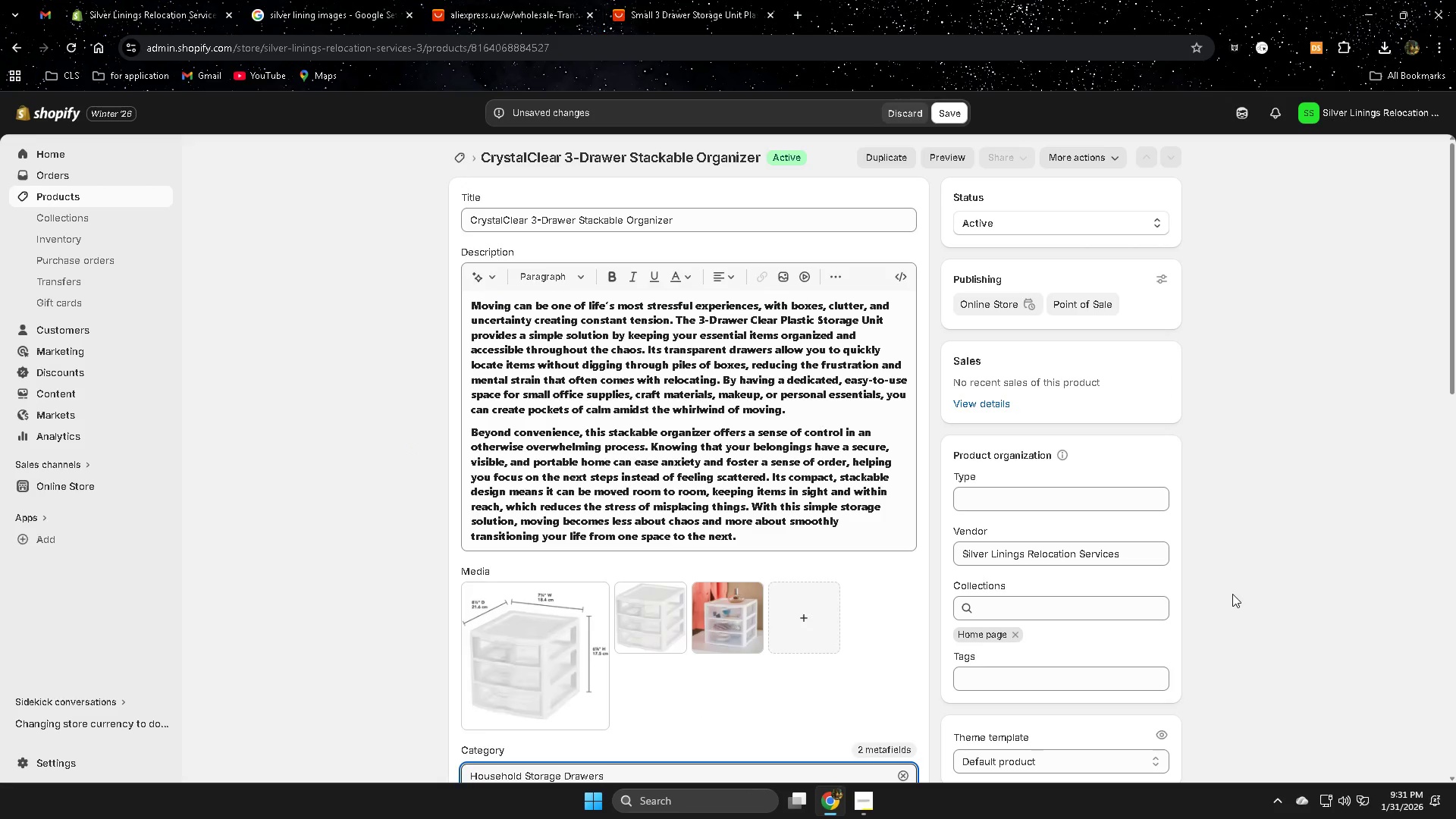 
scroll: coordinate [1204, 612], scroll_direction: down, amount: 7.0
 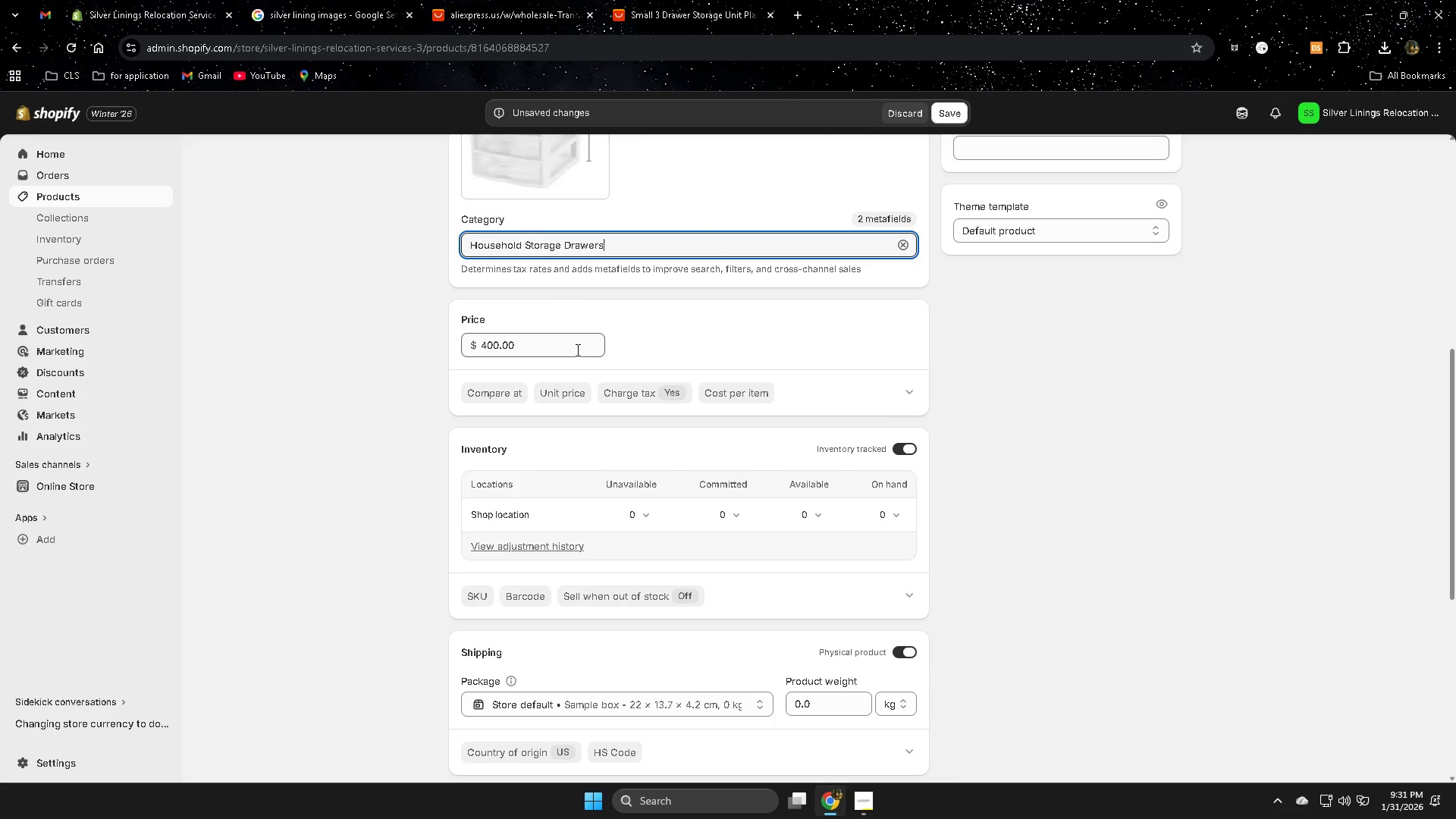 
left_click([576, 349])
 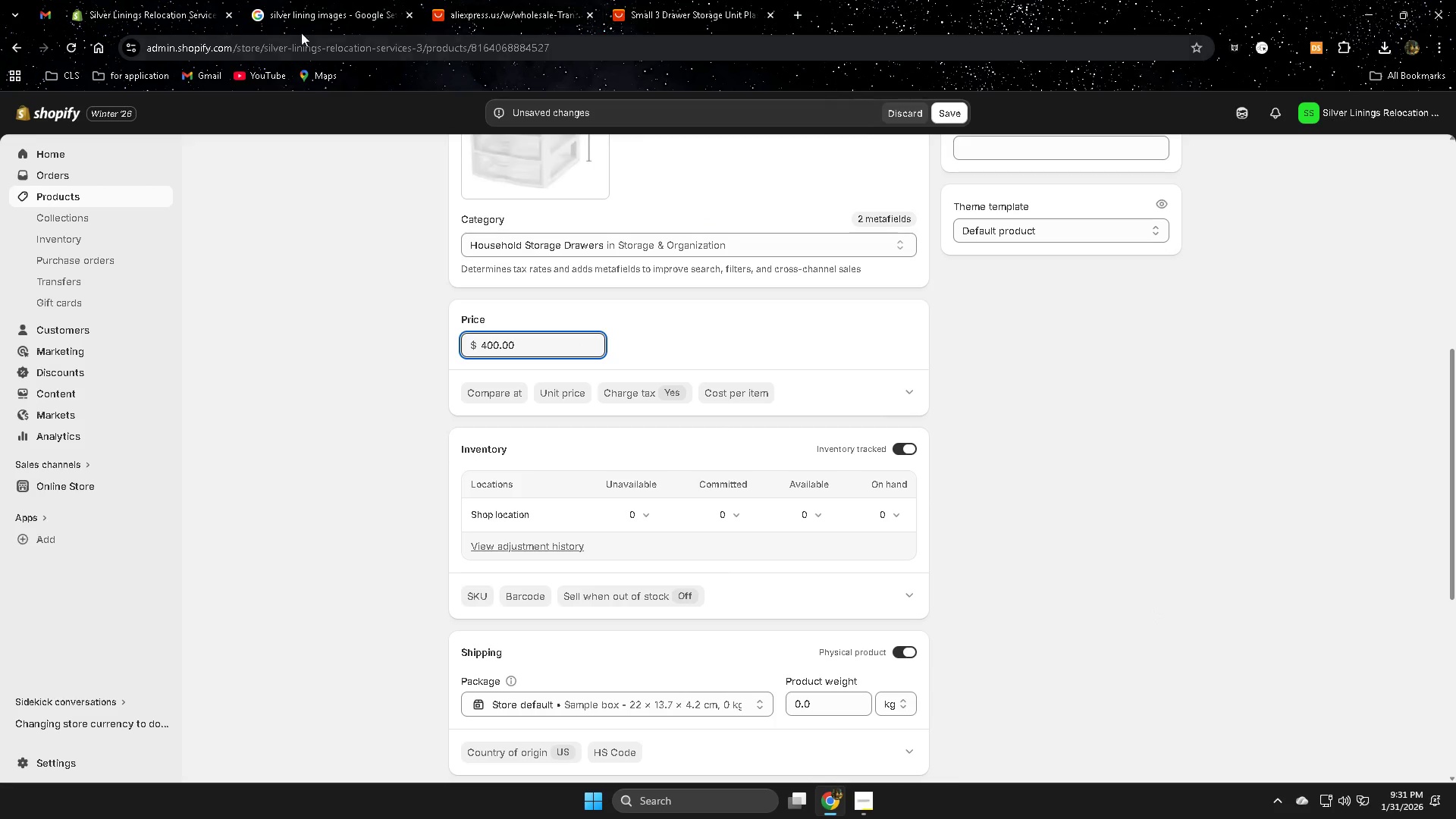 
mouse_move([693, 20])
 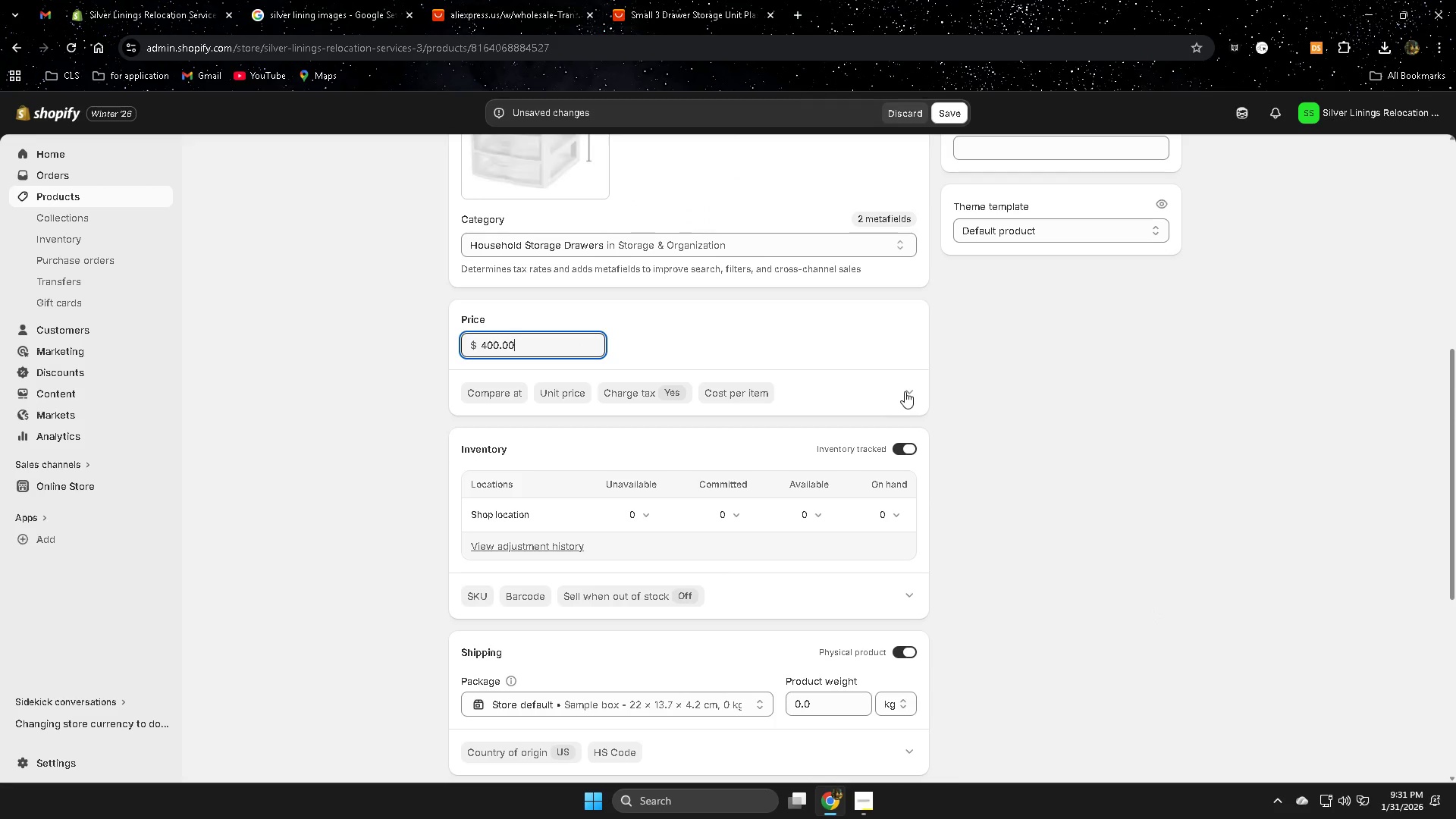 
left_click([905, 391])
 